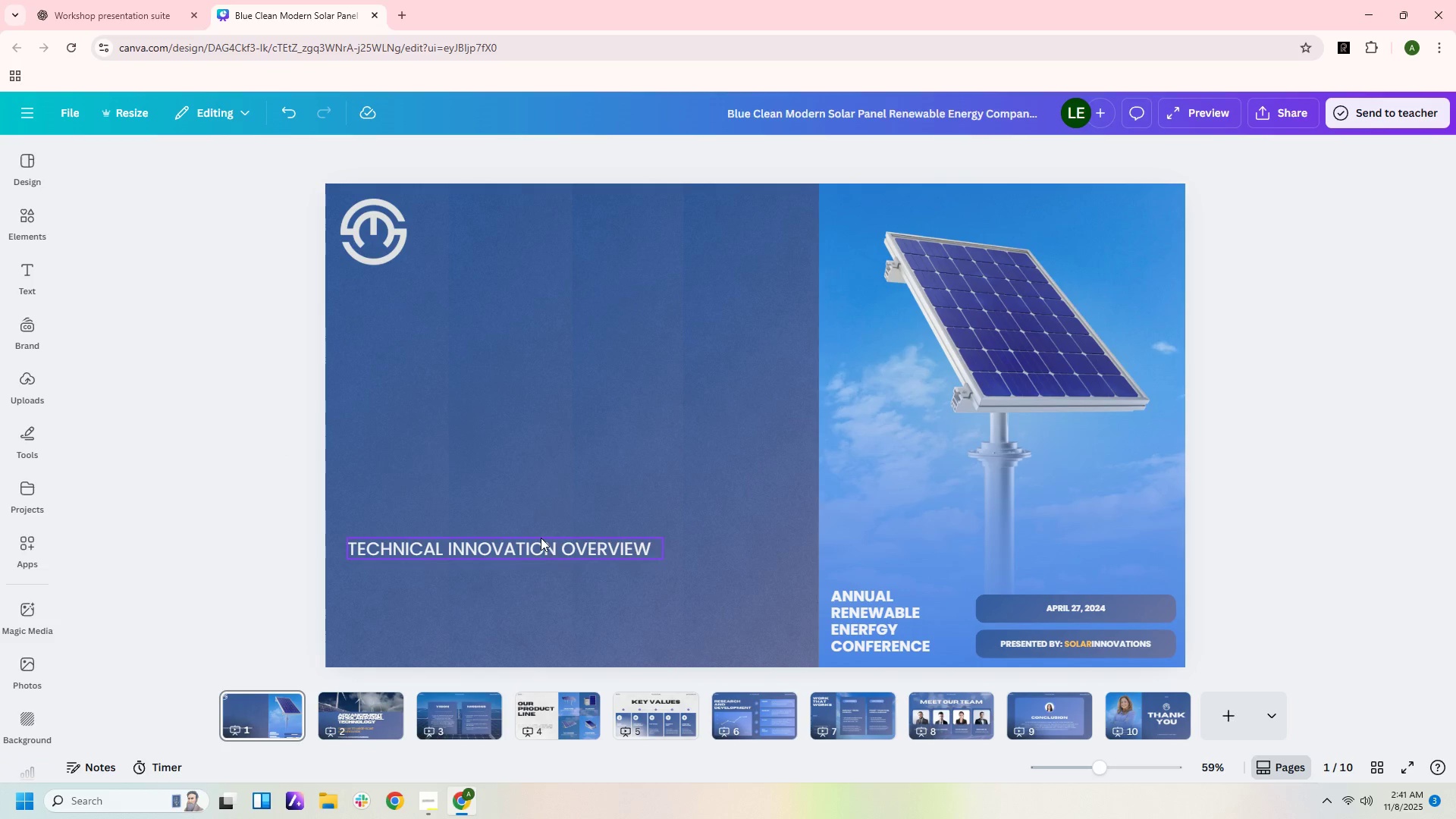 
left_click([541, 538])
 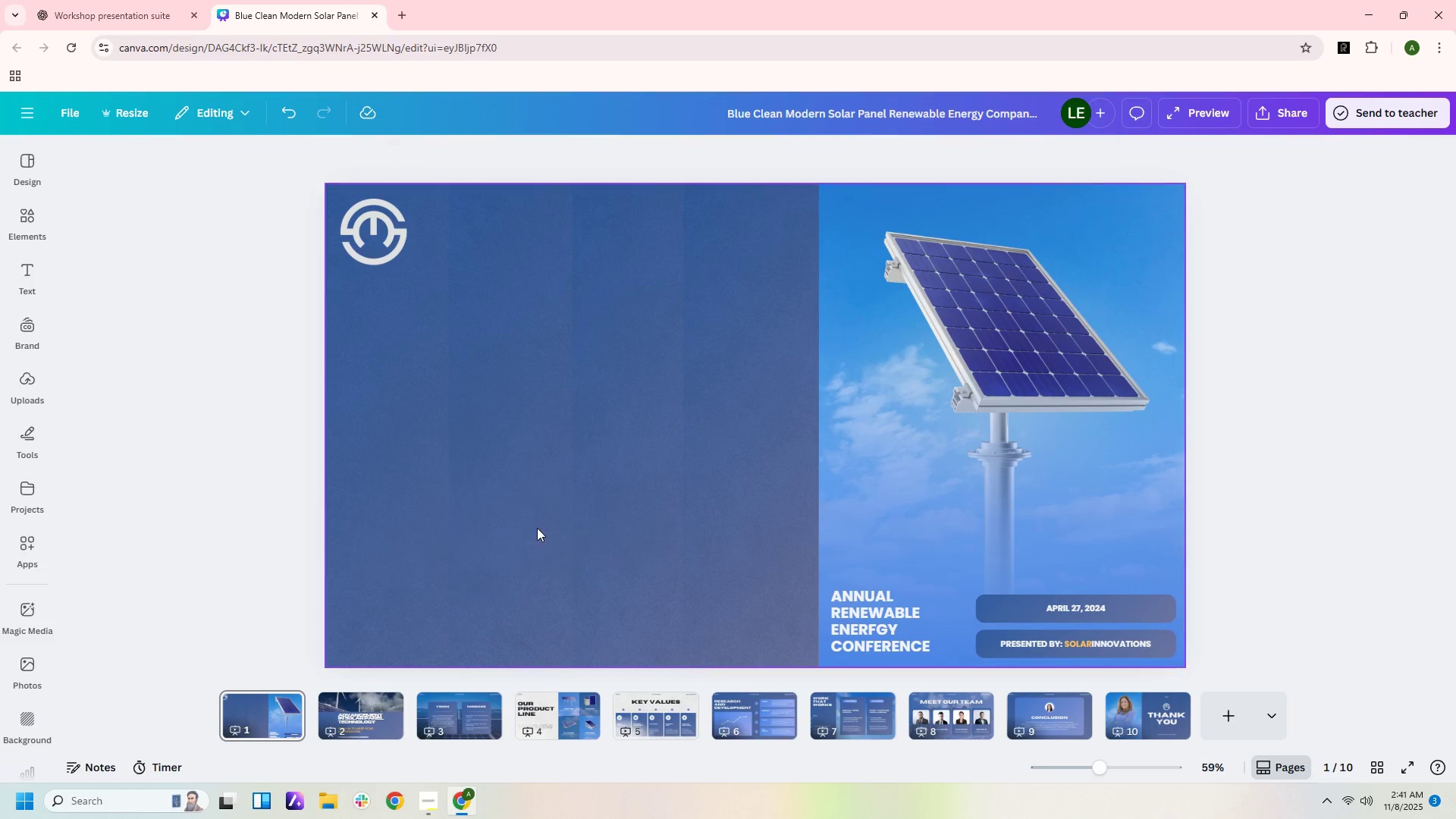 
key(Delete)
 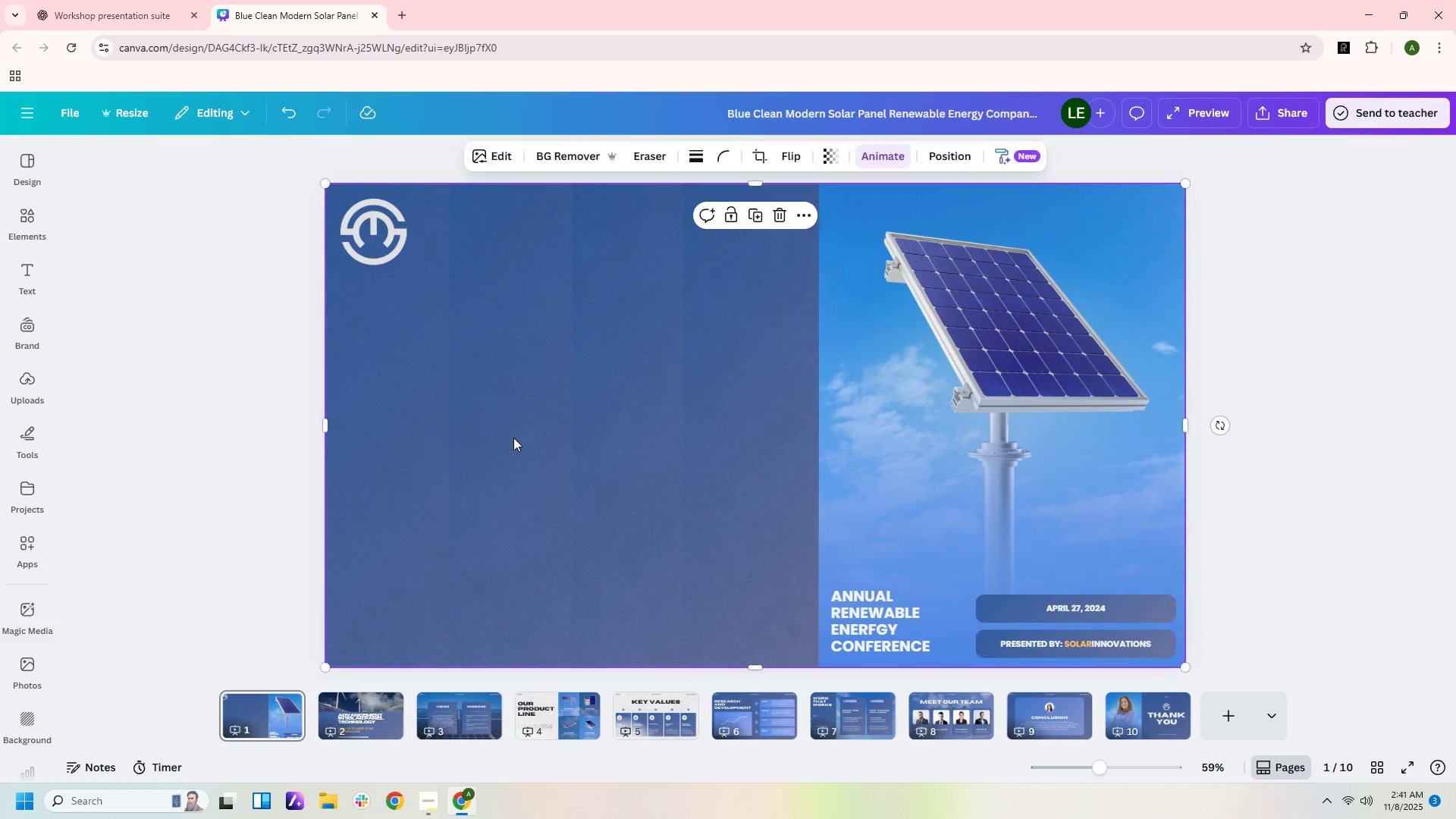 
left_click([513, 438])
 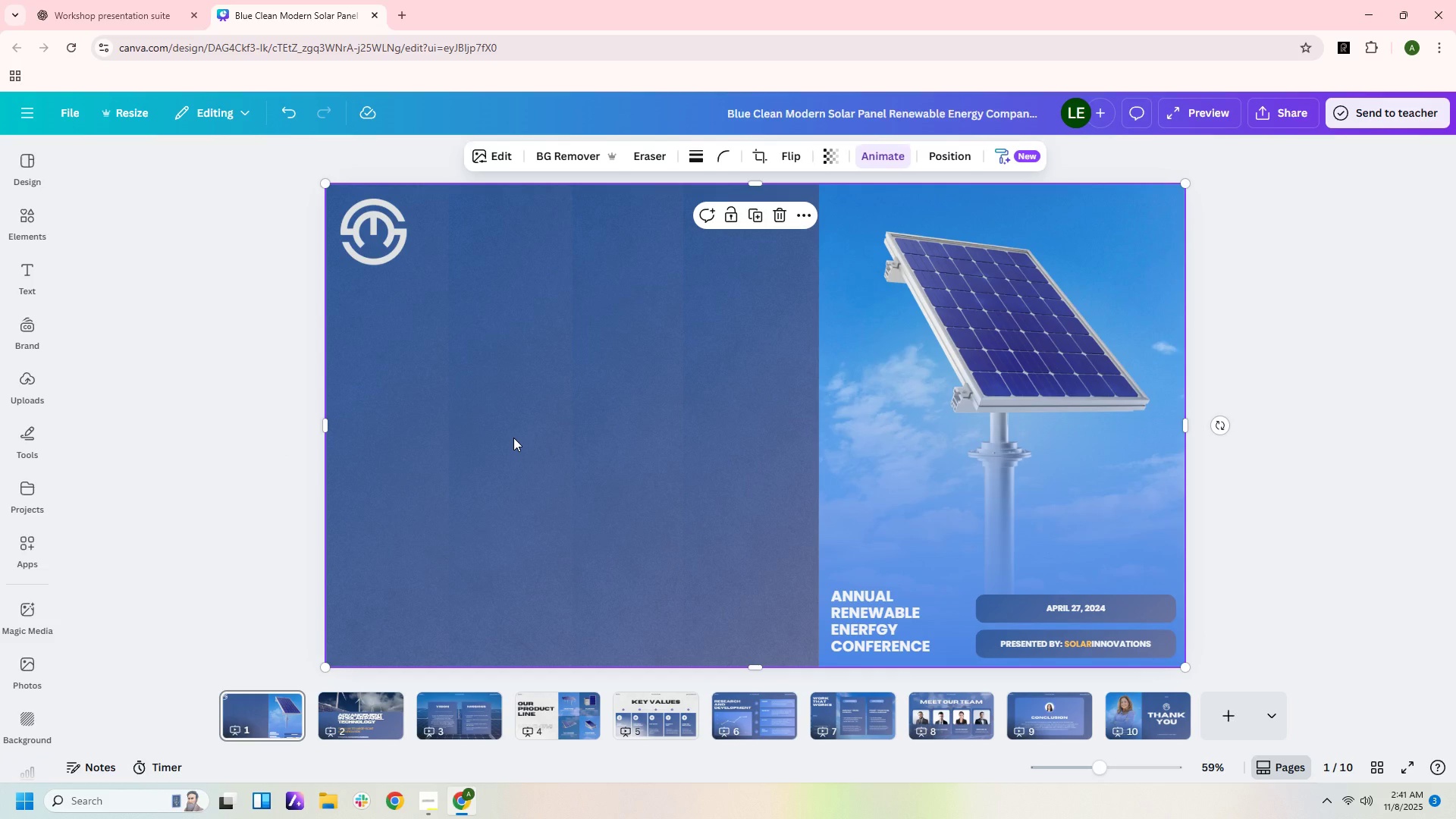 
key(Control+V)
 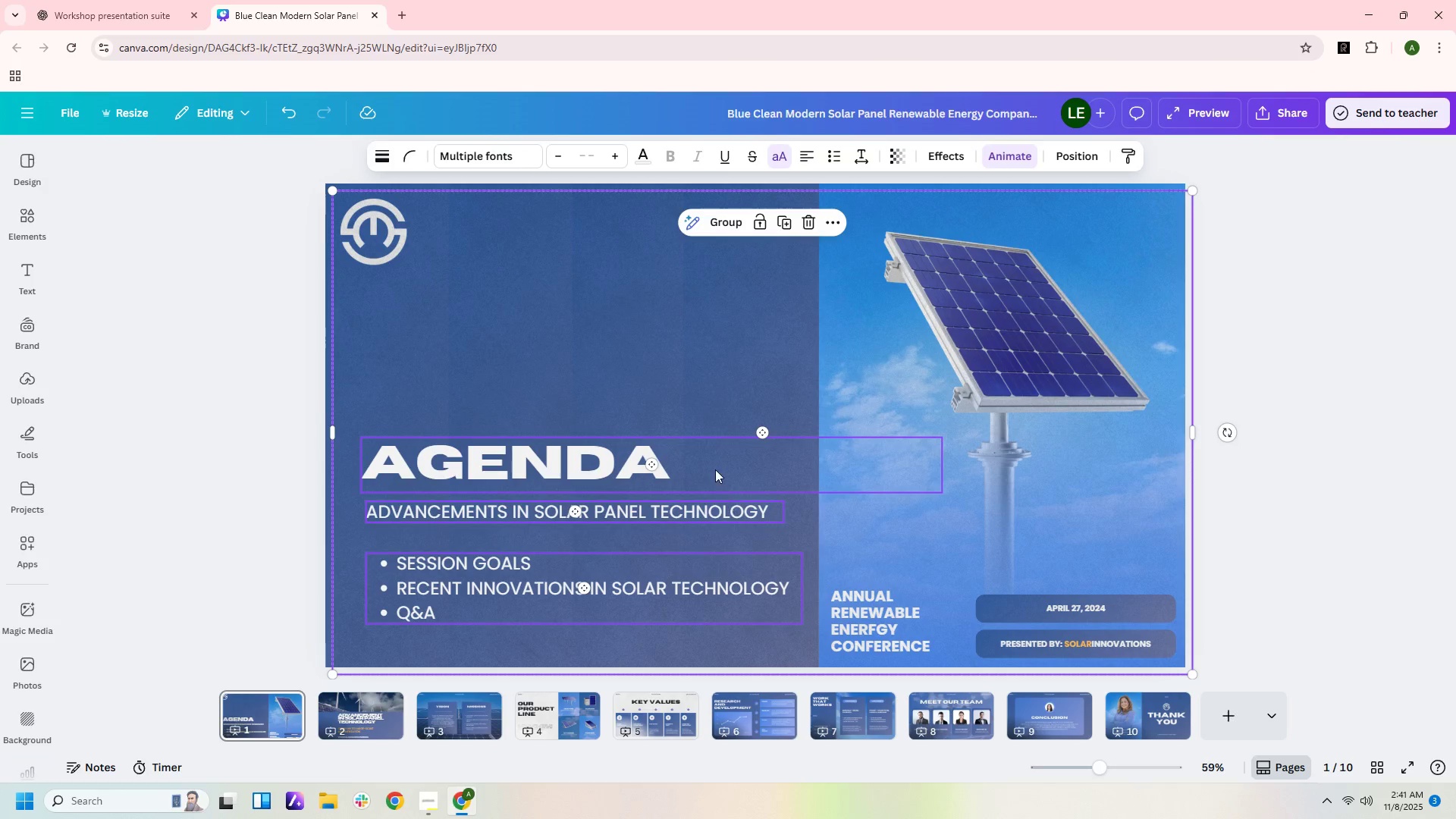 
left_click_drag(start_coordinate=[715, 469], to_coordinate=[702, 350])
 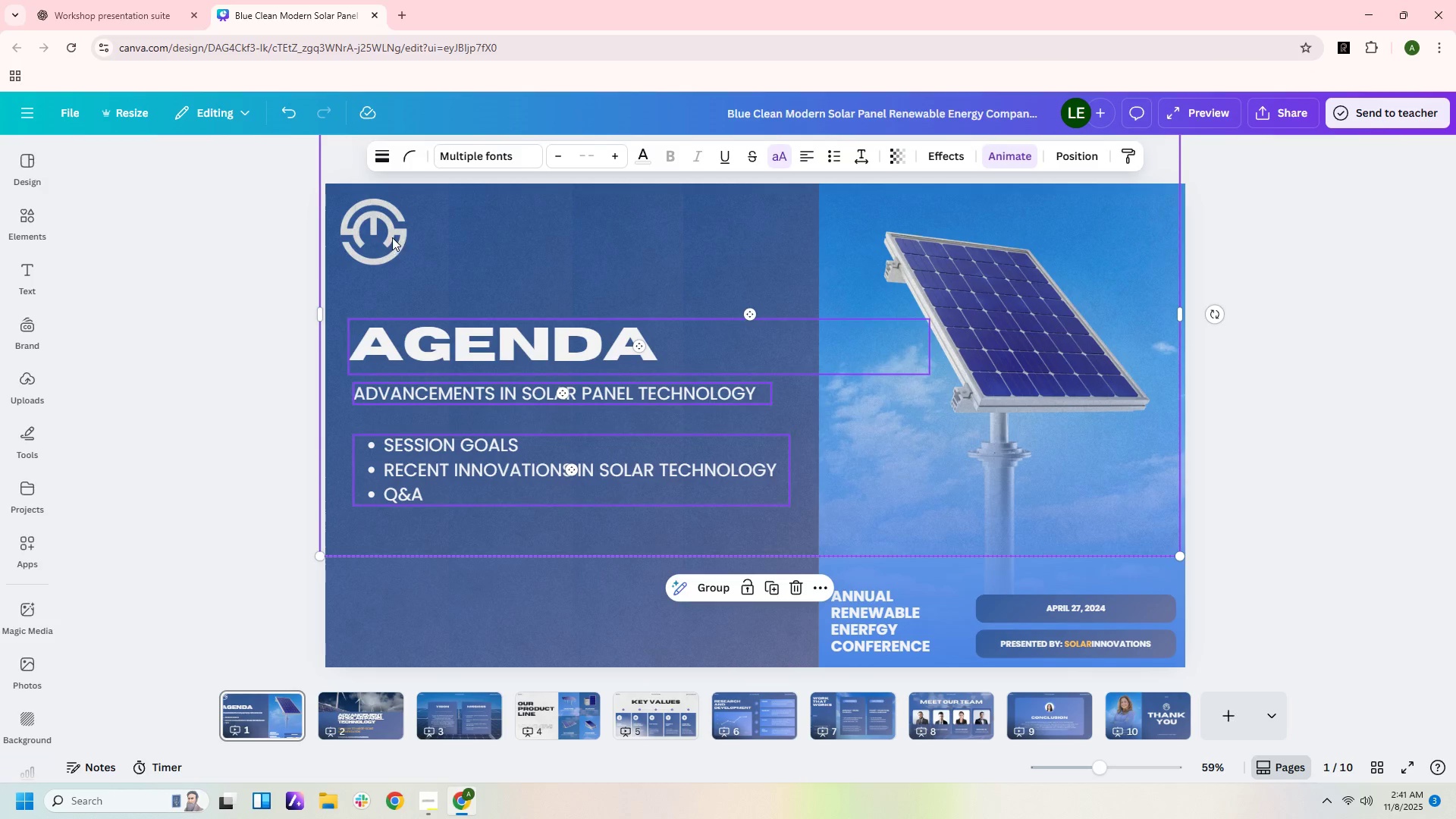 
left_click([392, 237])
 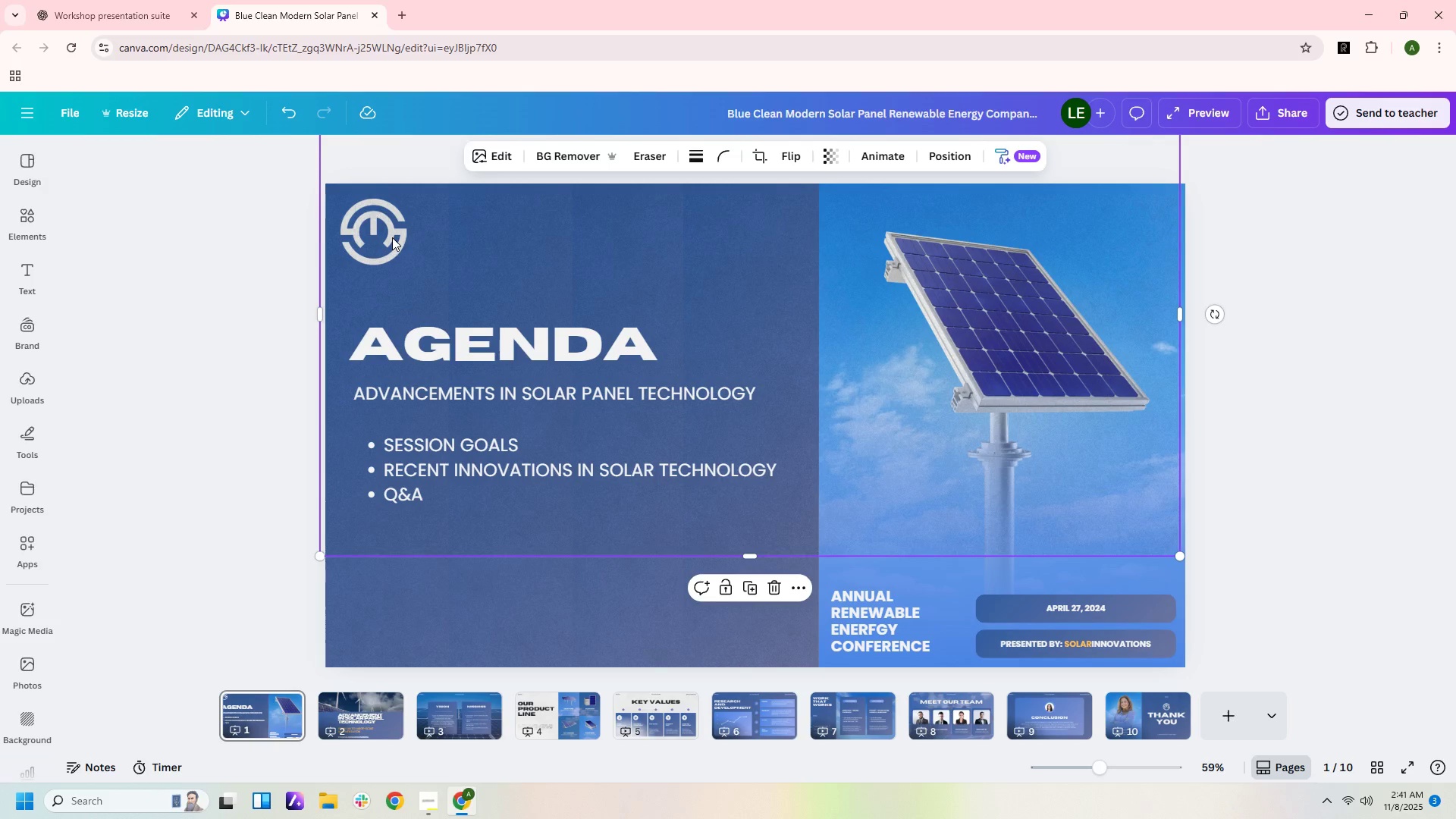 
left_click([392, 237])
 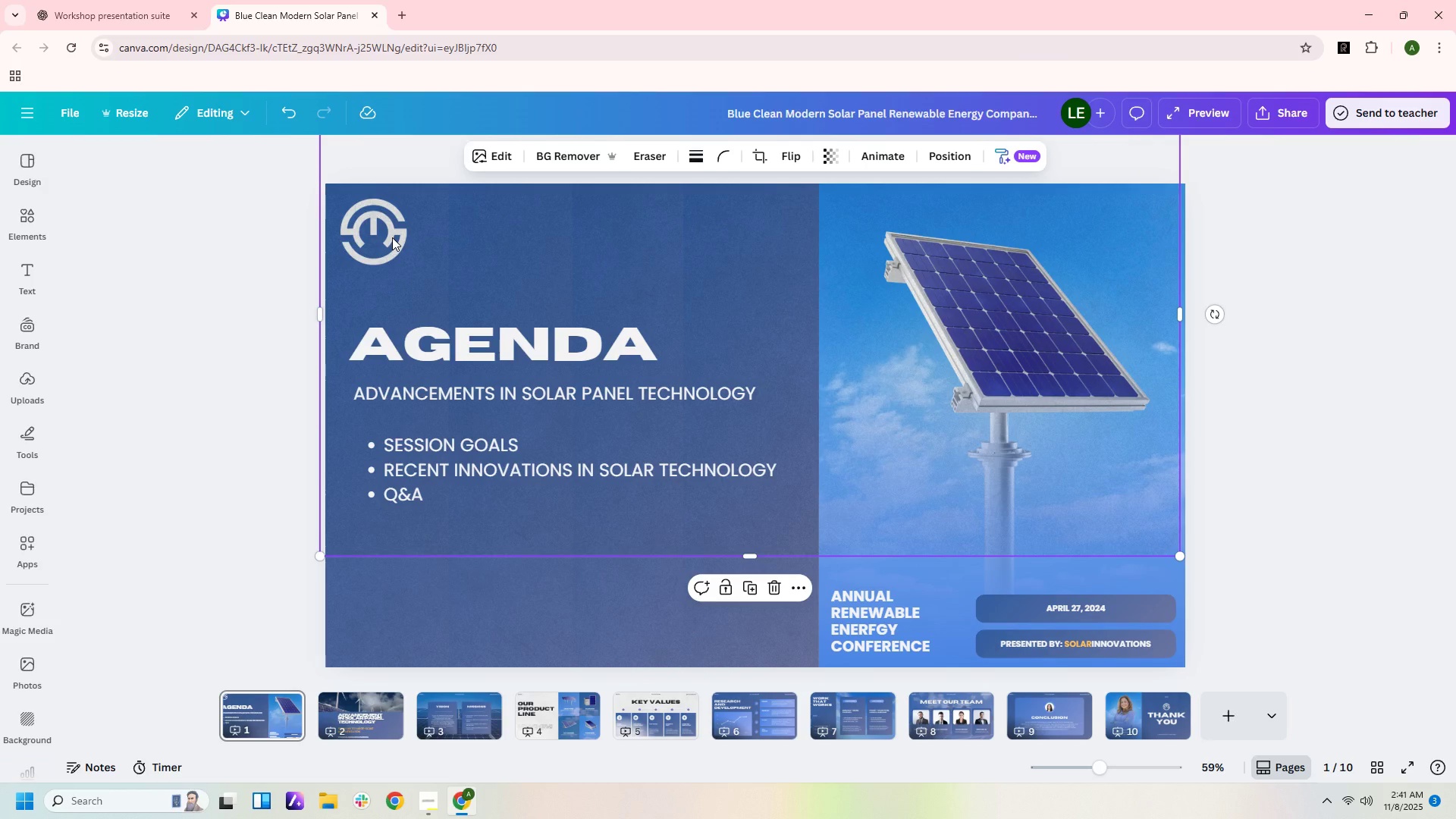 
left_click([392, 237])
 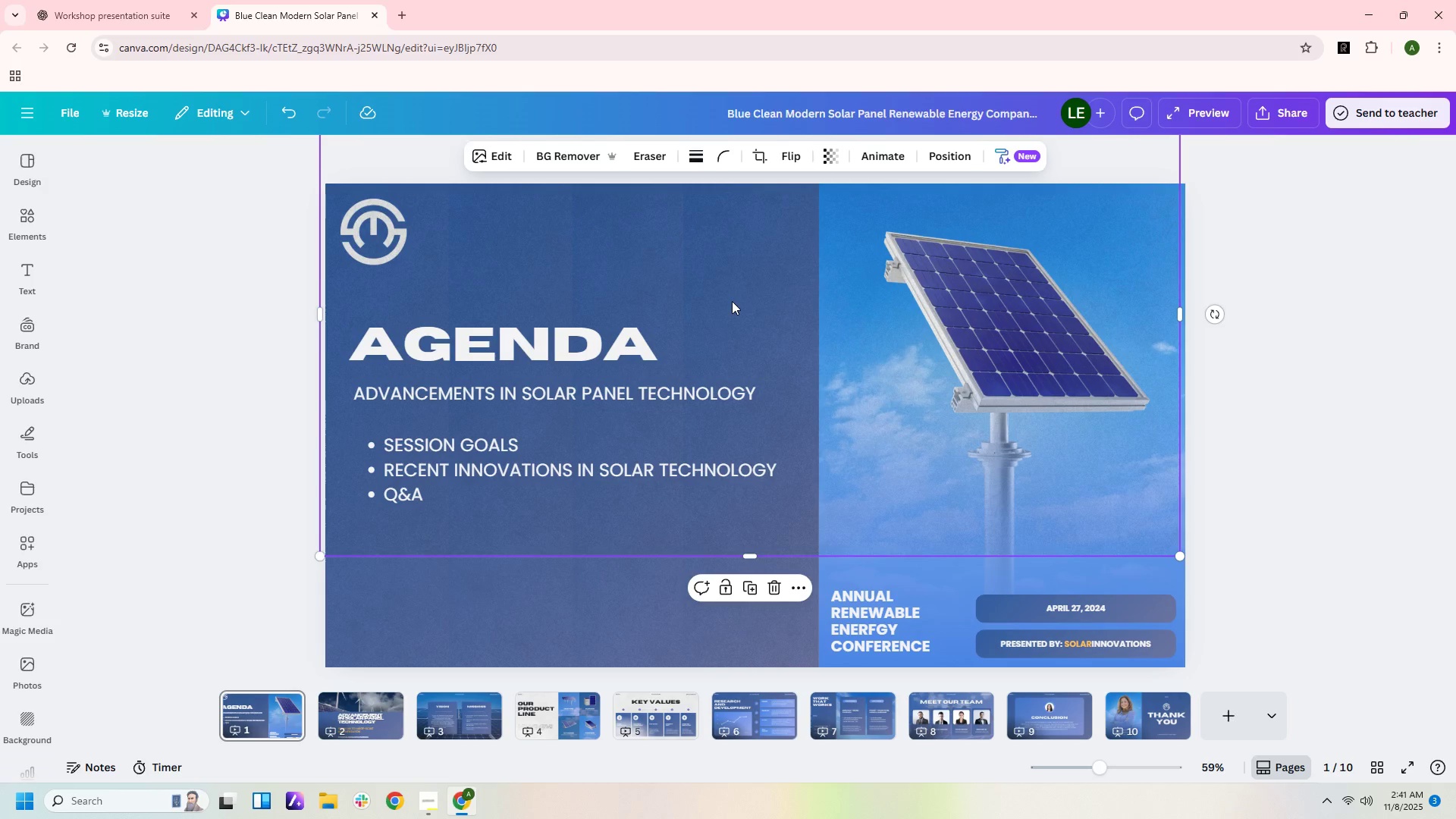 
left_click([732, 301])
 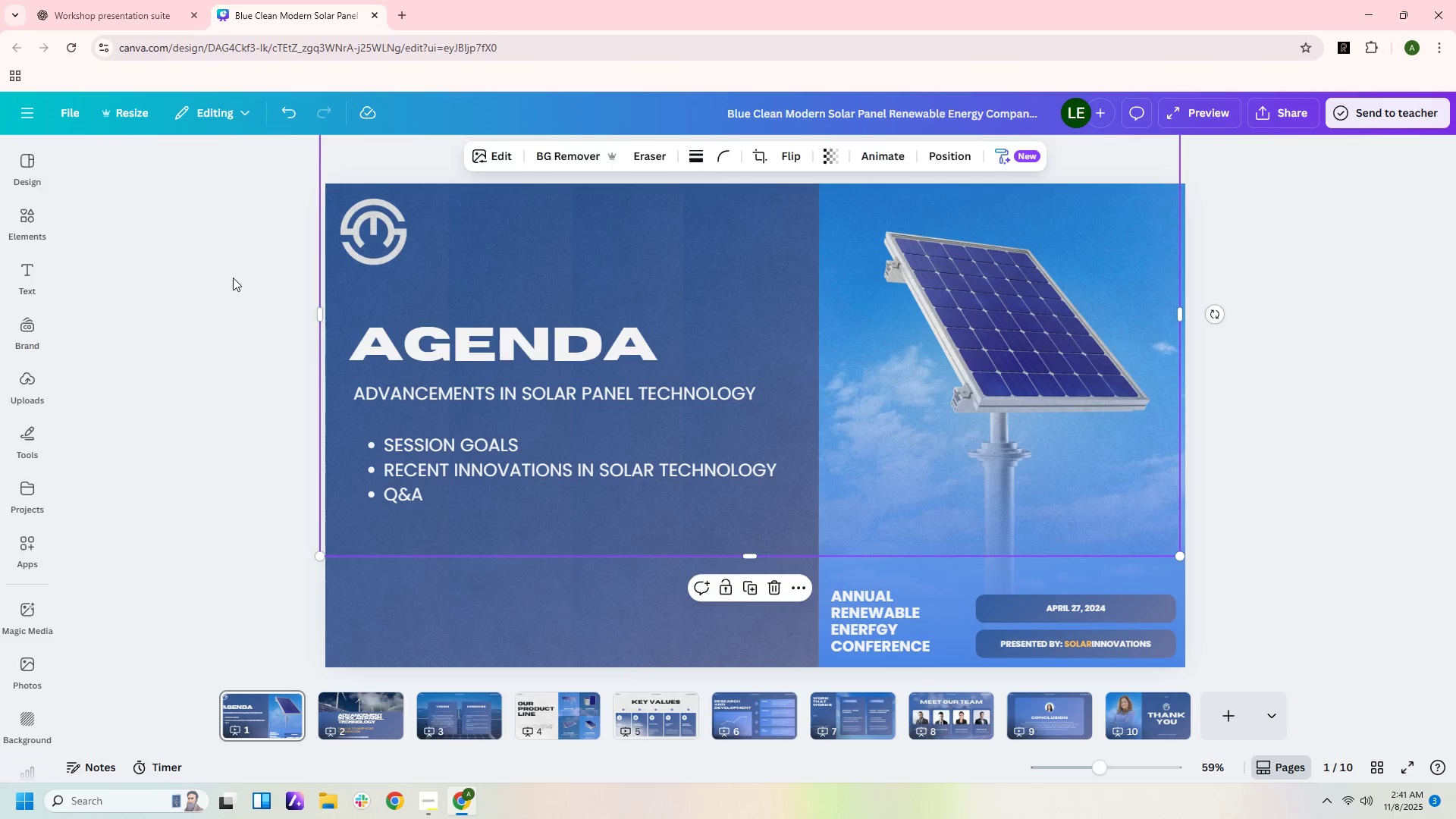 
left_click([233, 278])
 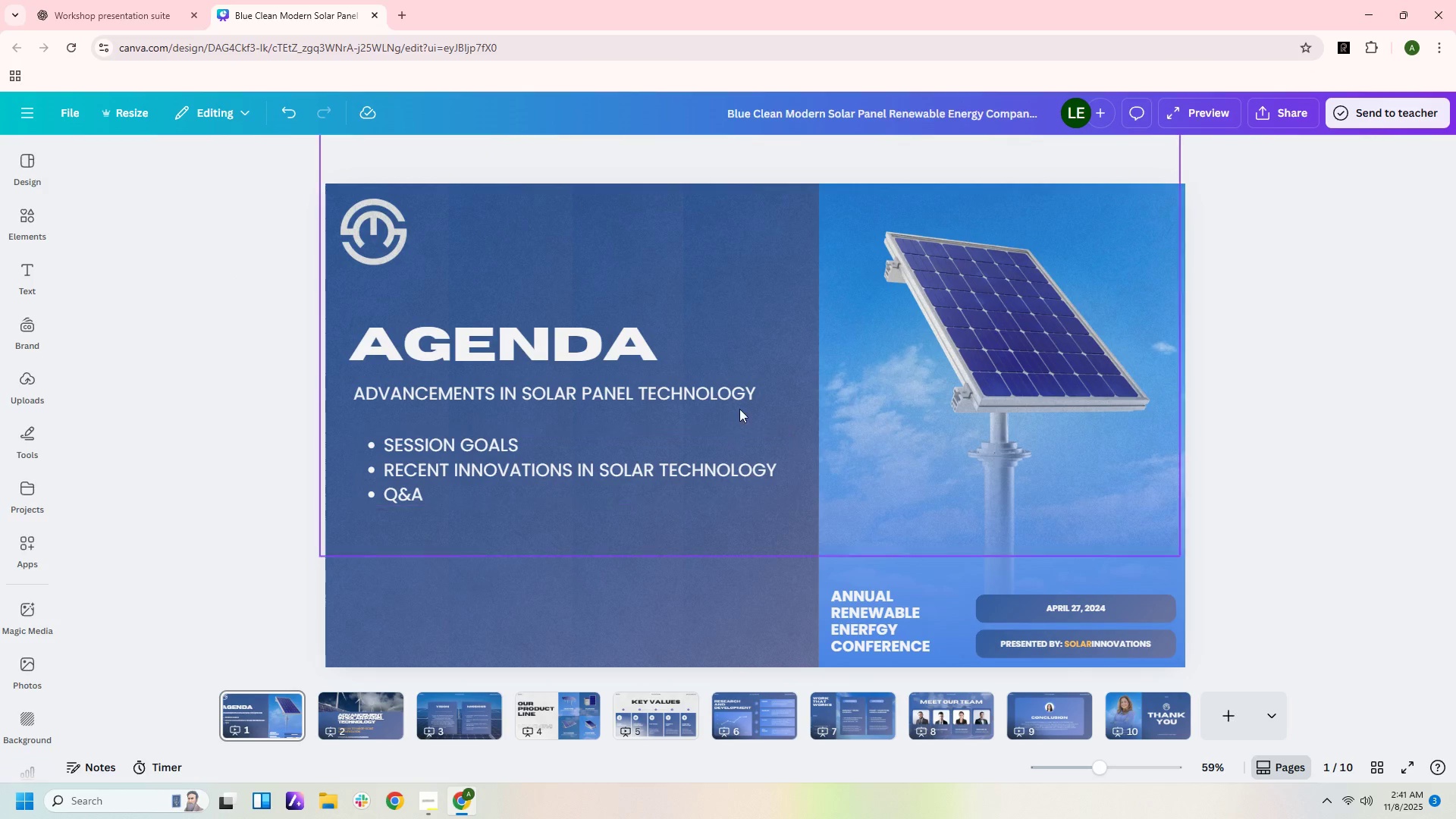 
left_click_drag(start_coordinate=[789, 380], to_coordinate=[800, 492])
 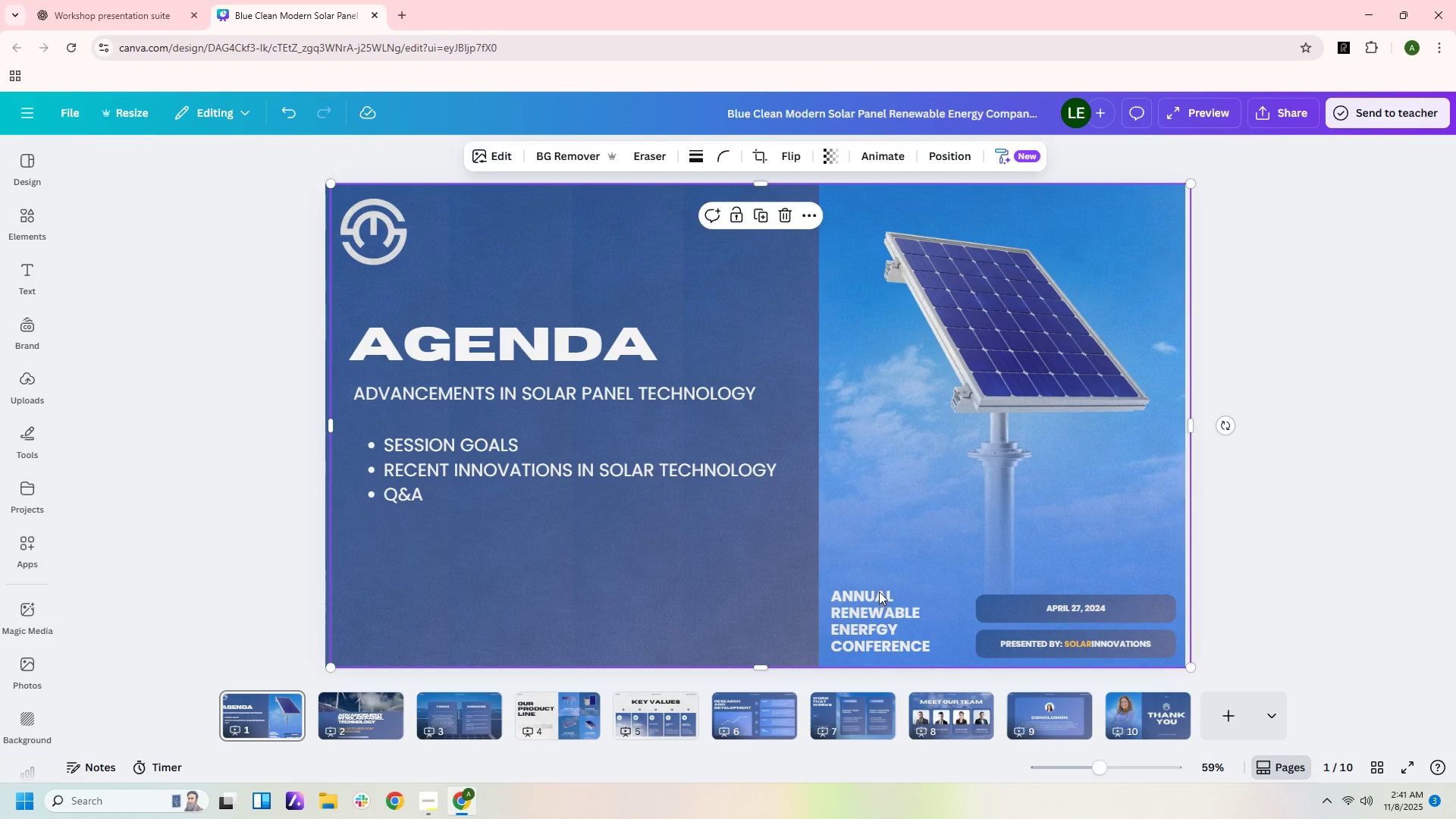 
left_click_drag(start_coordinate=[1254, 642], to_coordinate=[863, 603])
 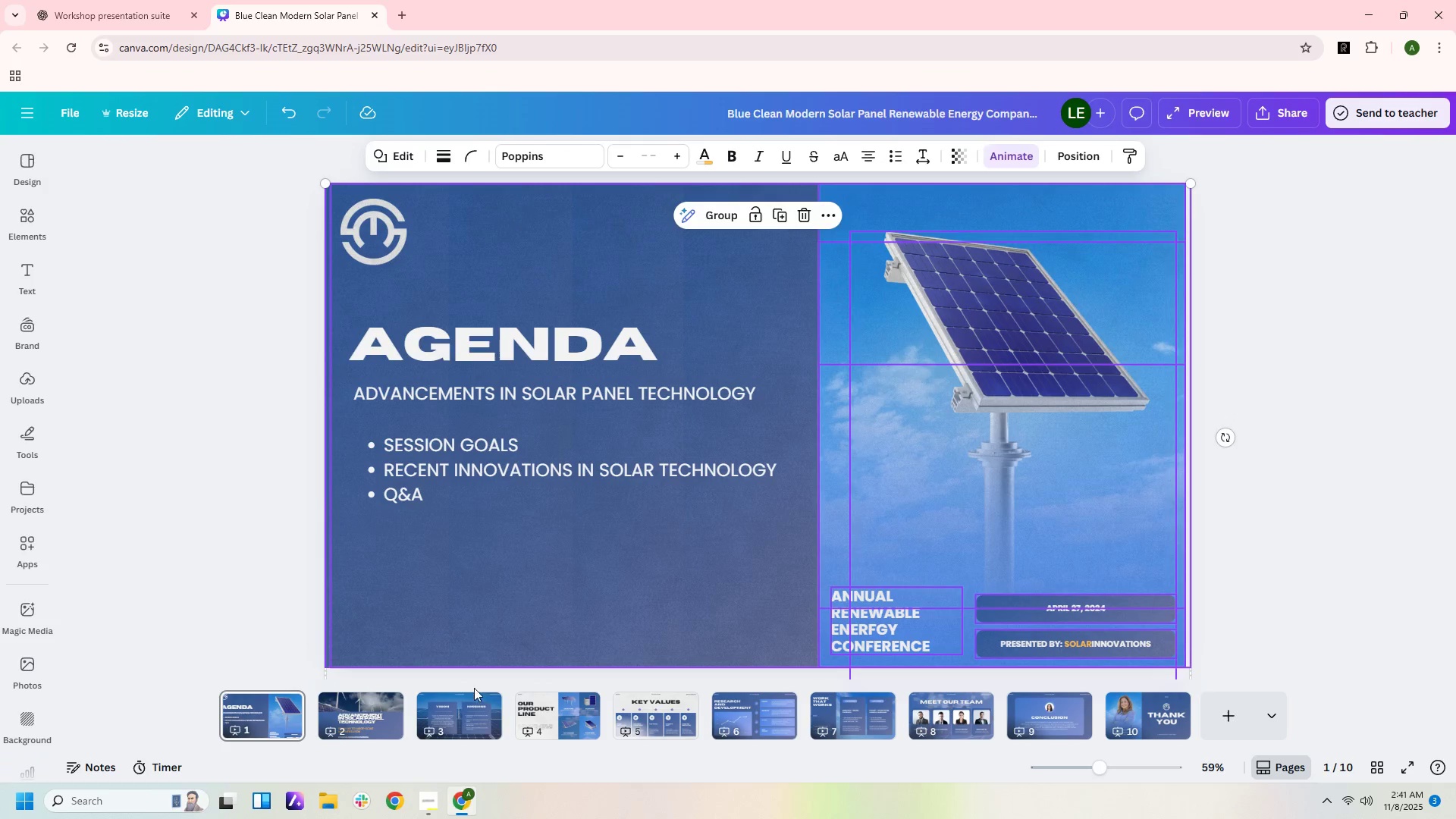 
left_click([238, 565])
 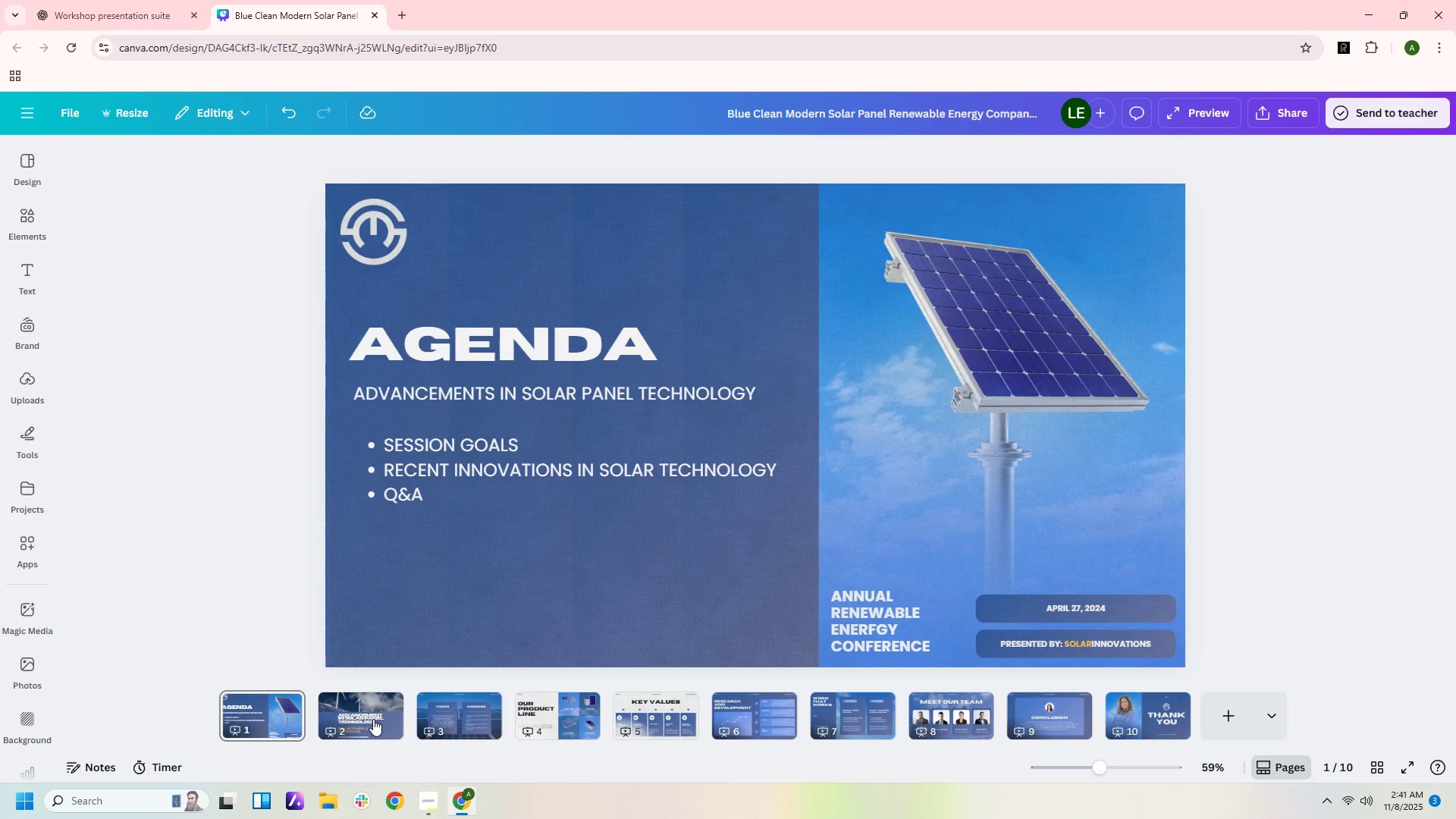 
left_click([373, 719])
 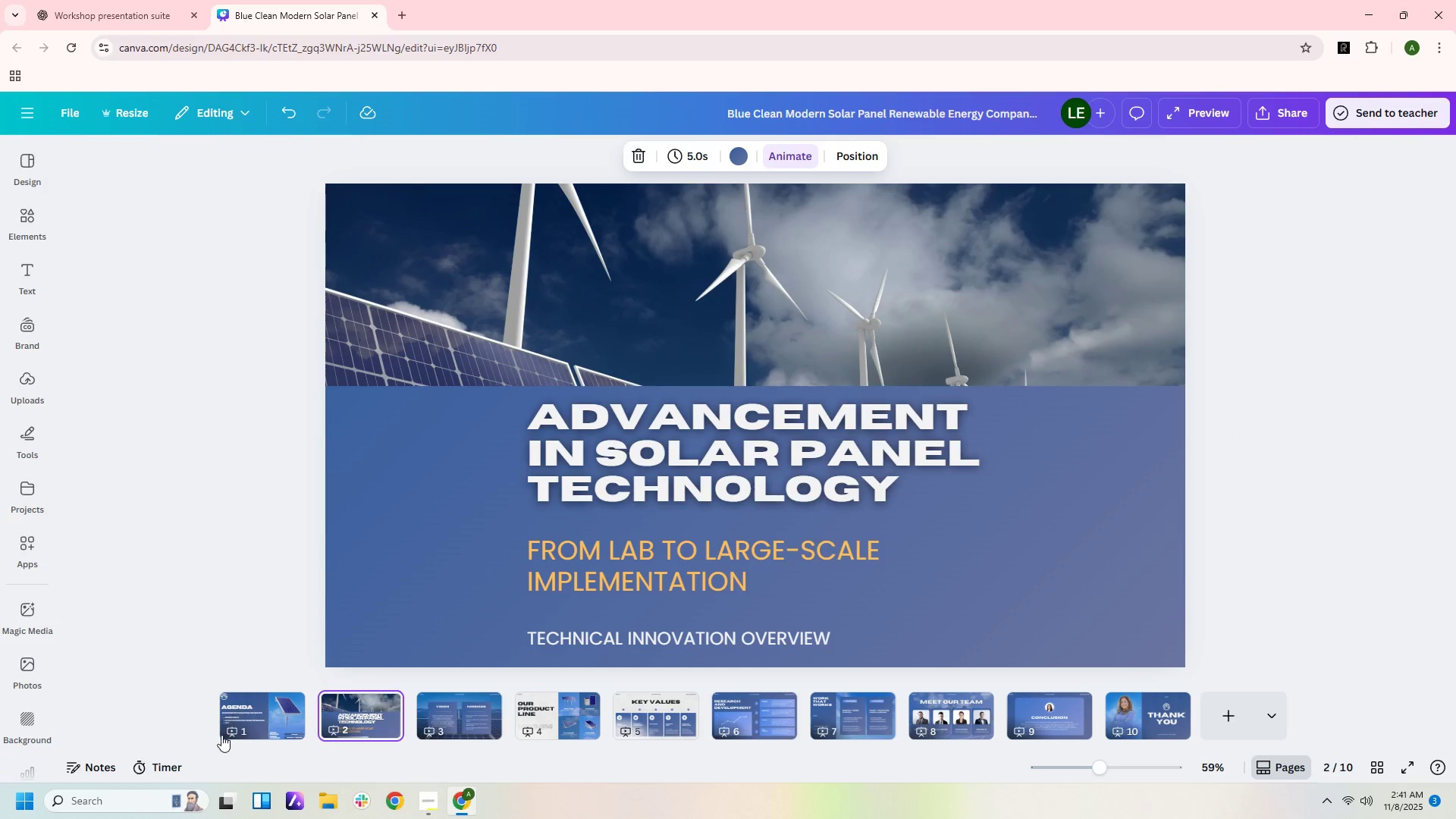 
left_click([245, 717])
 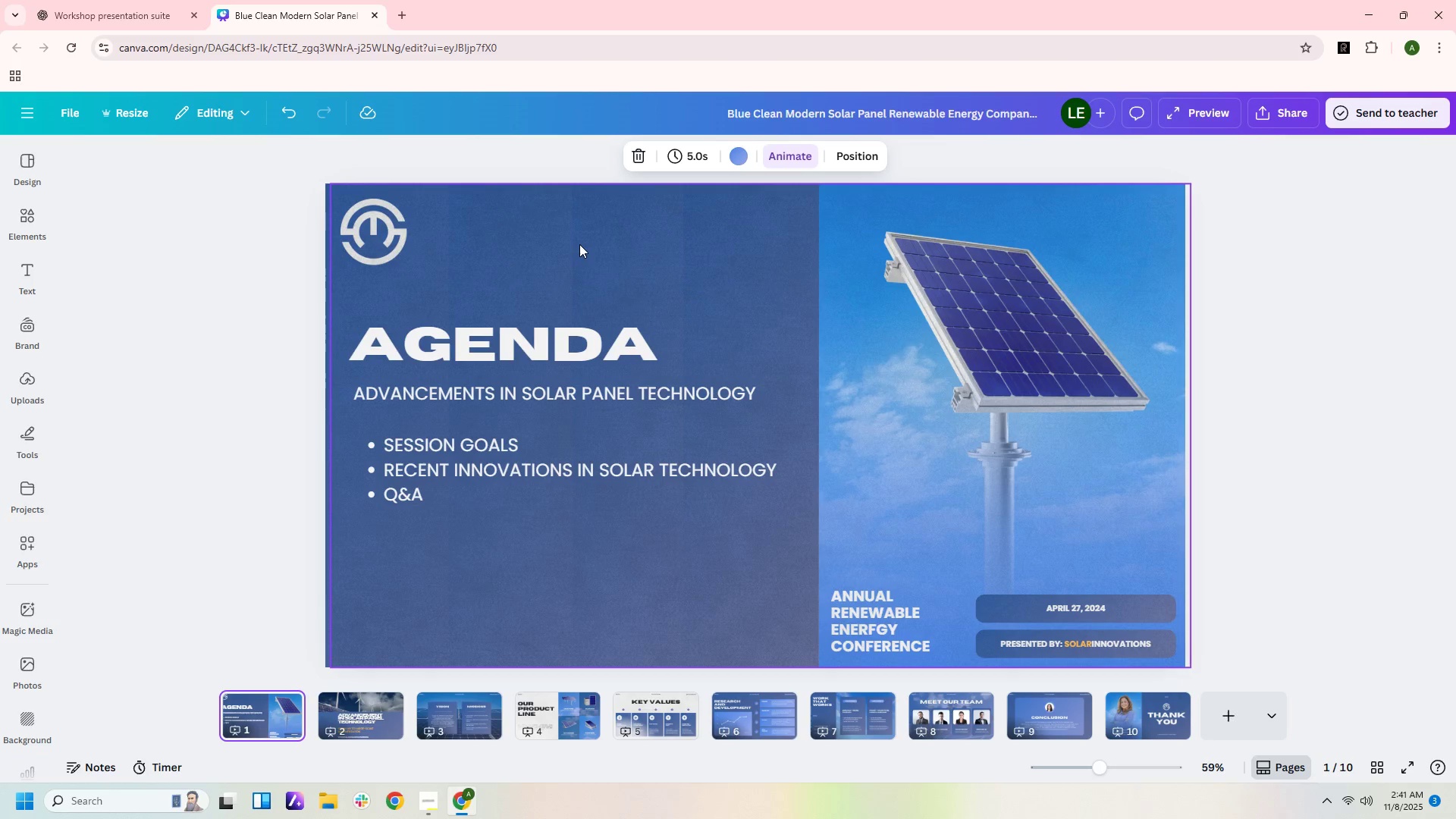 
left_click([579, 244])
 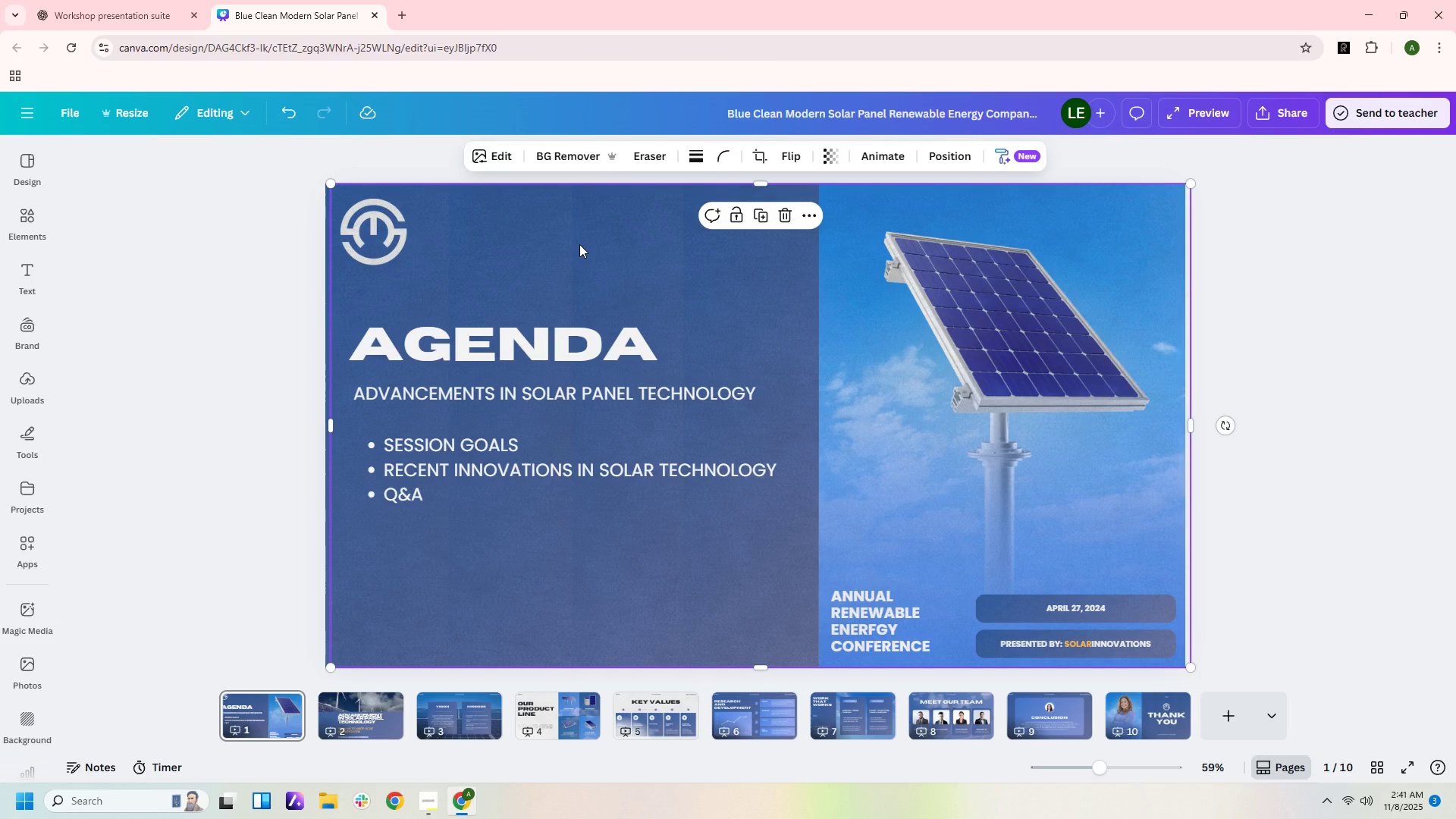 
key(Control+C)
 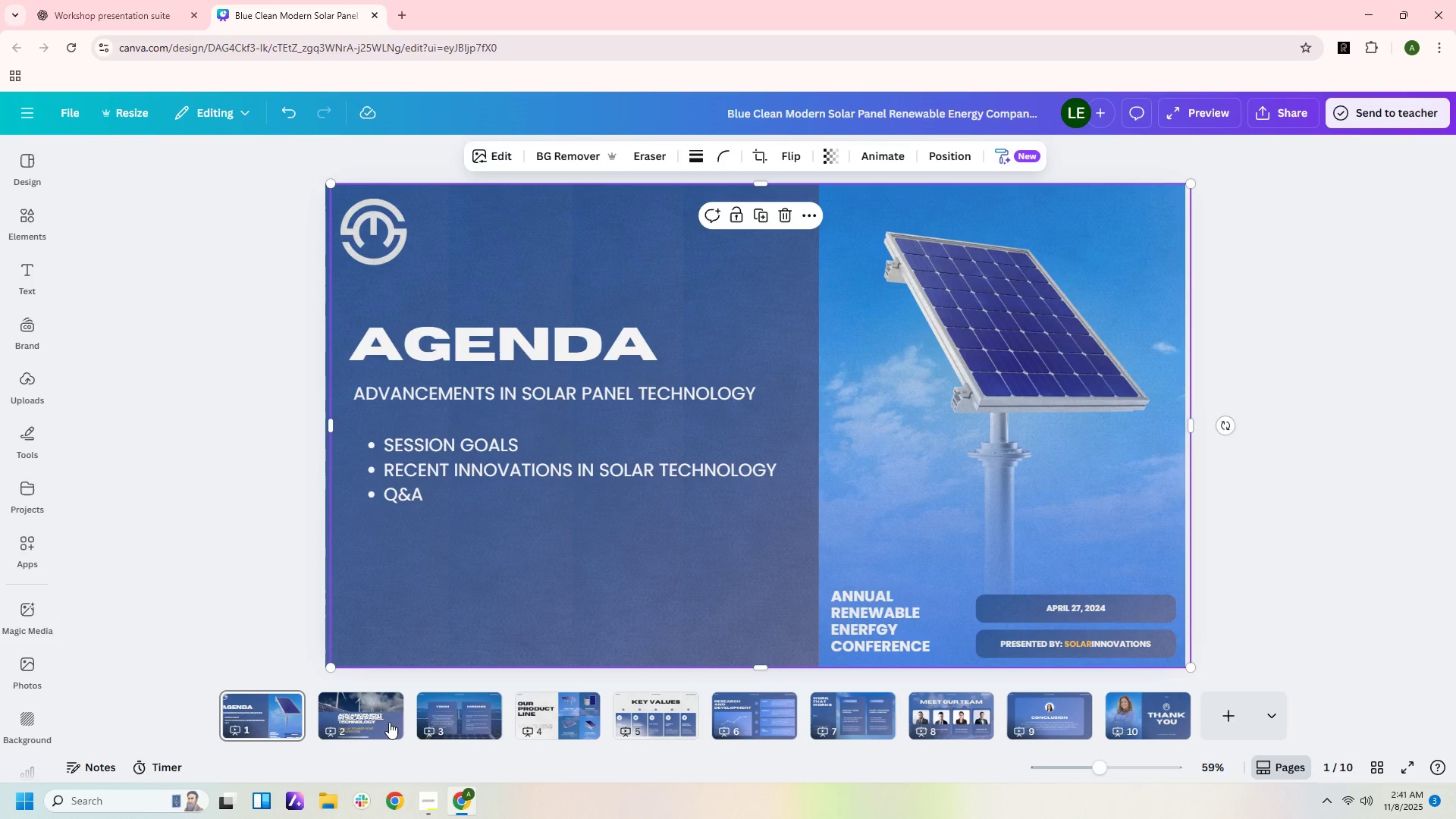 
left_click([385, 722])
 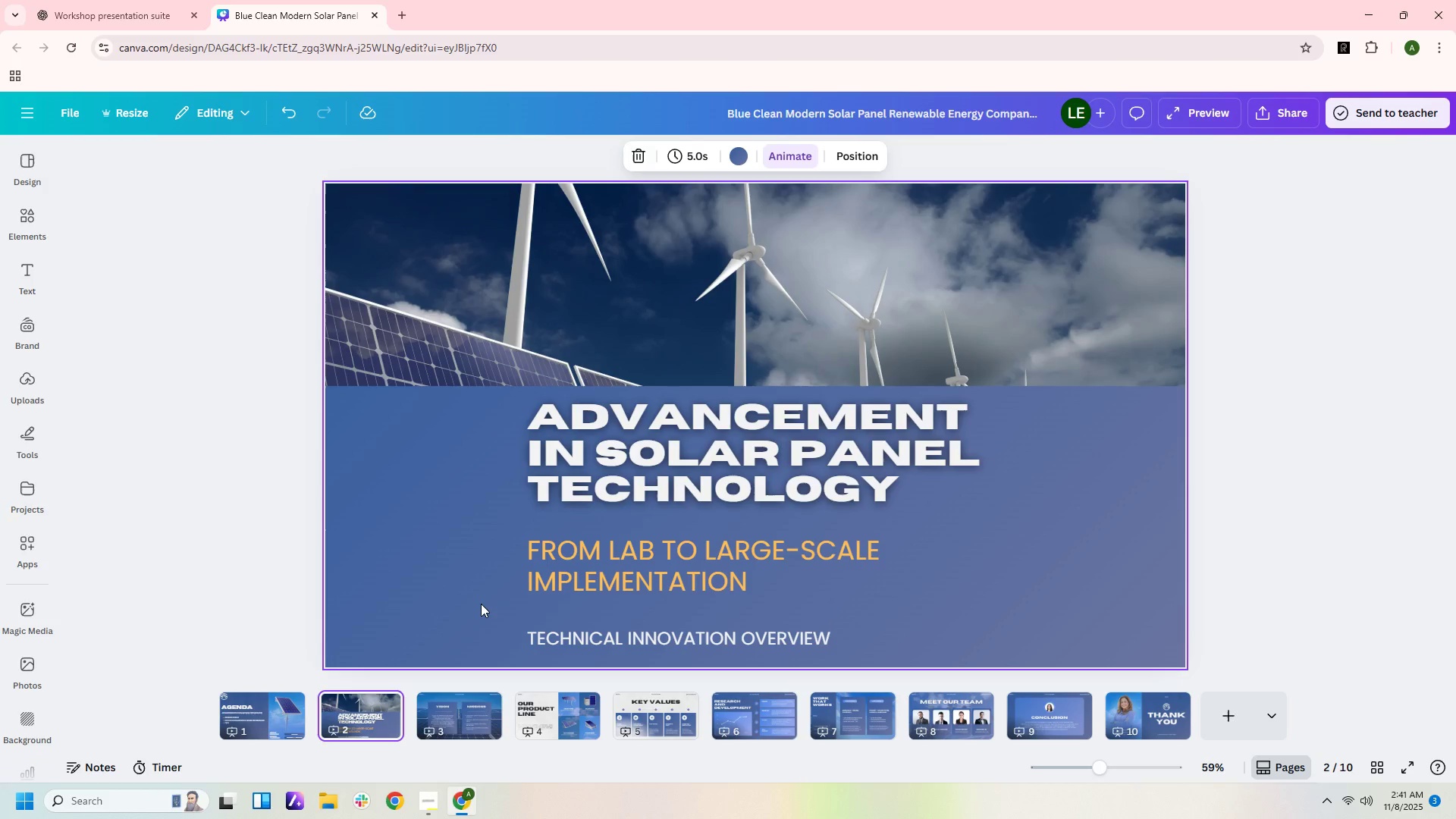 
left_click([481, 604])
 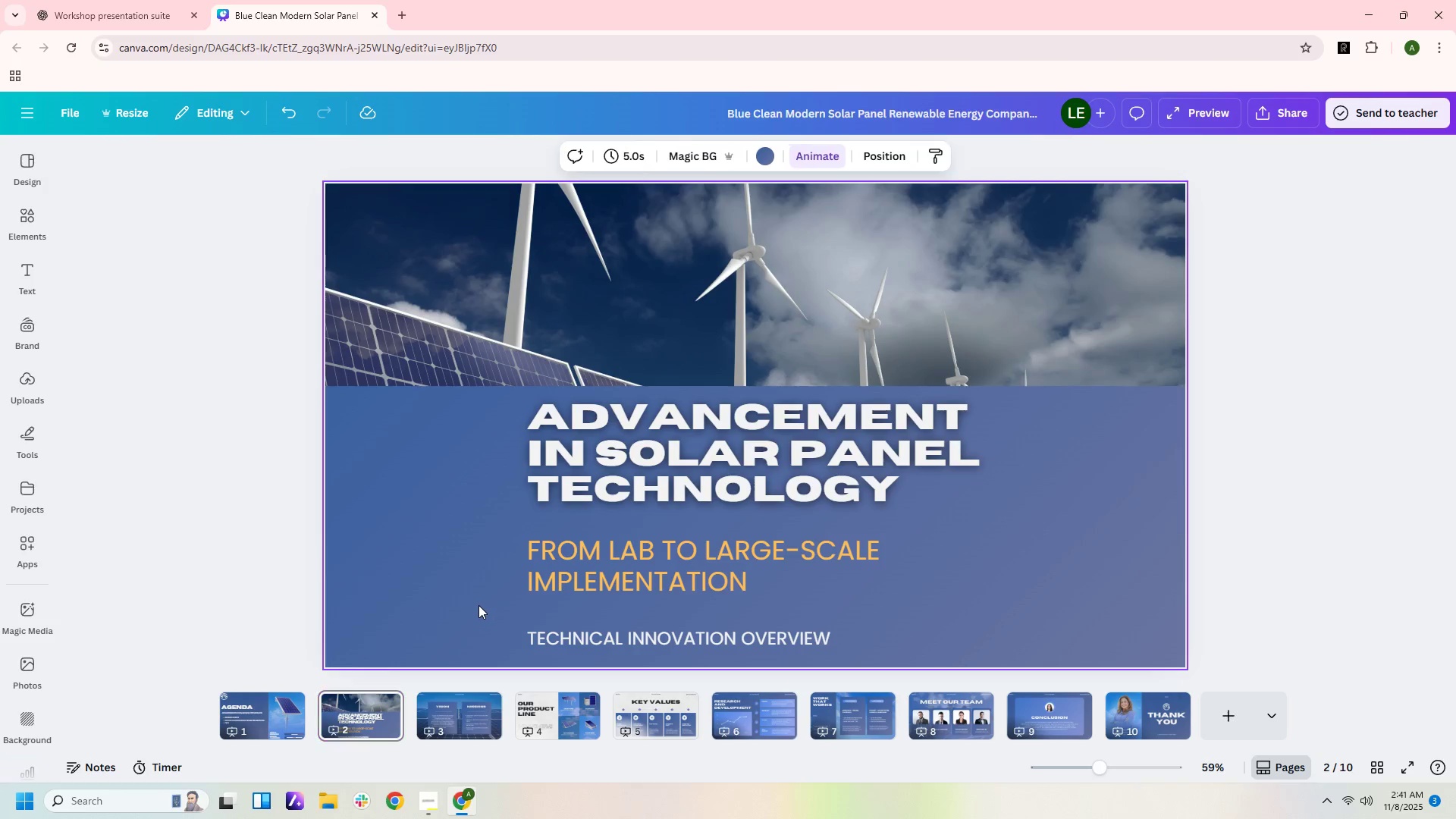 
key(Control+V)
 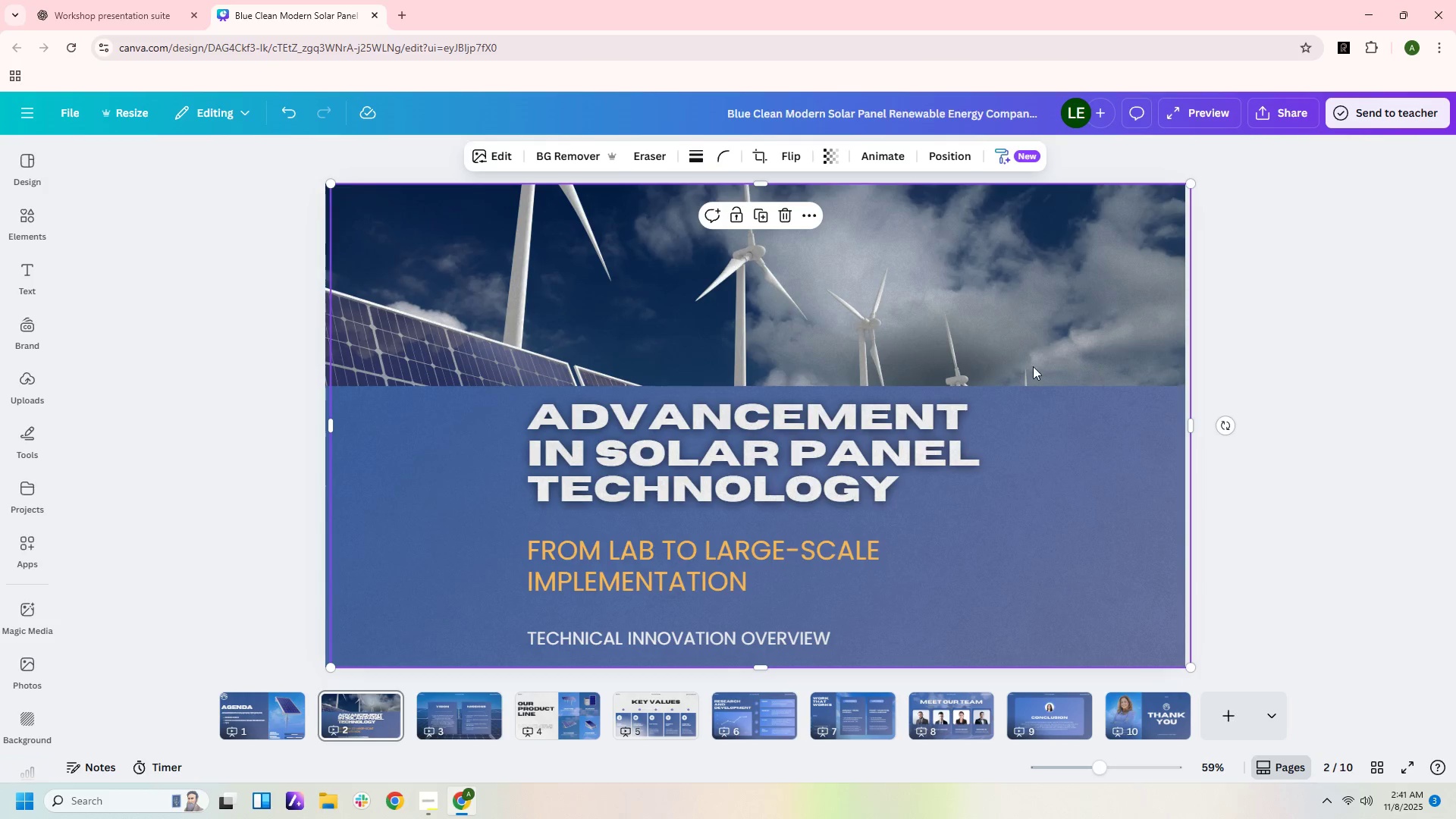 
left_click_drag(start_coordinate=[1052, 359], to_coordinate=[1046, 363])
 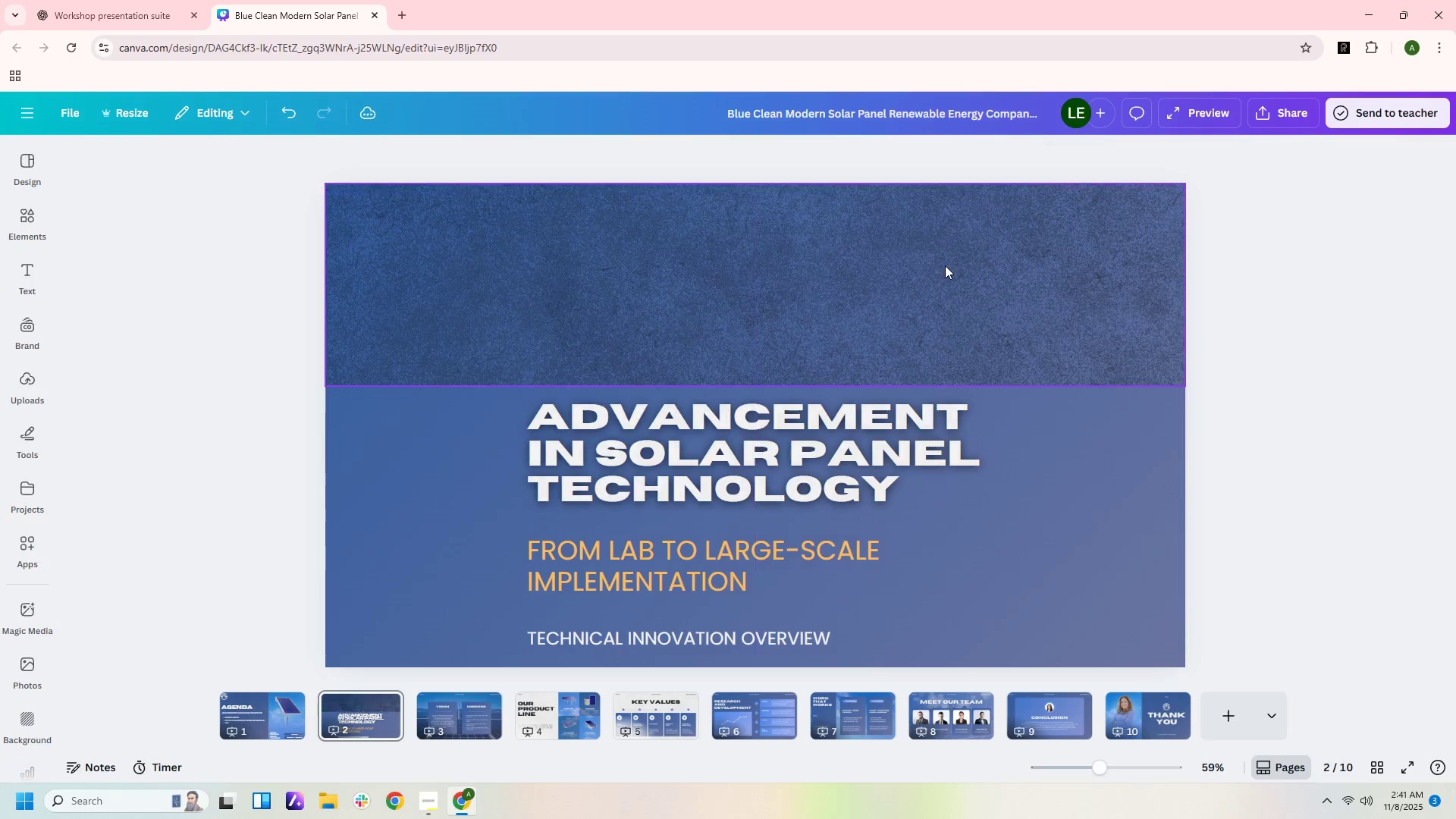 
left_click([945, 265])
 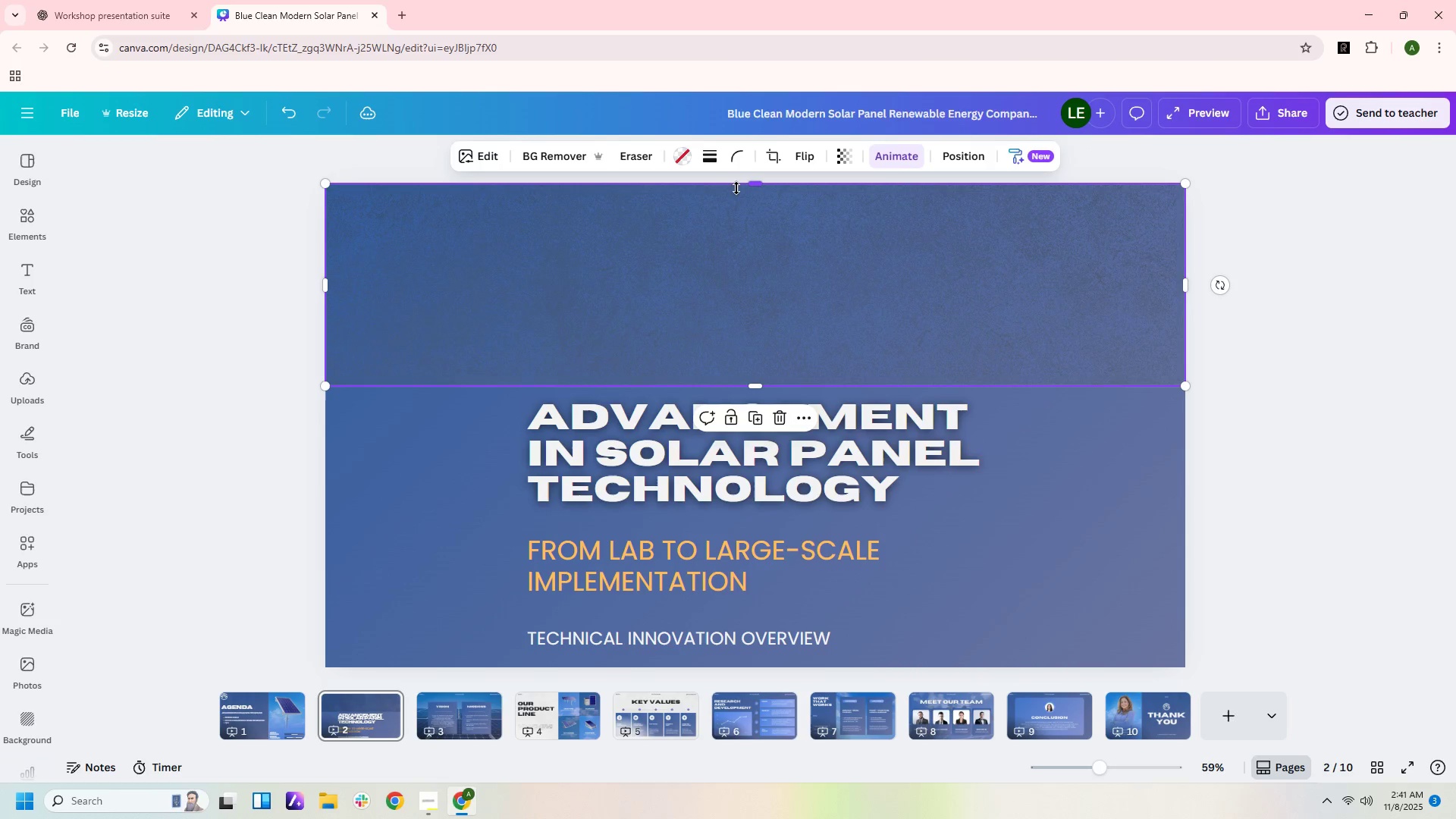 
left_click_drag(start_coordinate=[764, 184], to_coordinate=[761, 391])
 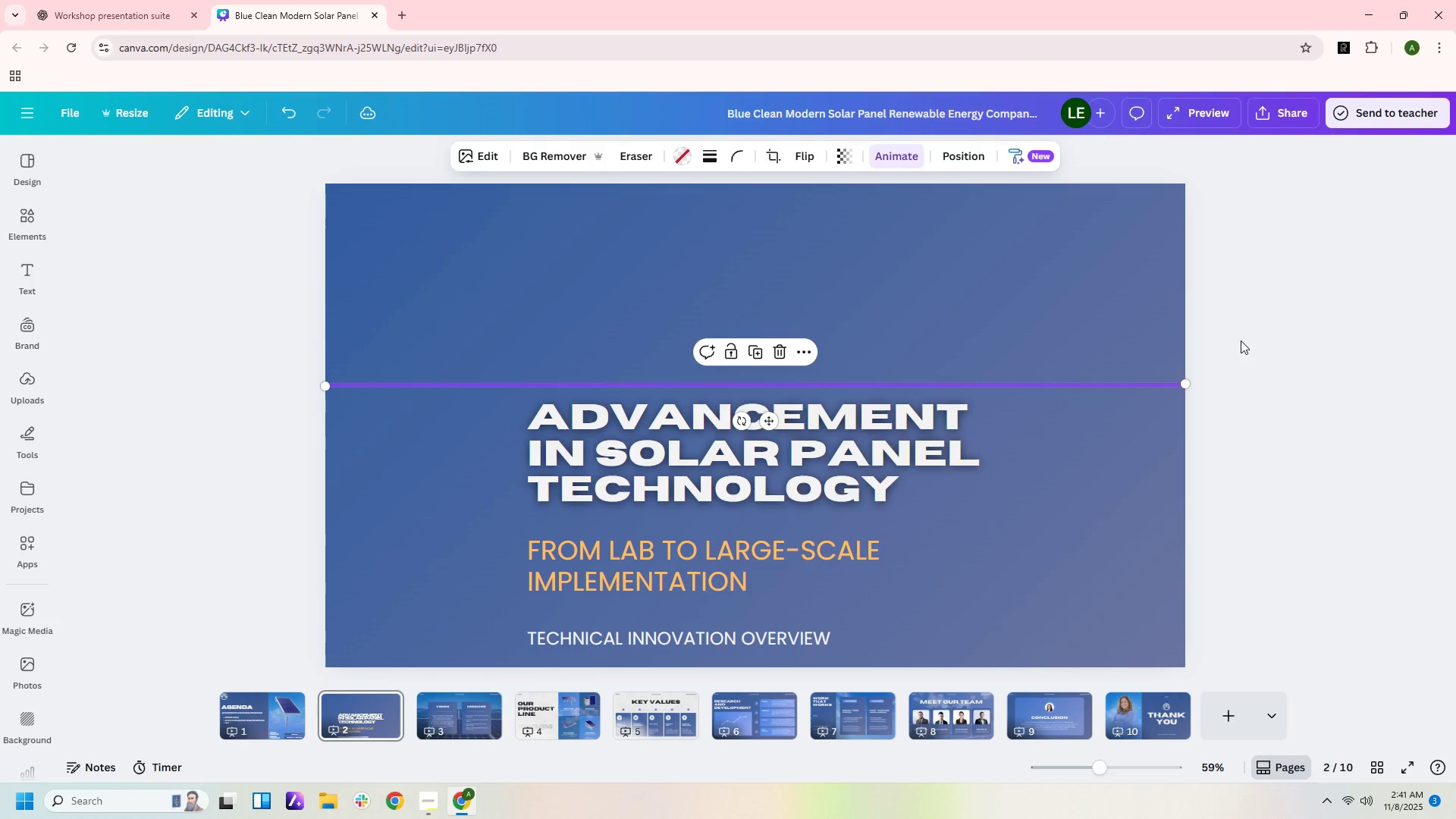 
left_click([1241, 340])
 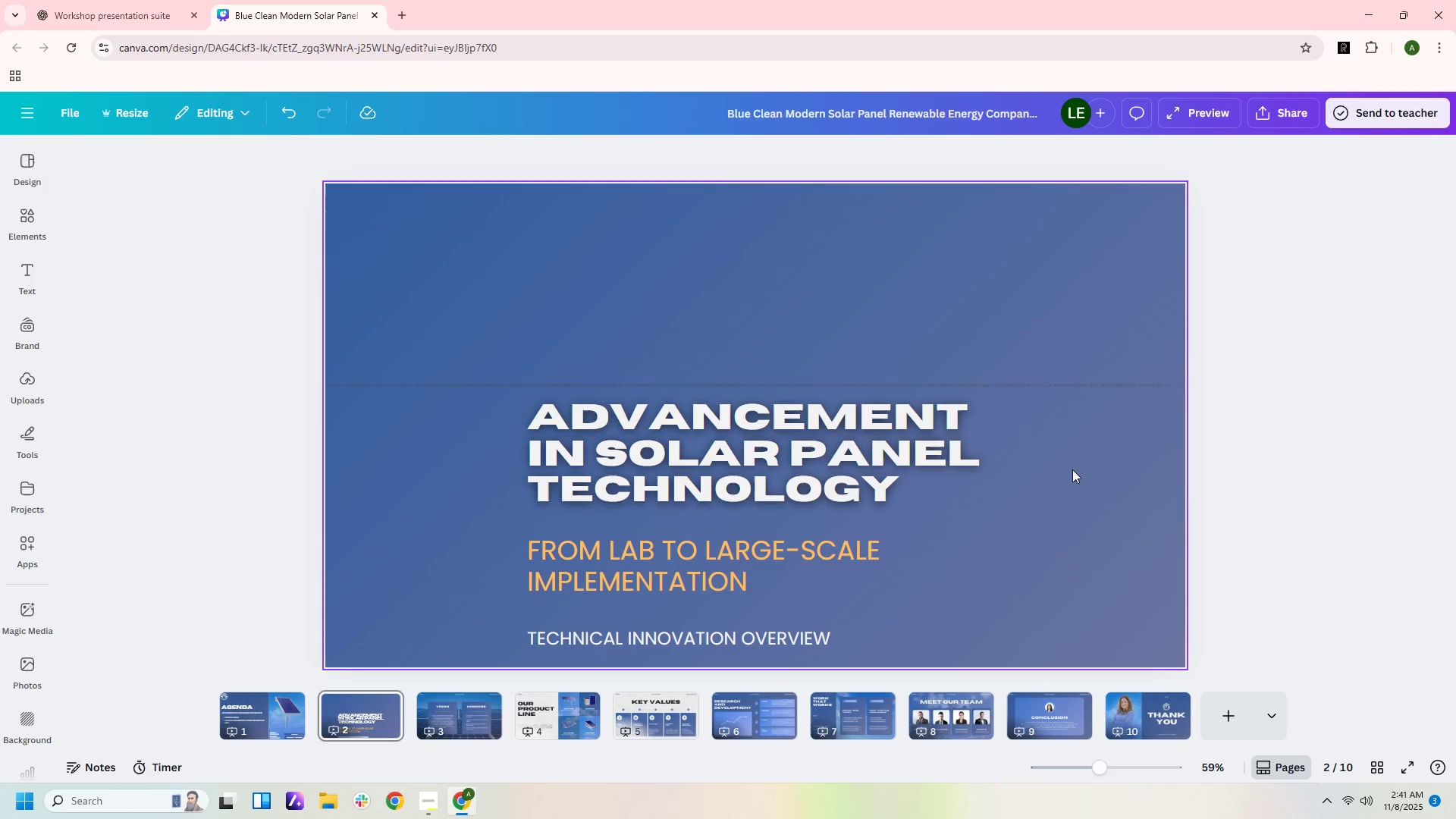 
left_click([1138, 522])
 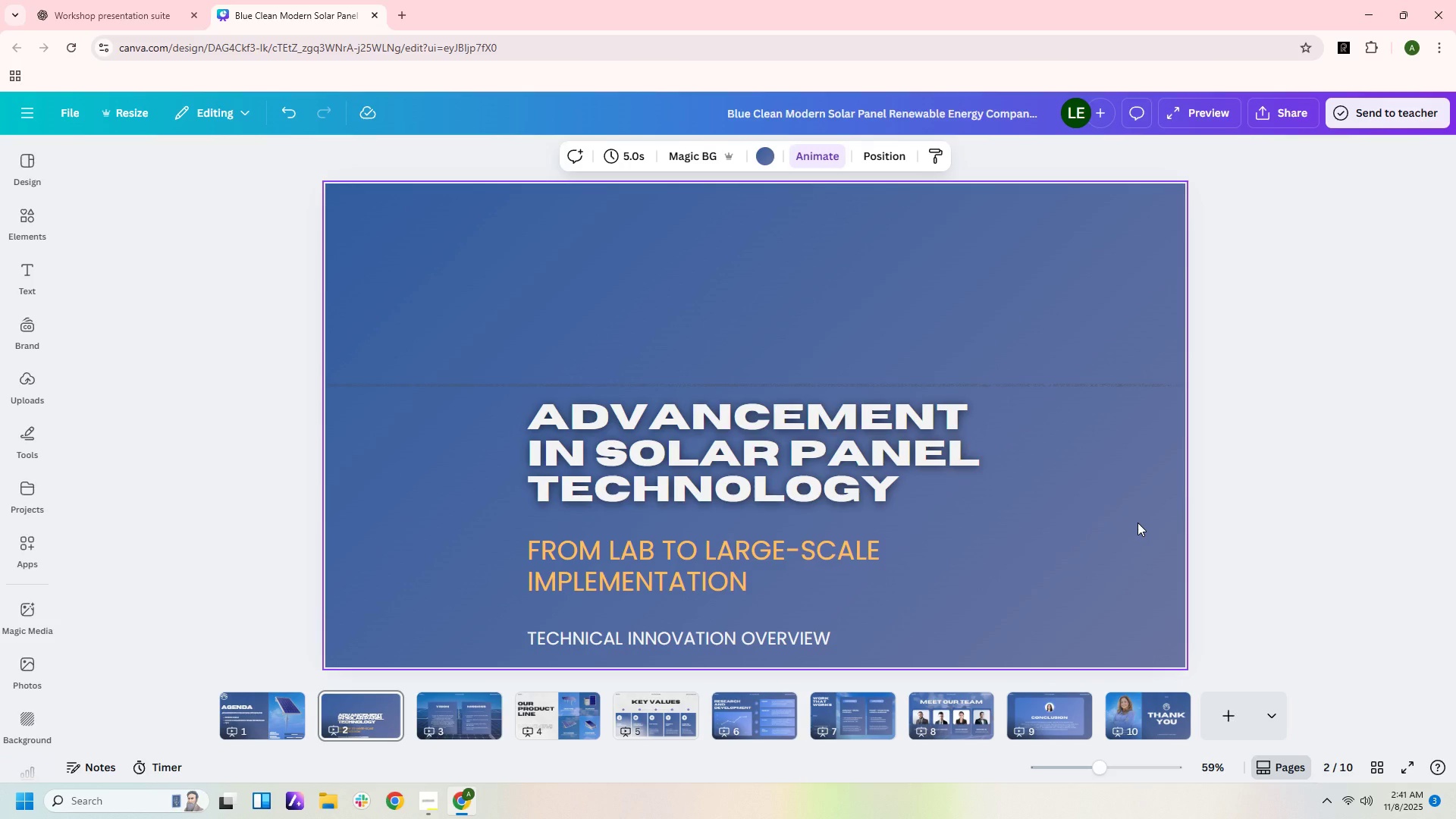 
key(Control+Z)
 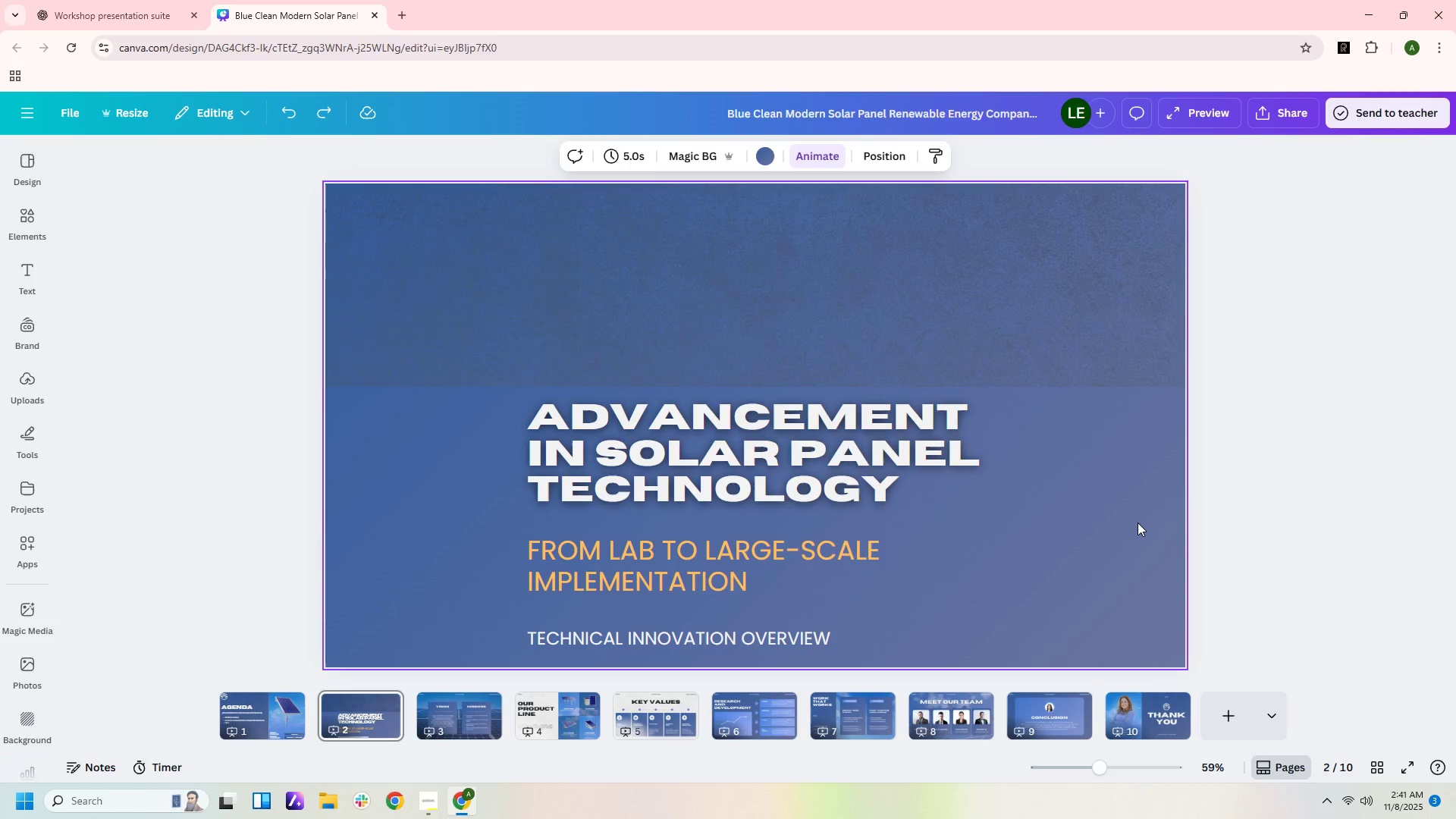 
key(Control+Z)
 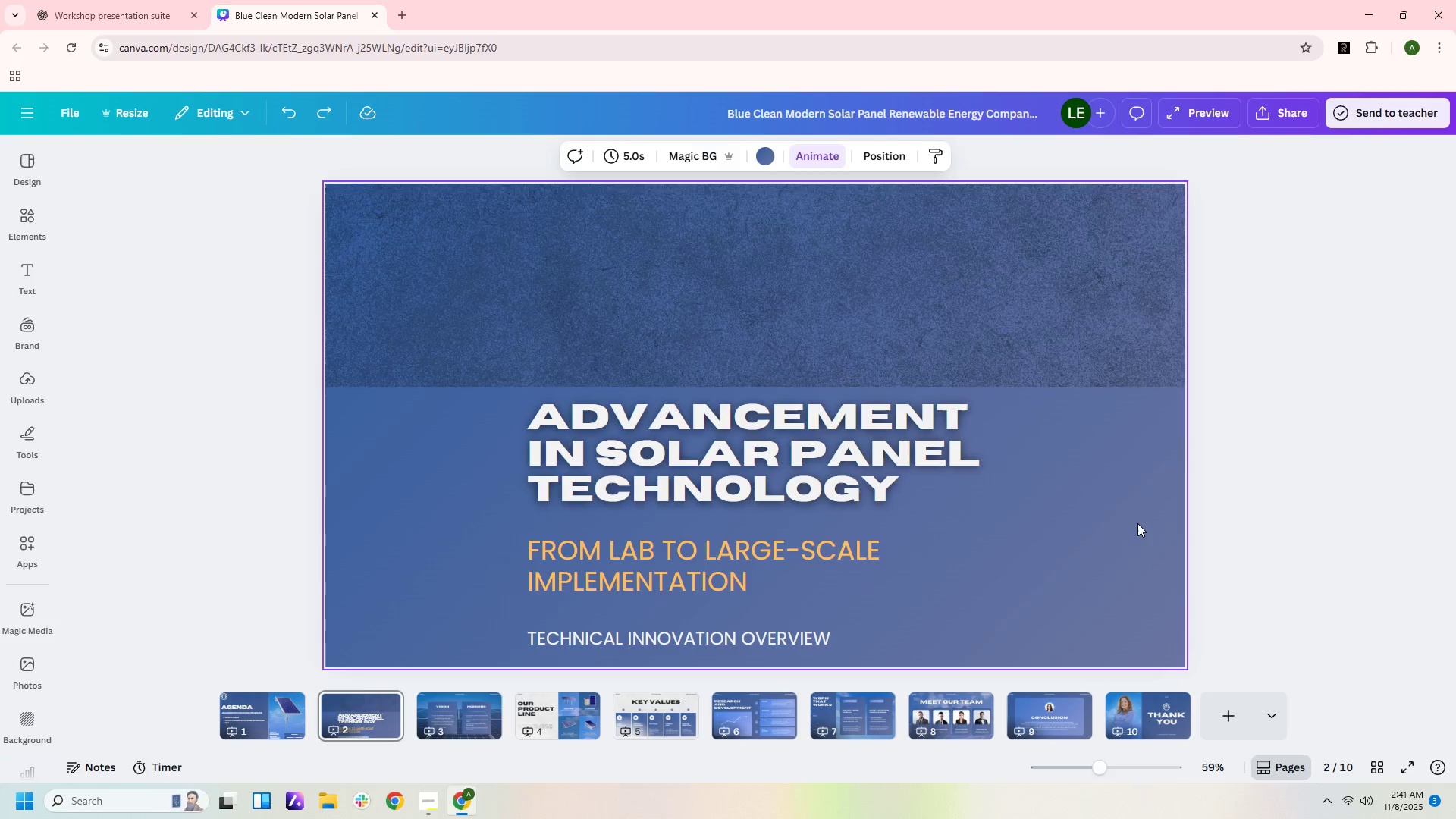 
key(Control+Z)
 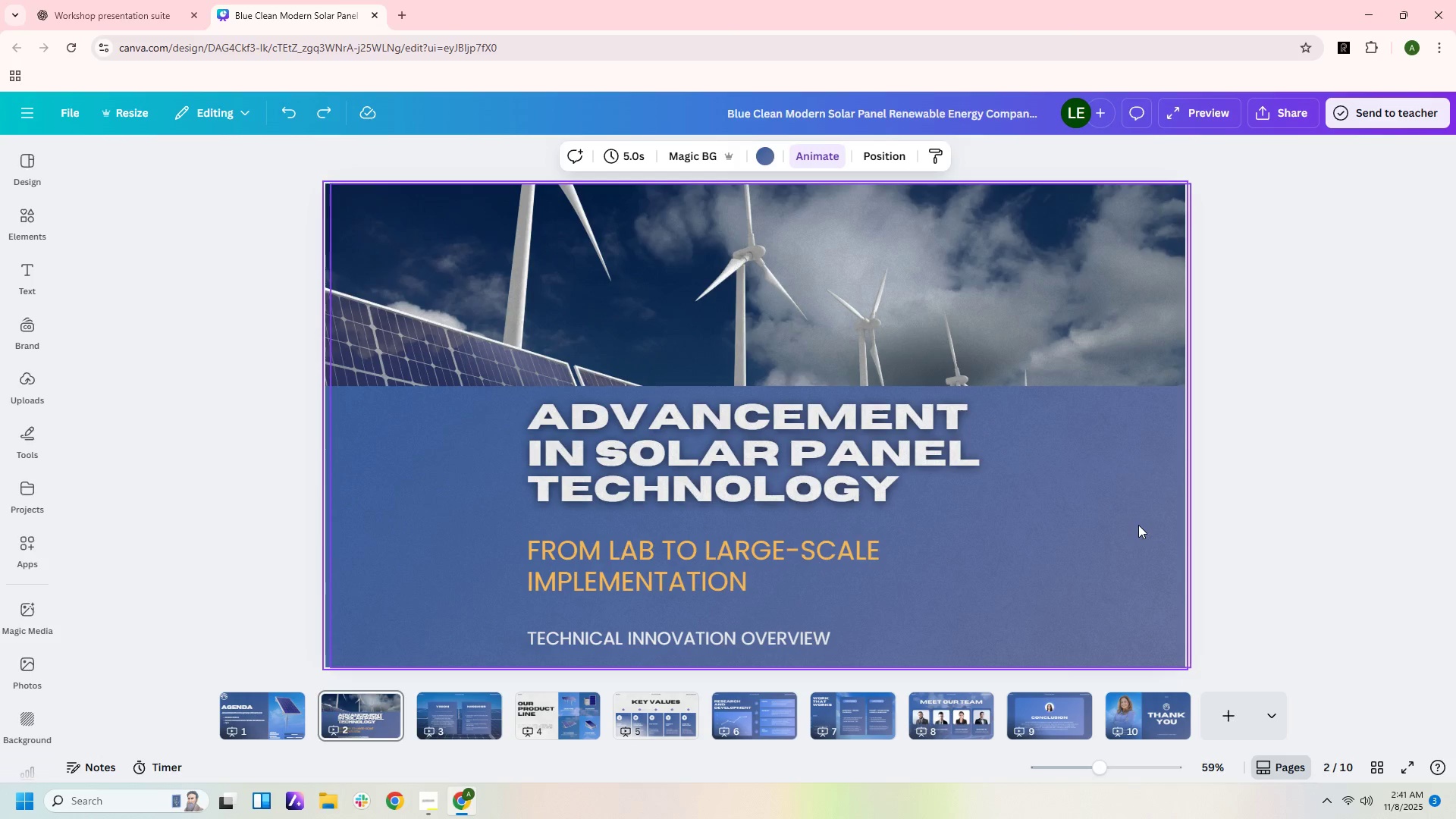 
left_click([1293, 498])
 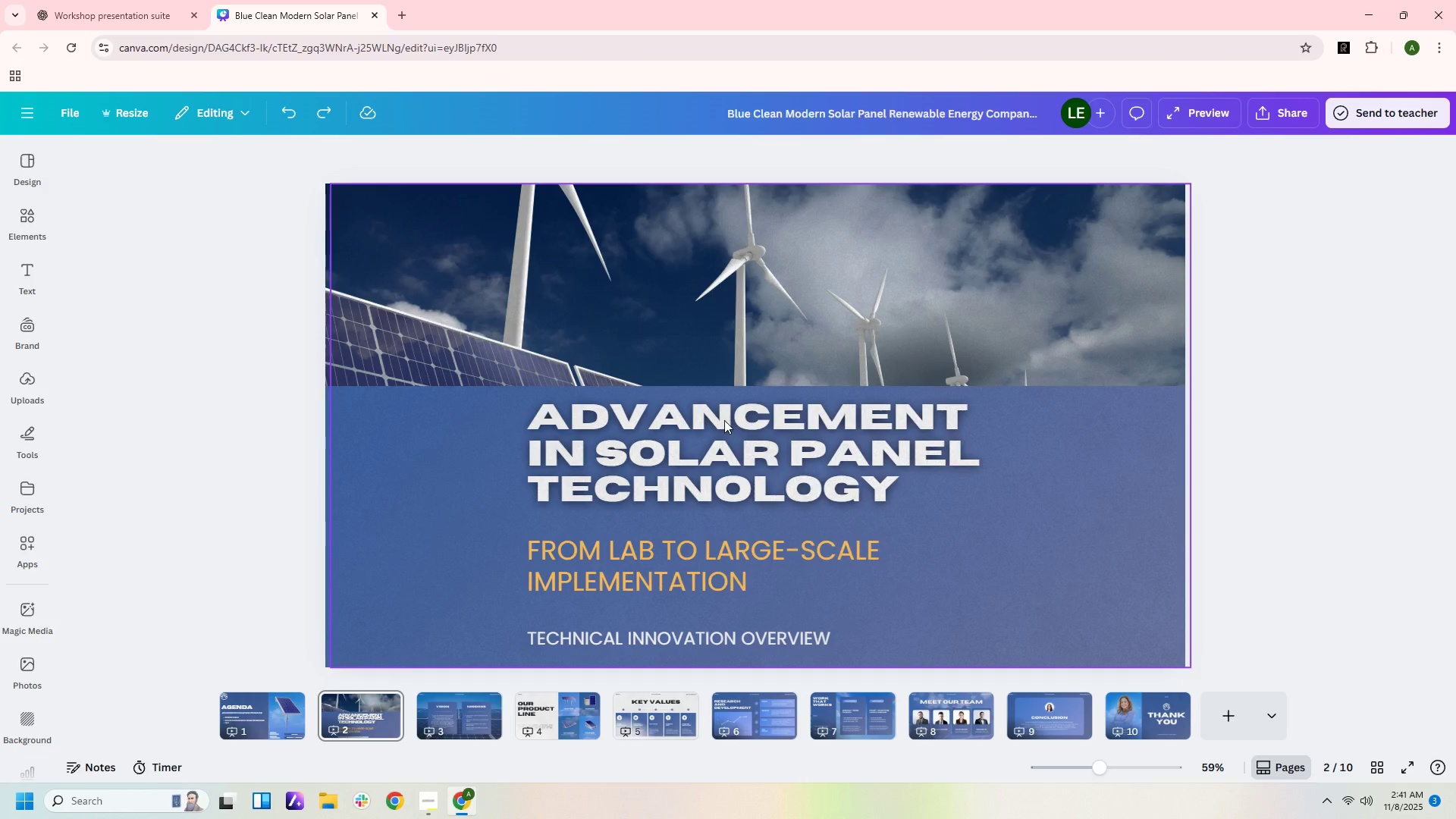 
left_click_drag(start_coordinate=[744, 441], to_coordinate=[550, 436])
 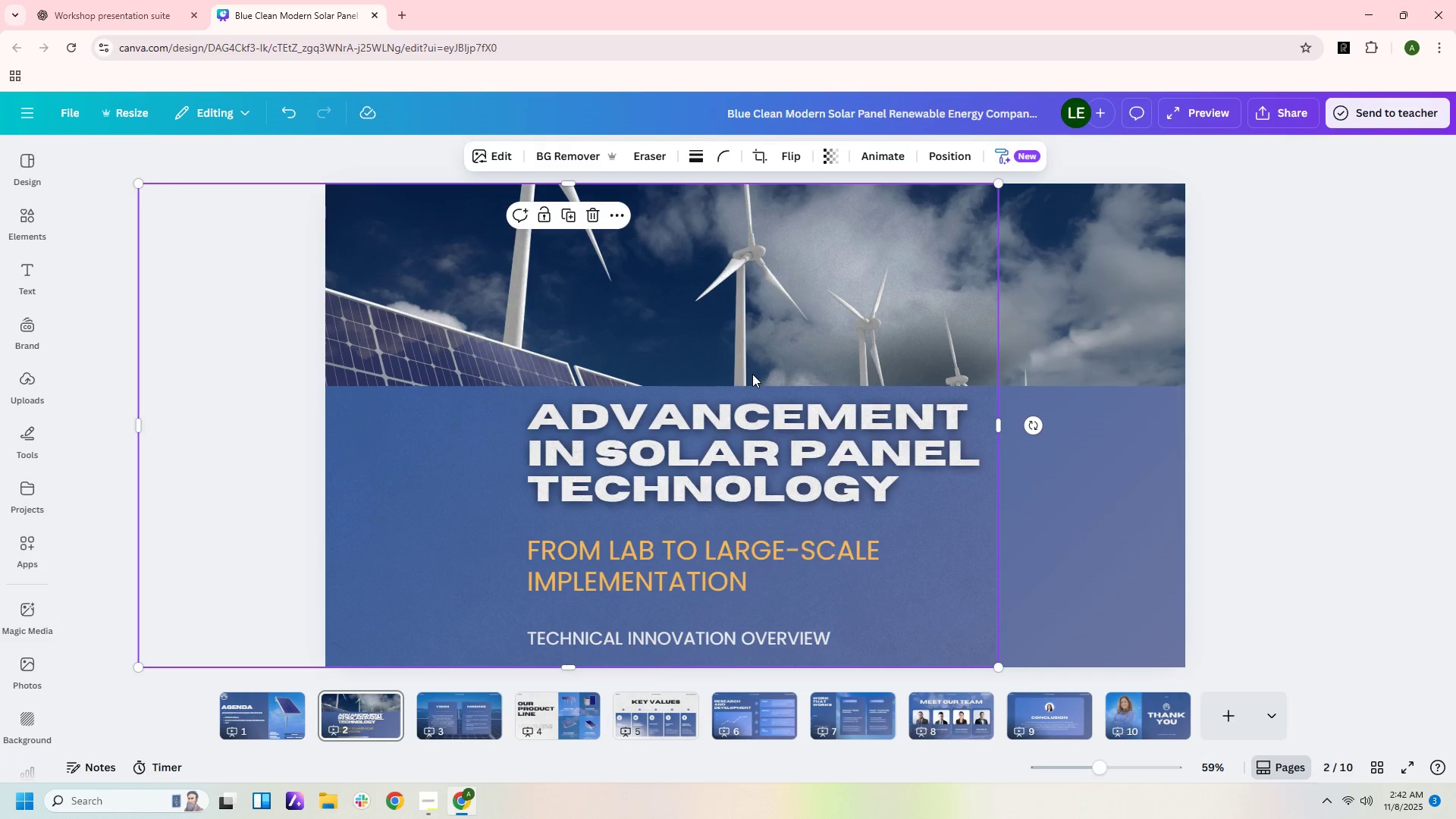 
key(Control+Z)
 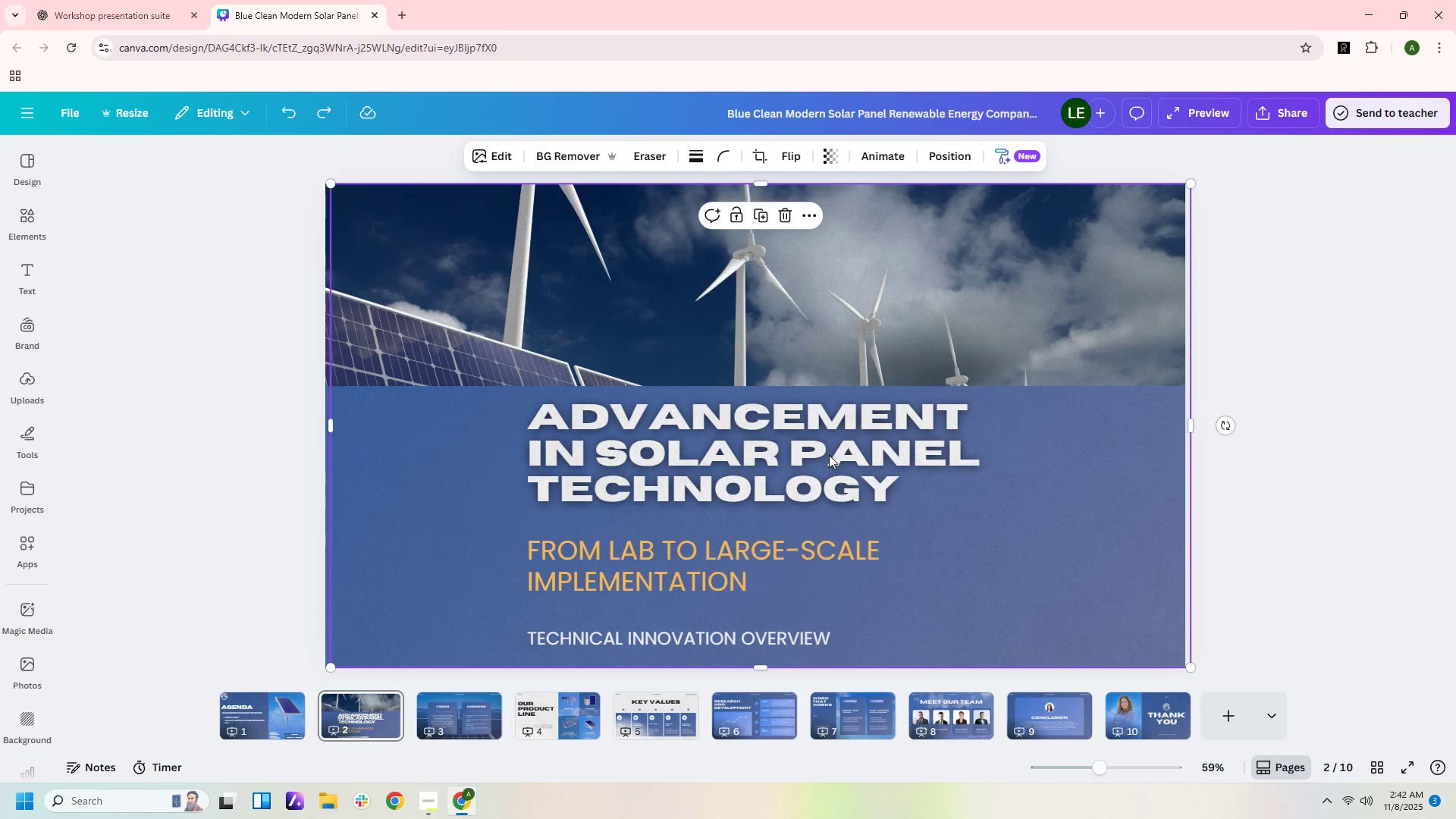 
left_click([829, 455])
 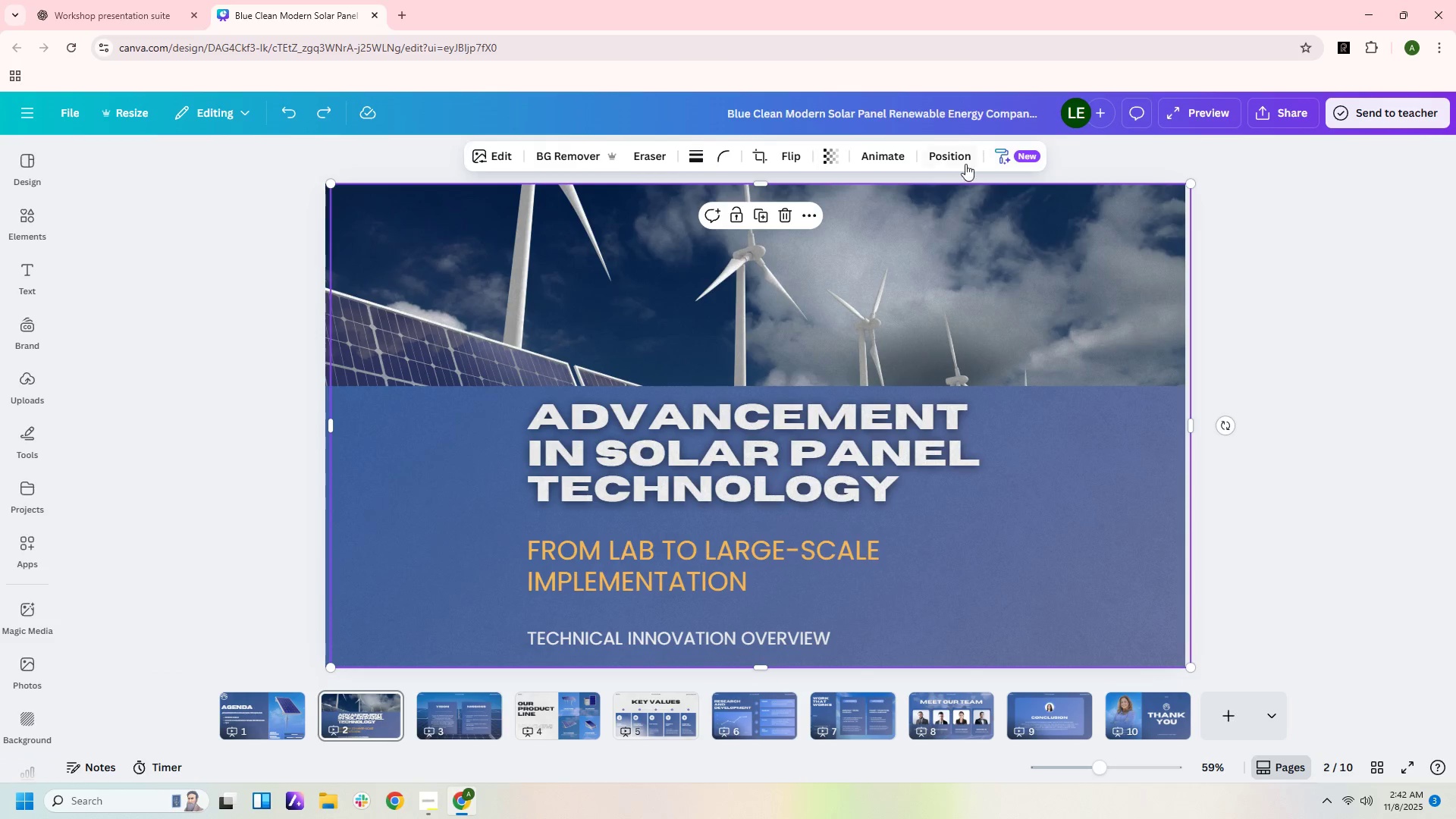 
left_click([965, 155])
 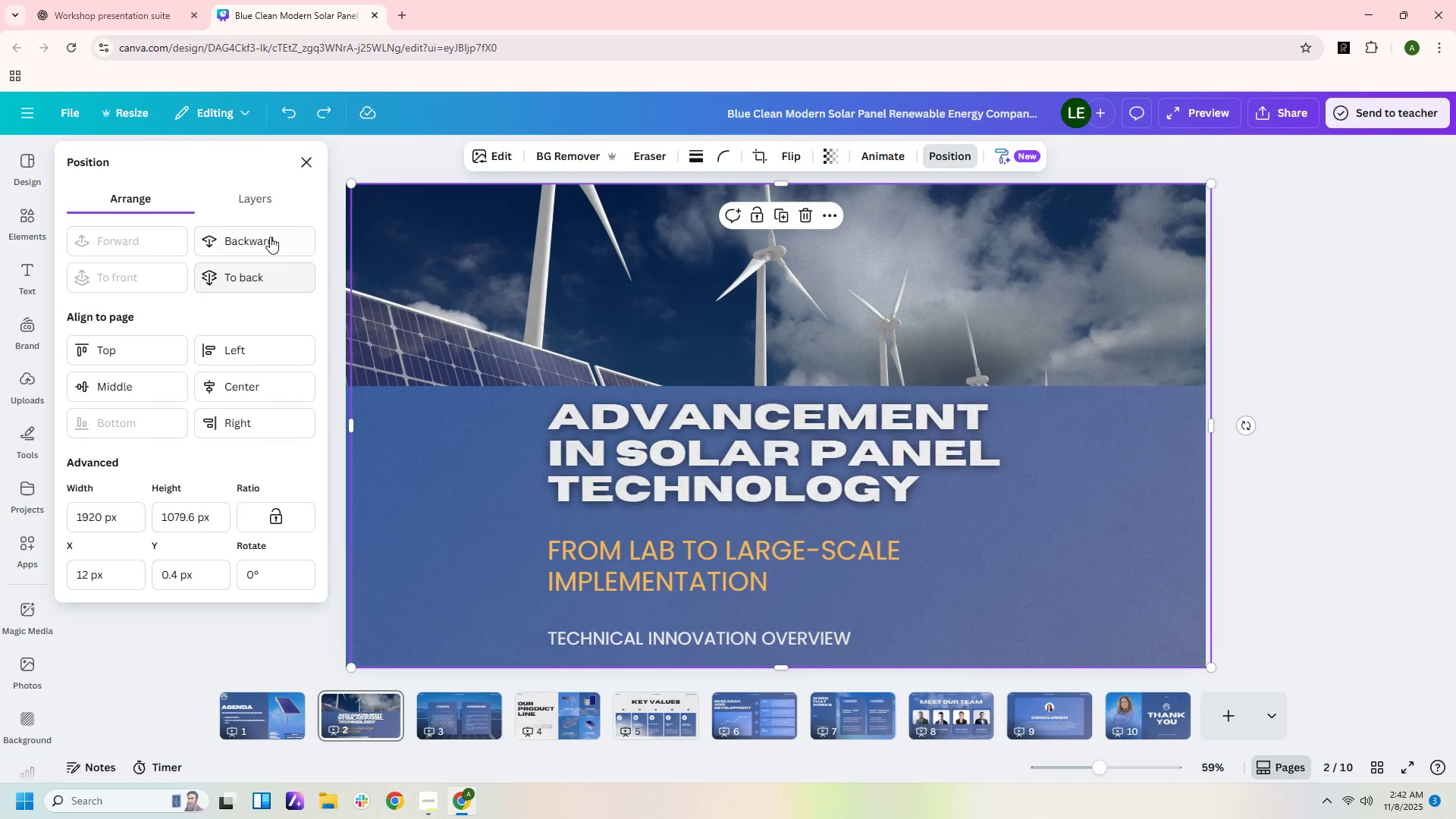 
left_click([270, 237])
 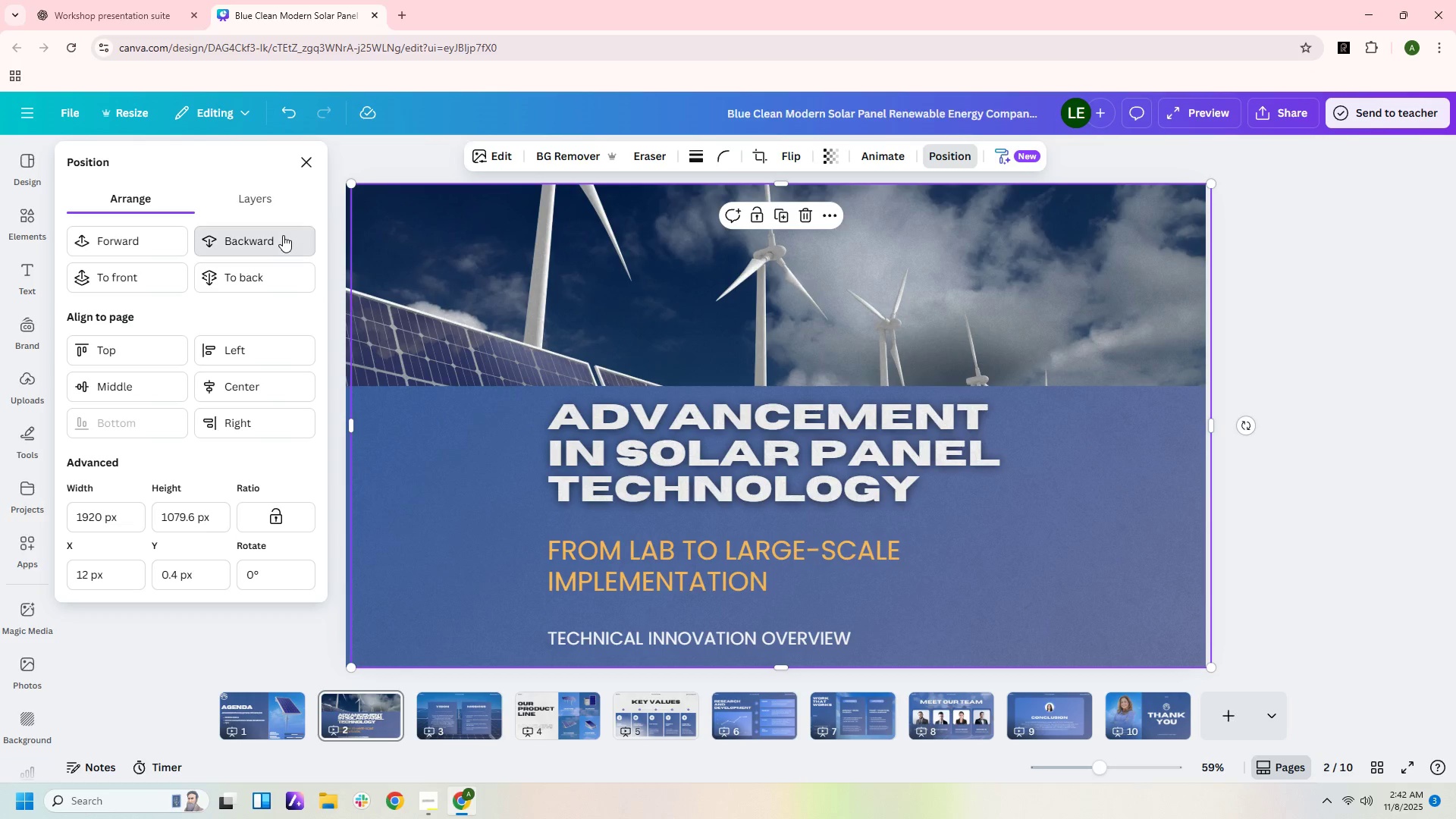 
double_click([283, 235])
 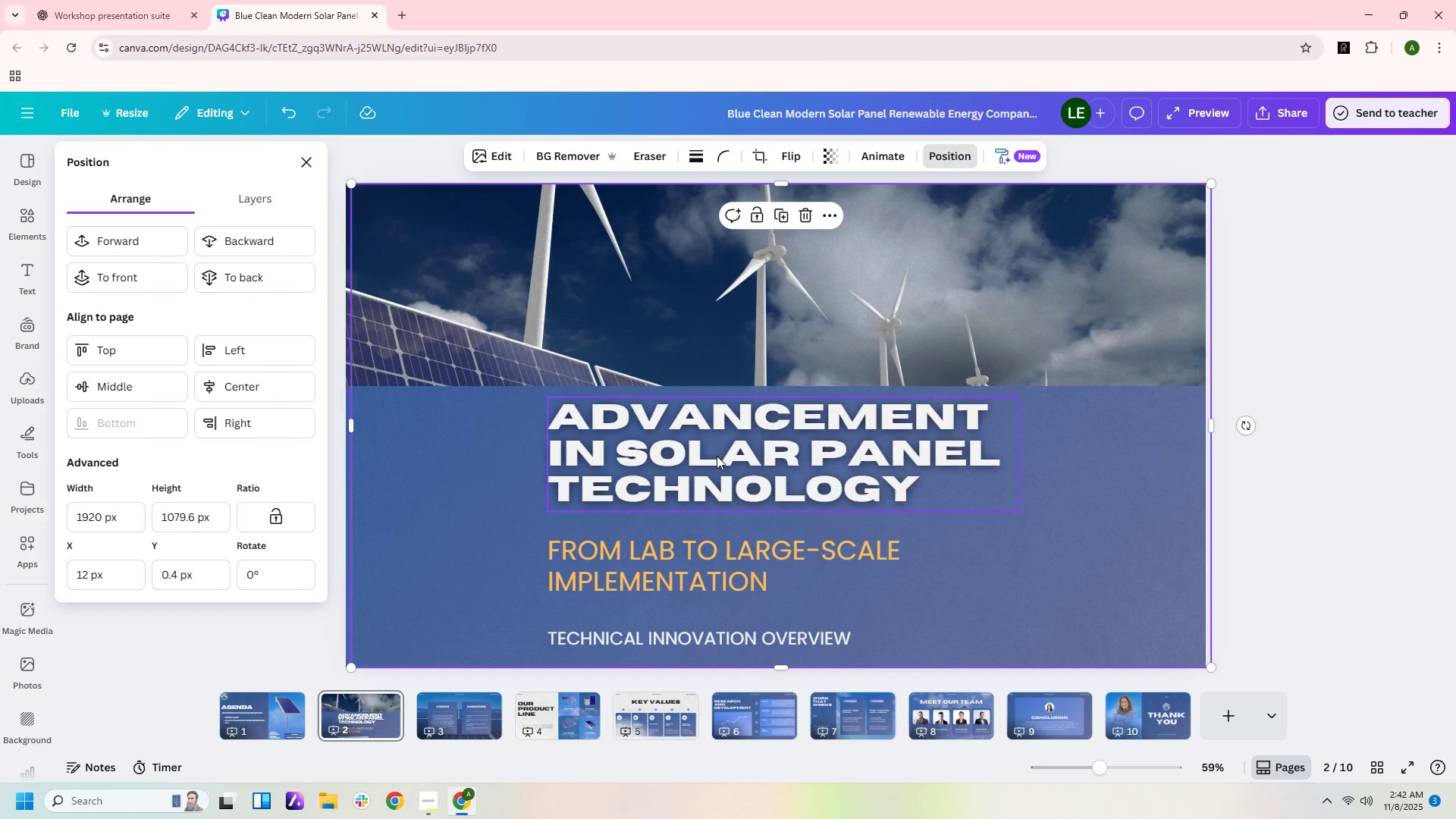 
left_click_drag(start_coordinate=[717, 457], to_coordinate=[560, 462])
 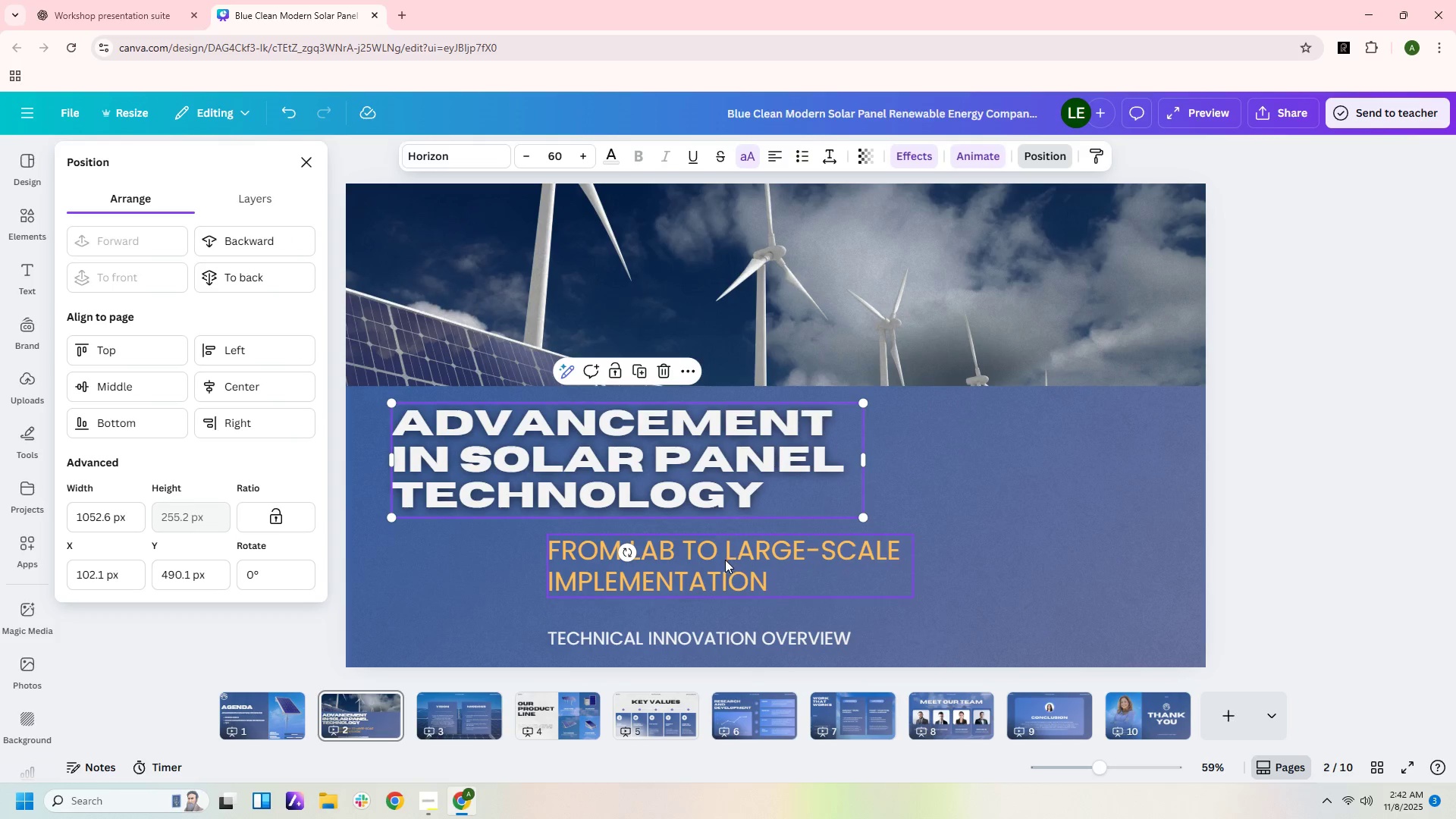 
left_click_drag(start_coordinate=[725, 559], to_coordinate=[576, 553])
 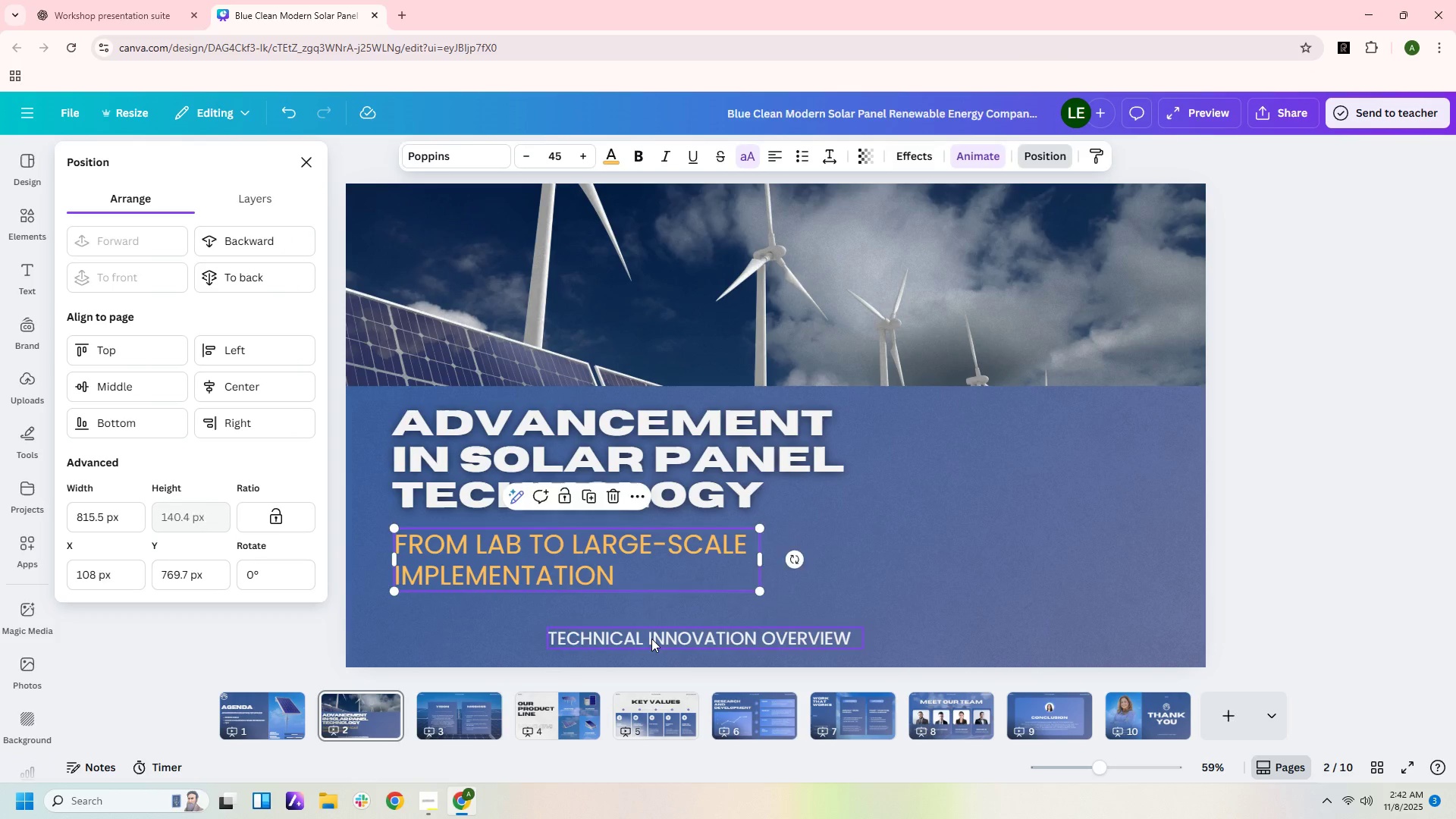 
left_click_drag(start_coordinate=[651, 639], to_coordinate=[499, 621])
 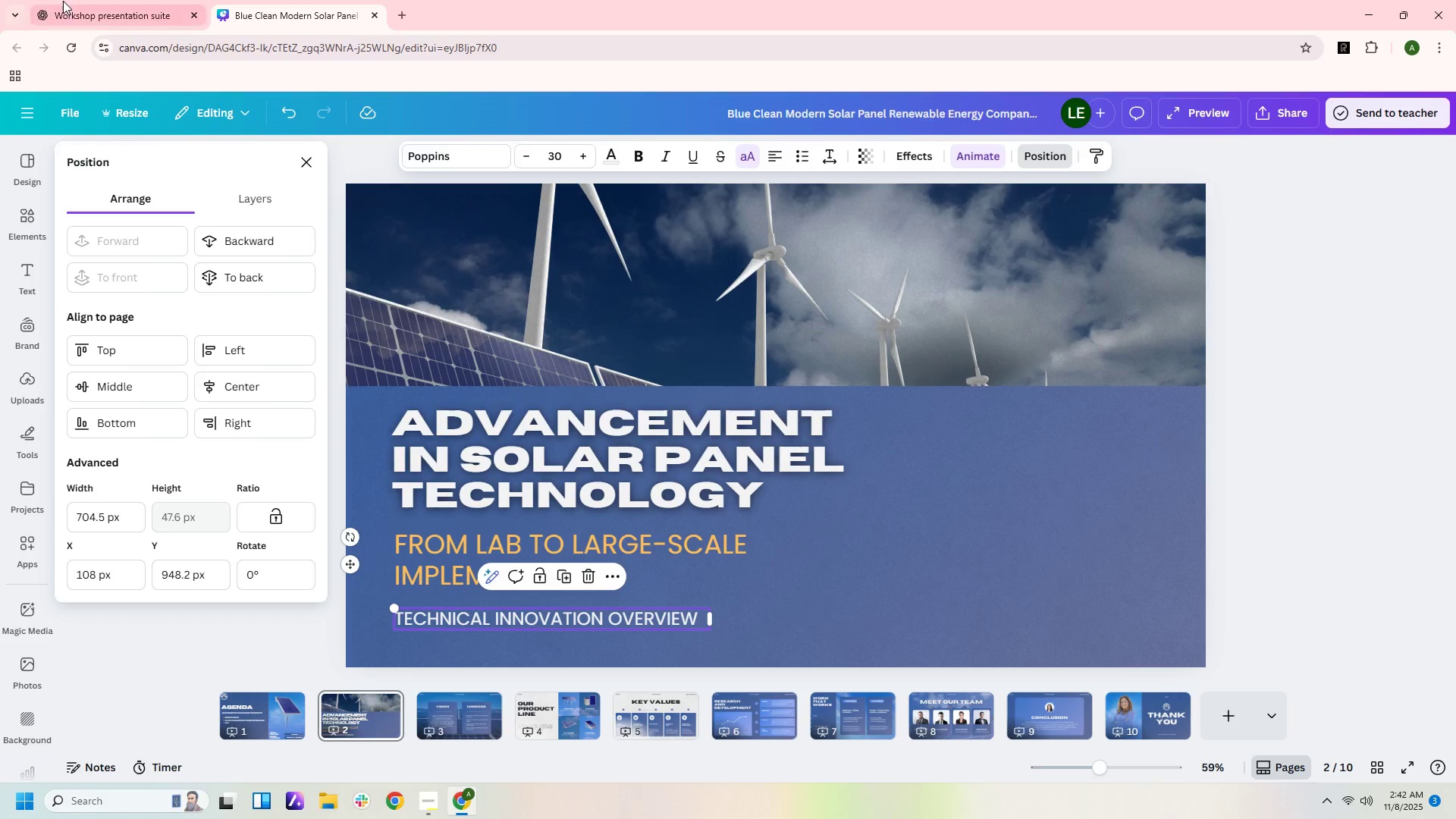 
left_click([63, 1])
 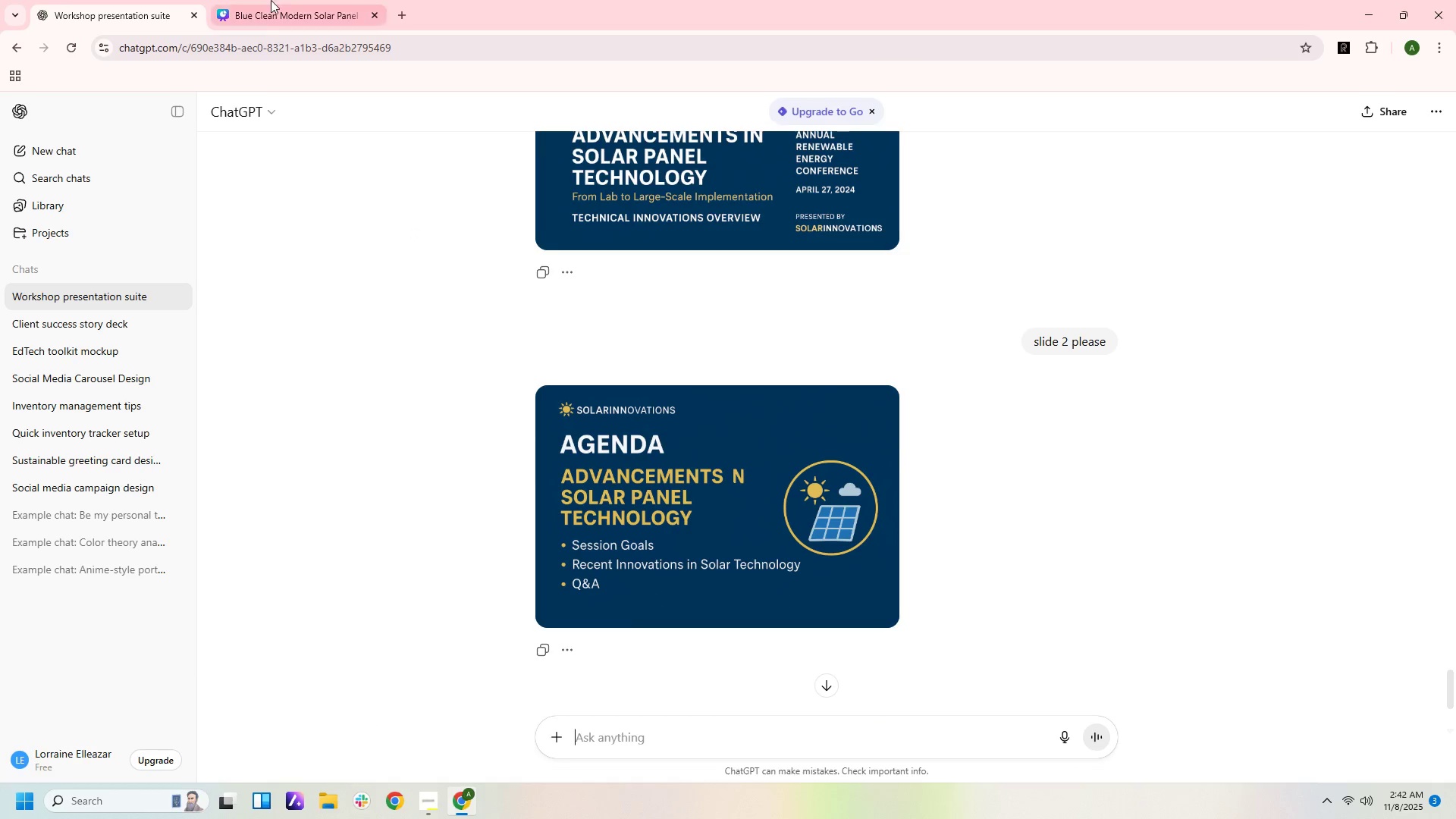 
left_click([290, 23])
 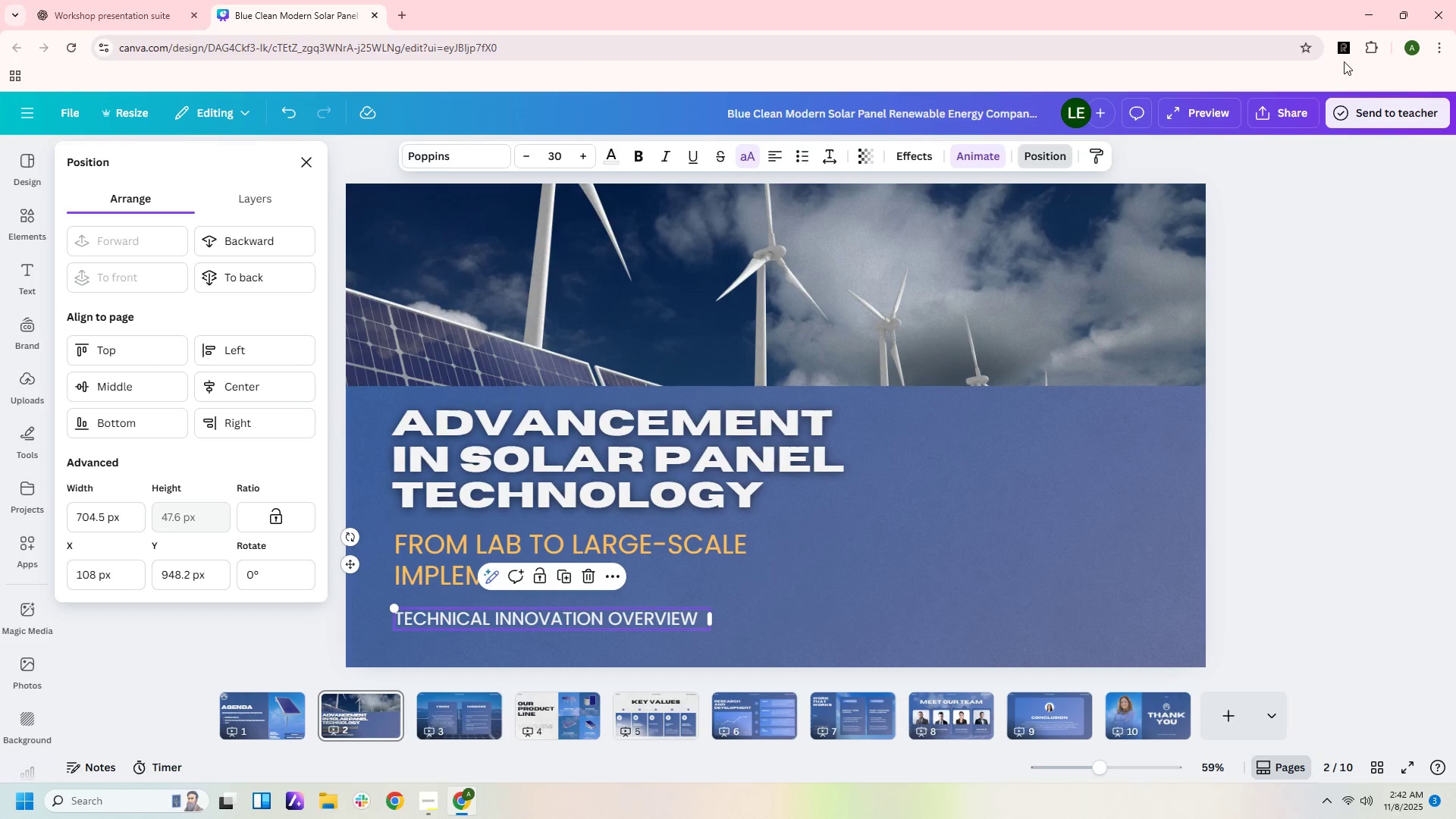 
left_click([1342, 54])
 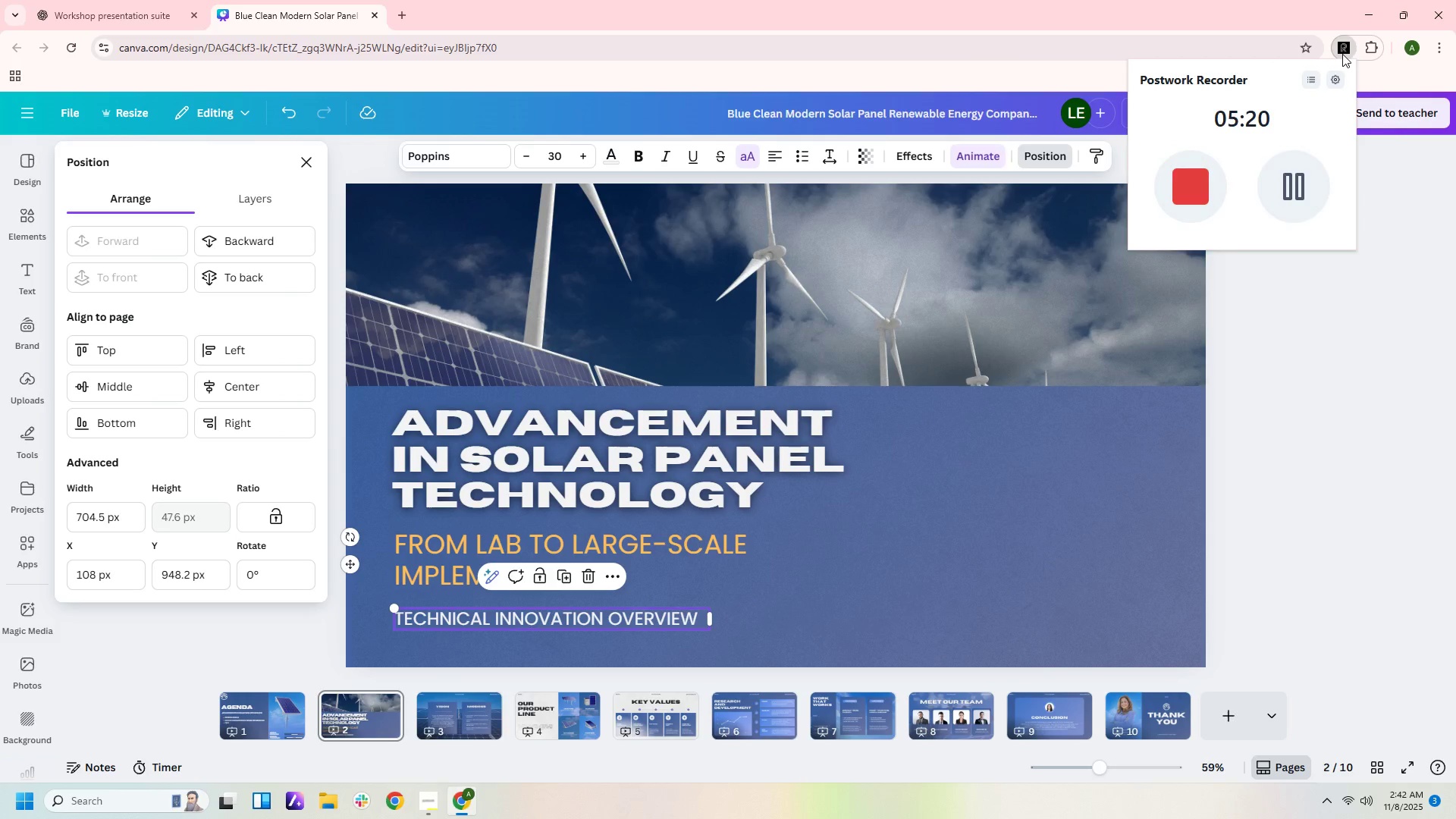 
left_click([1342, 54])
 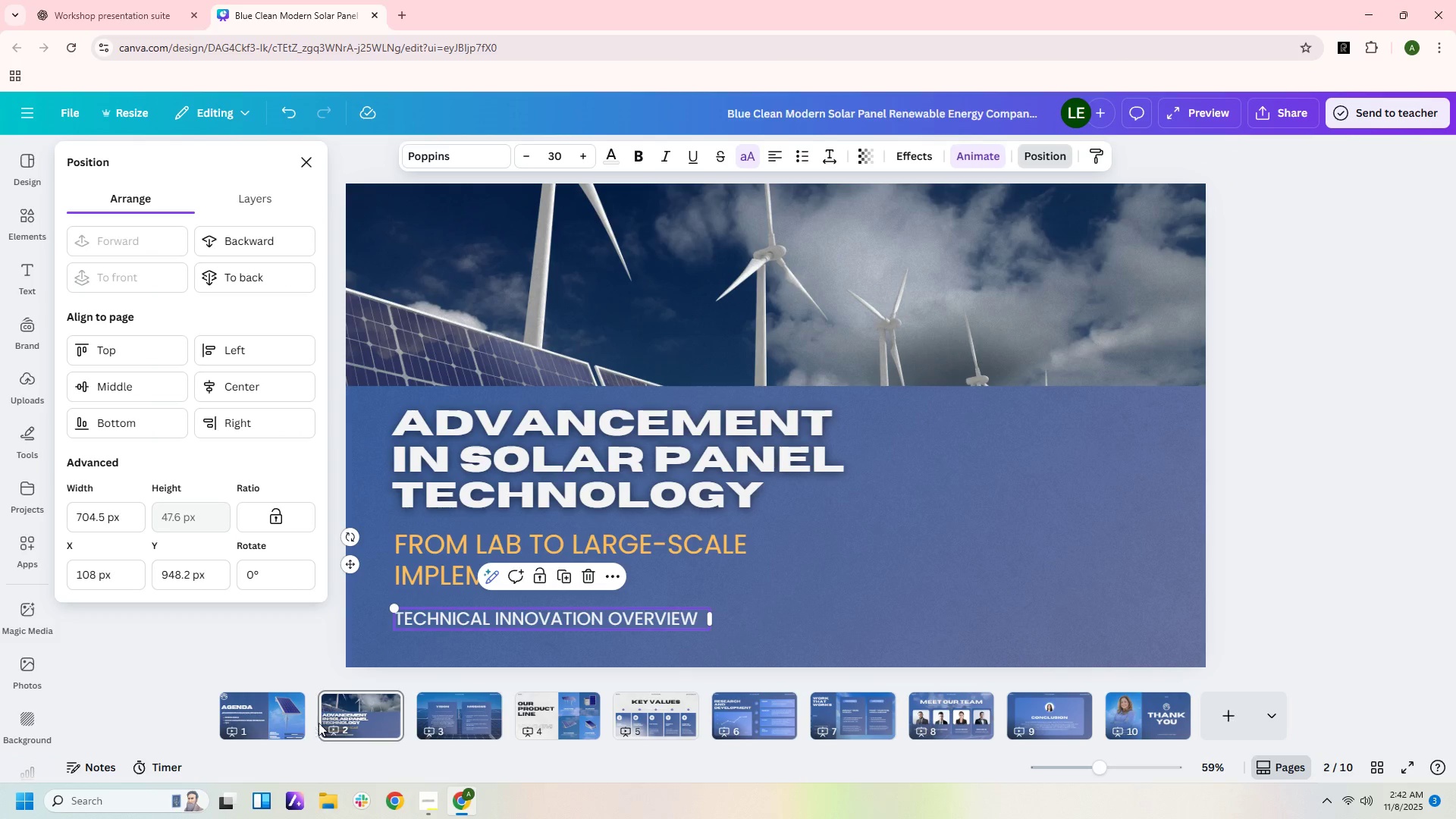 
mouse_move([287, 682])
 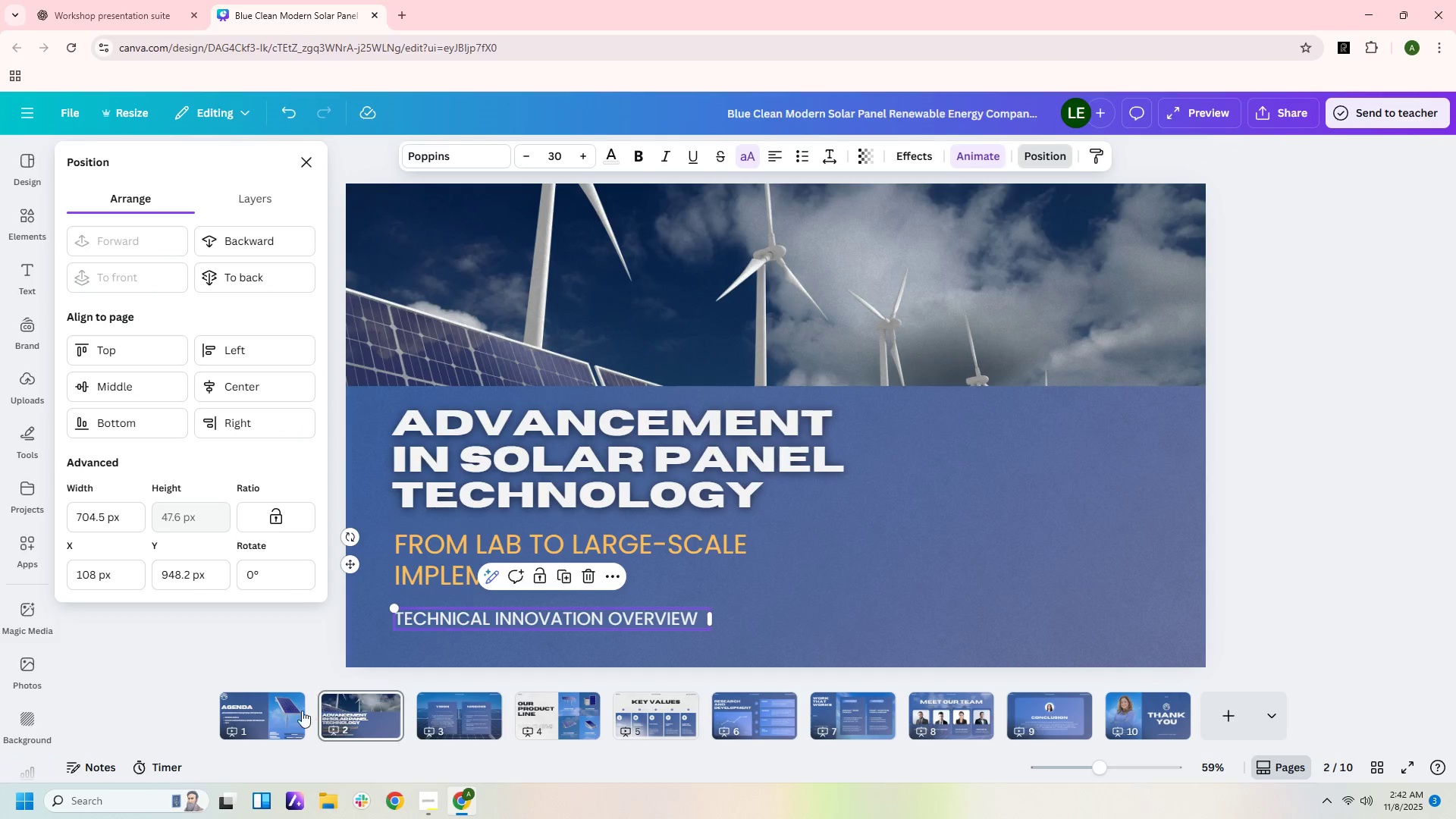 
left_click([288, 711])
 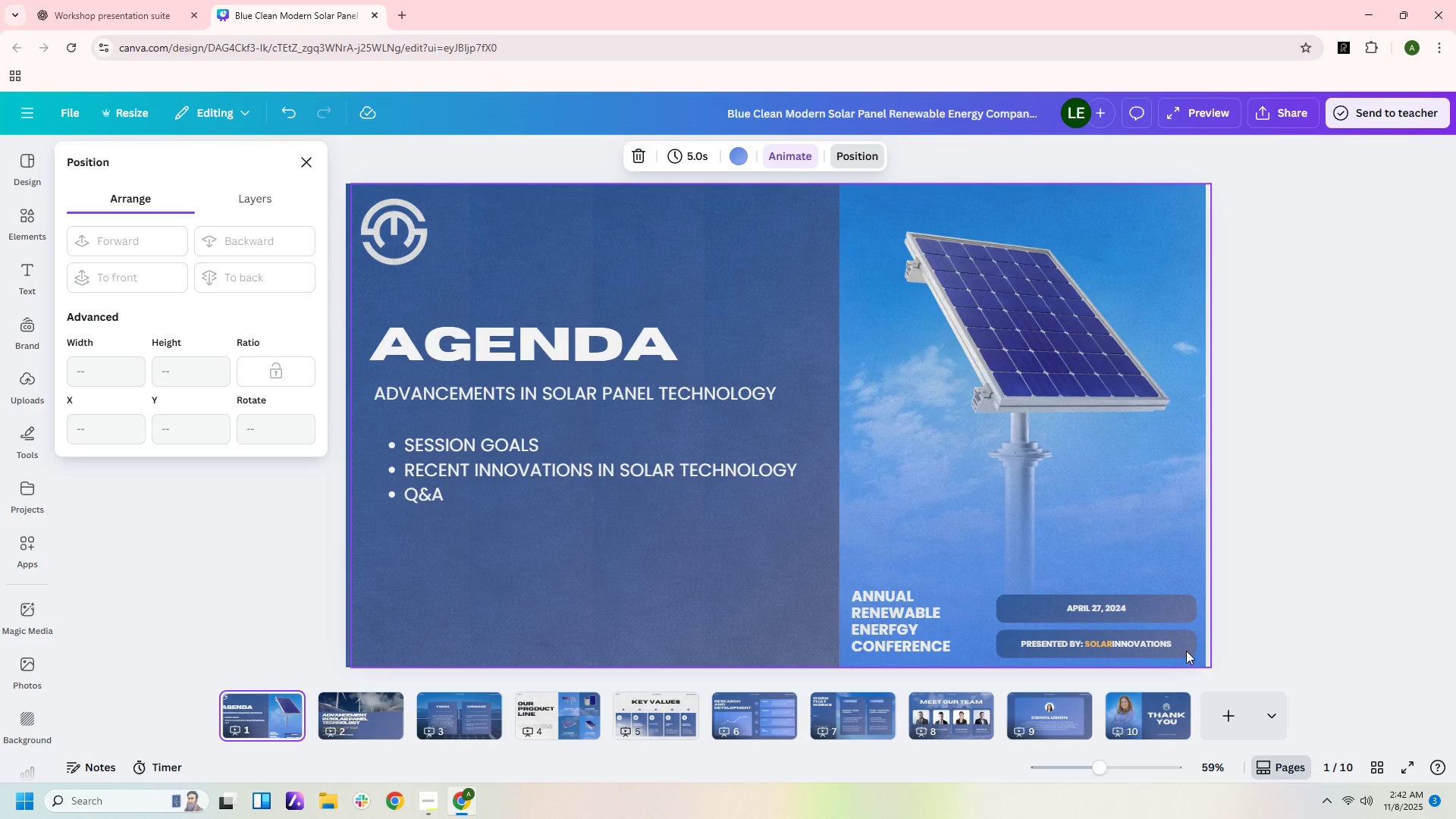 
left_click([1186, 651])
 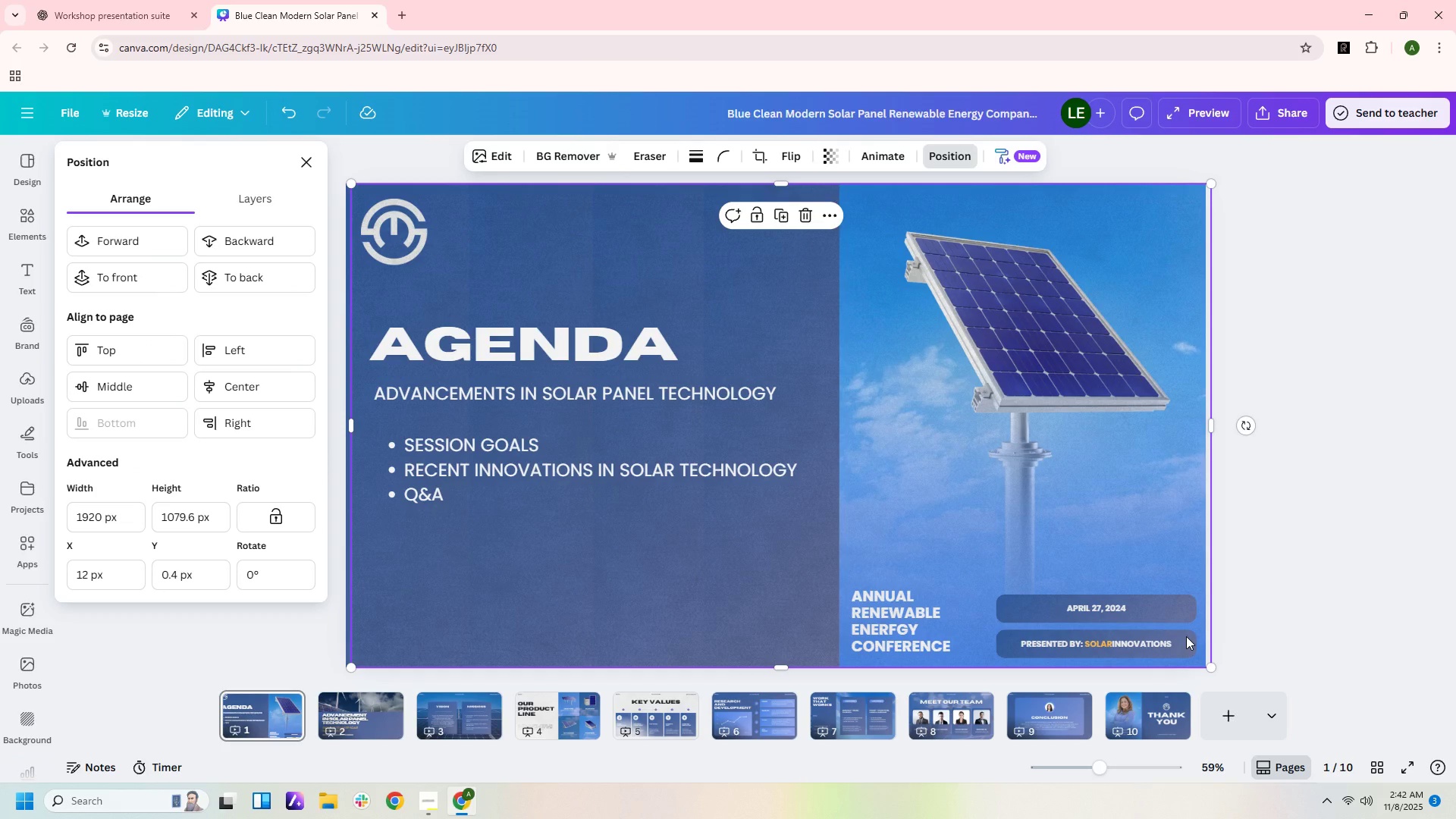 
key(ArrowLeft)
 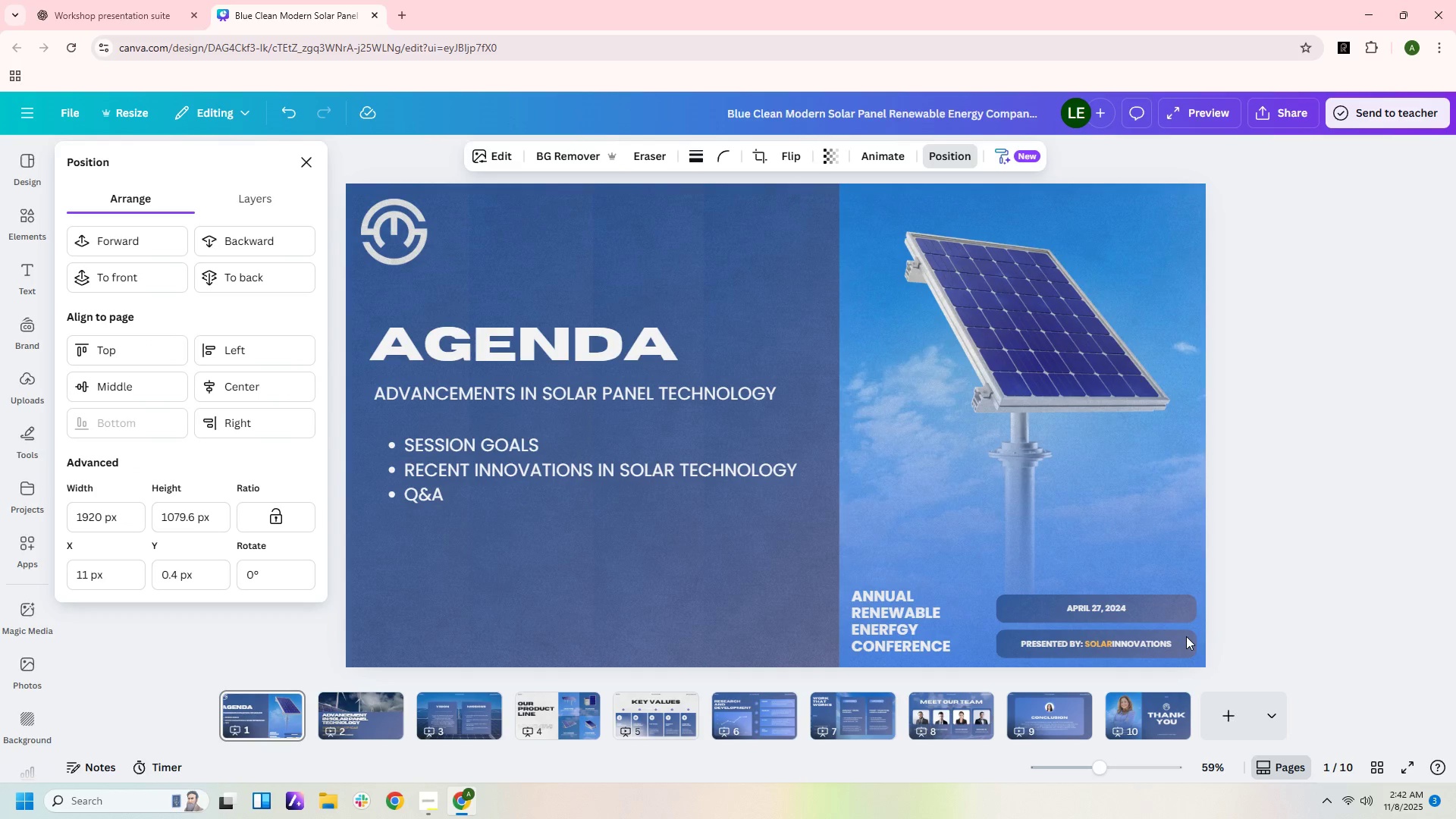 
key(ArrowLeft)
 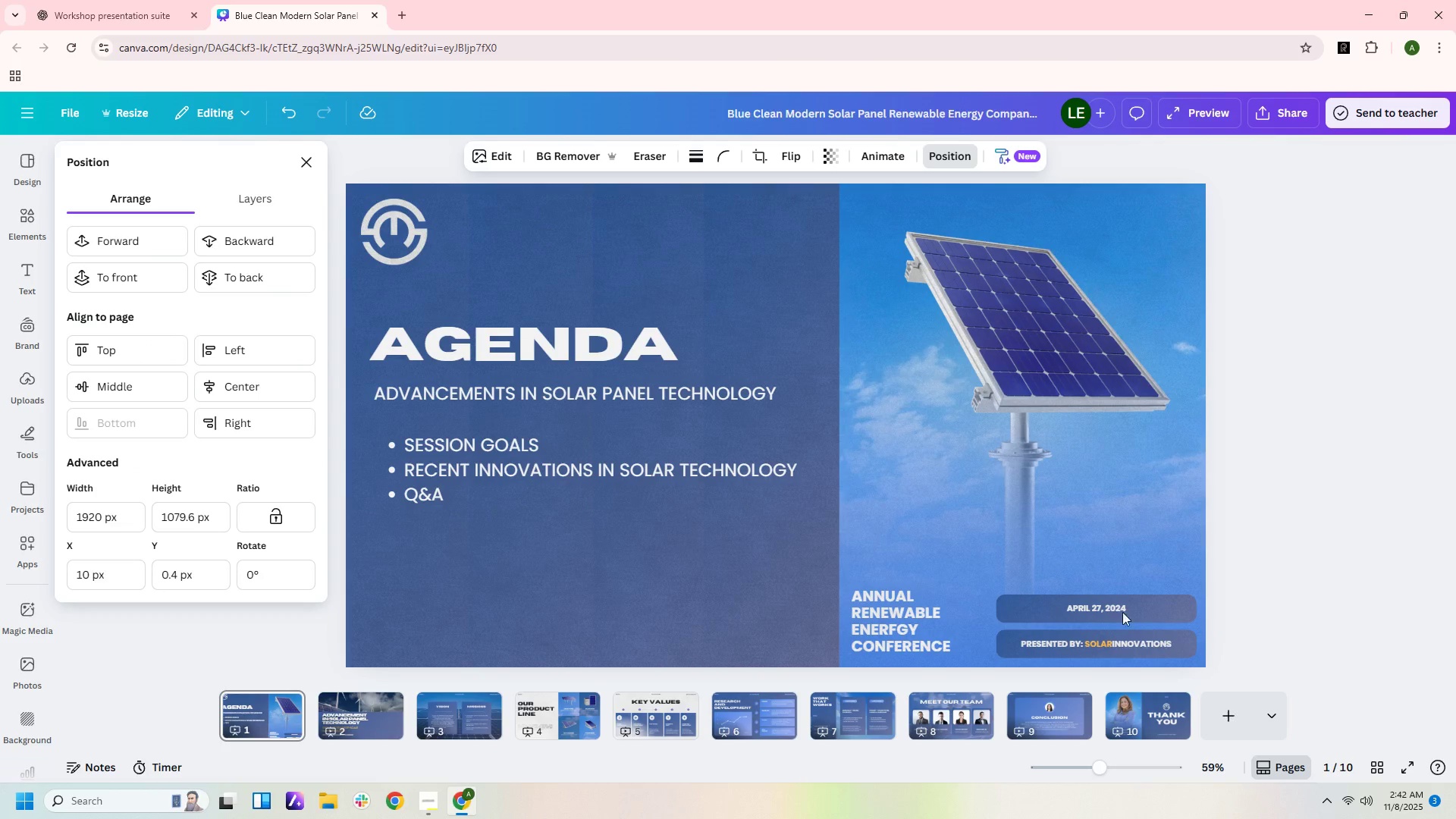 
key(ArrowLeft)
 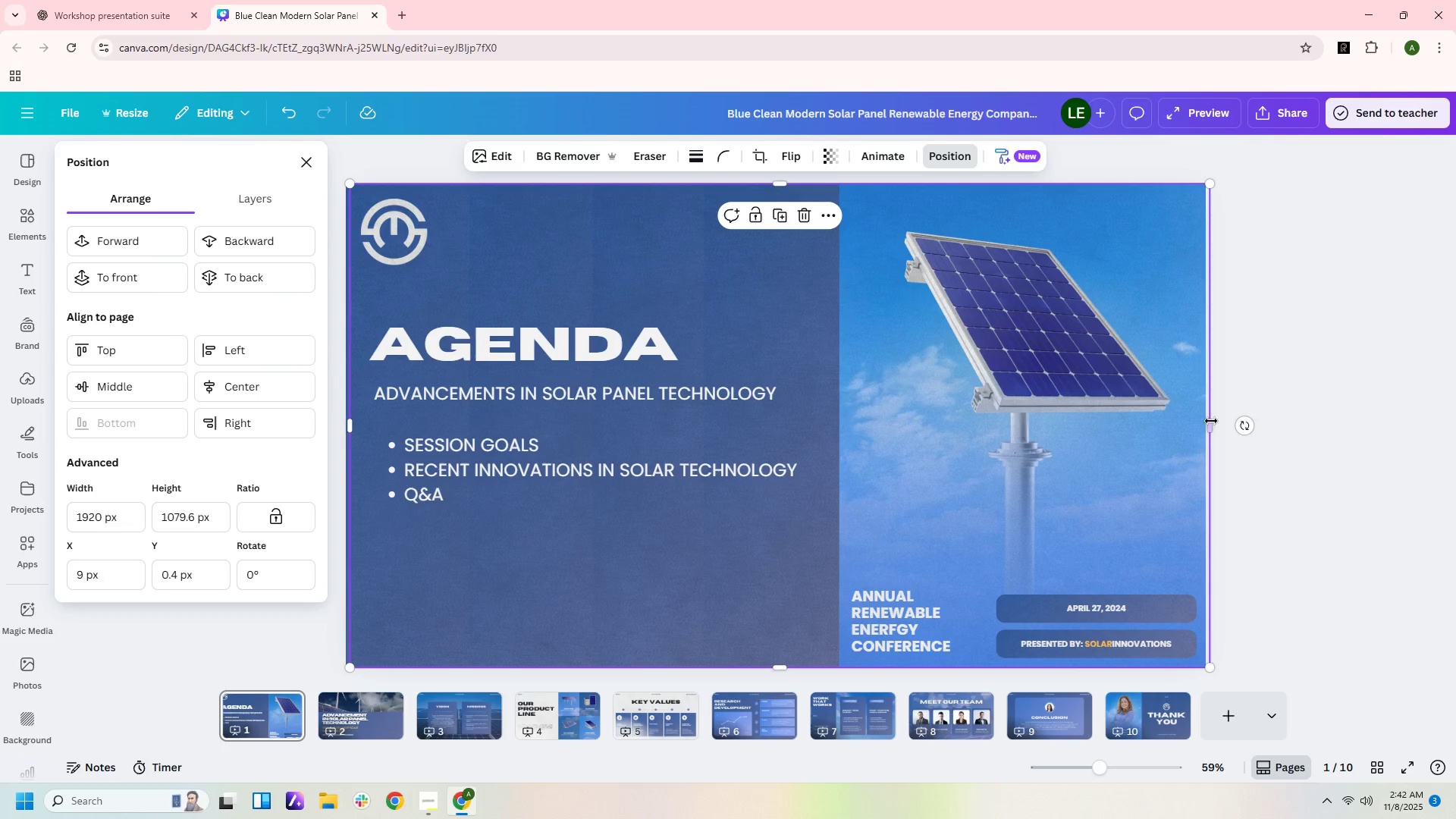 
left_click_drag(start_coordinate=[1210, 434], to_coordinate=[843, 416])
 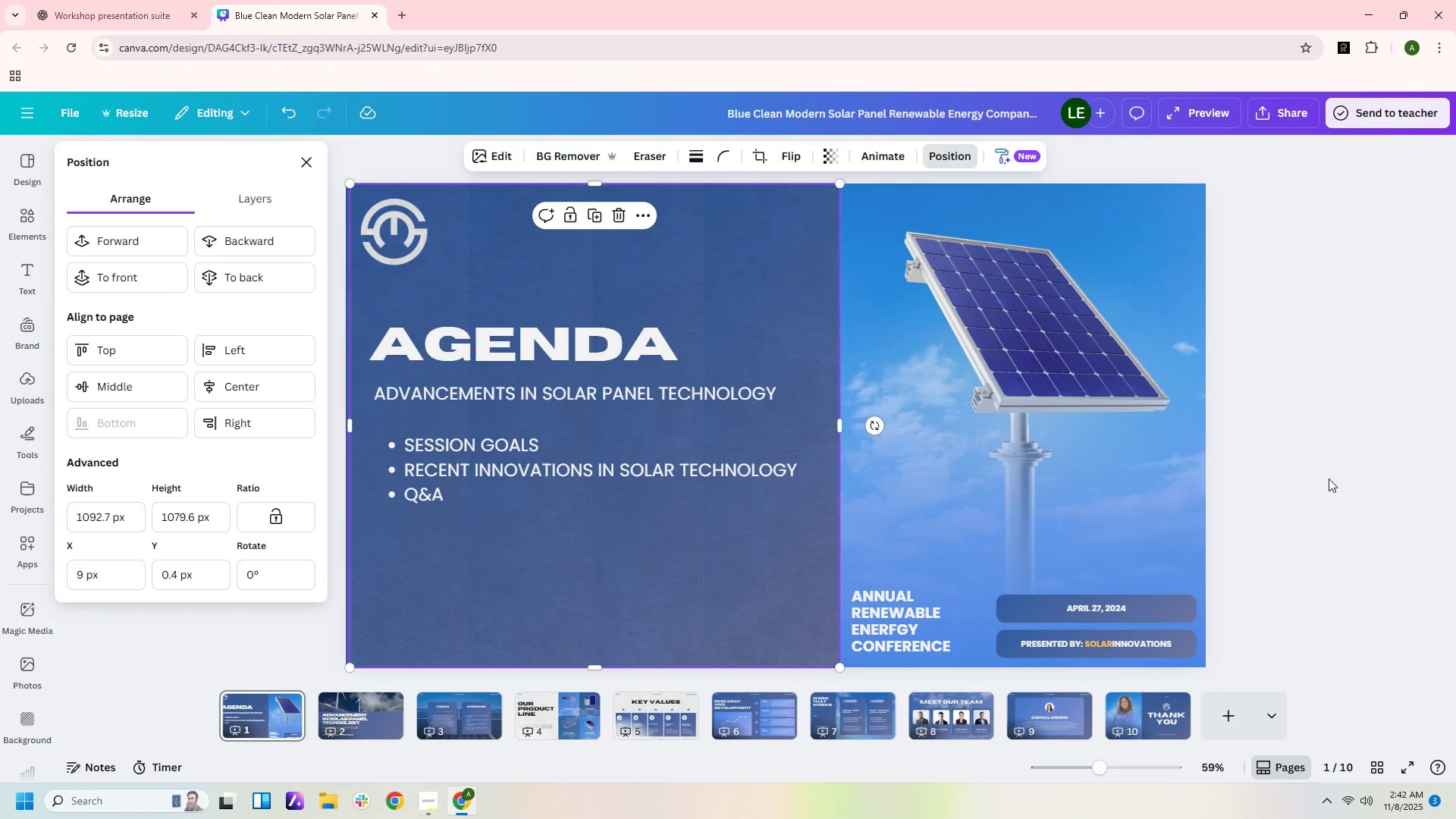 
left_click([1329, 479])
 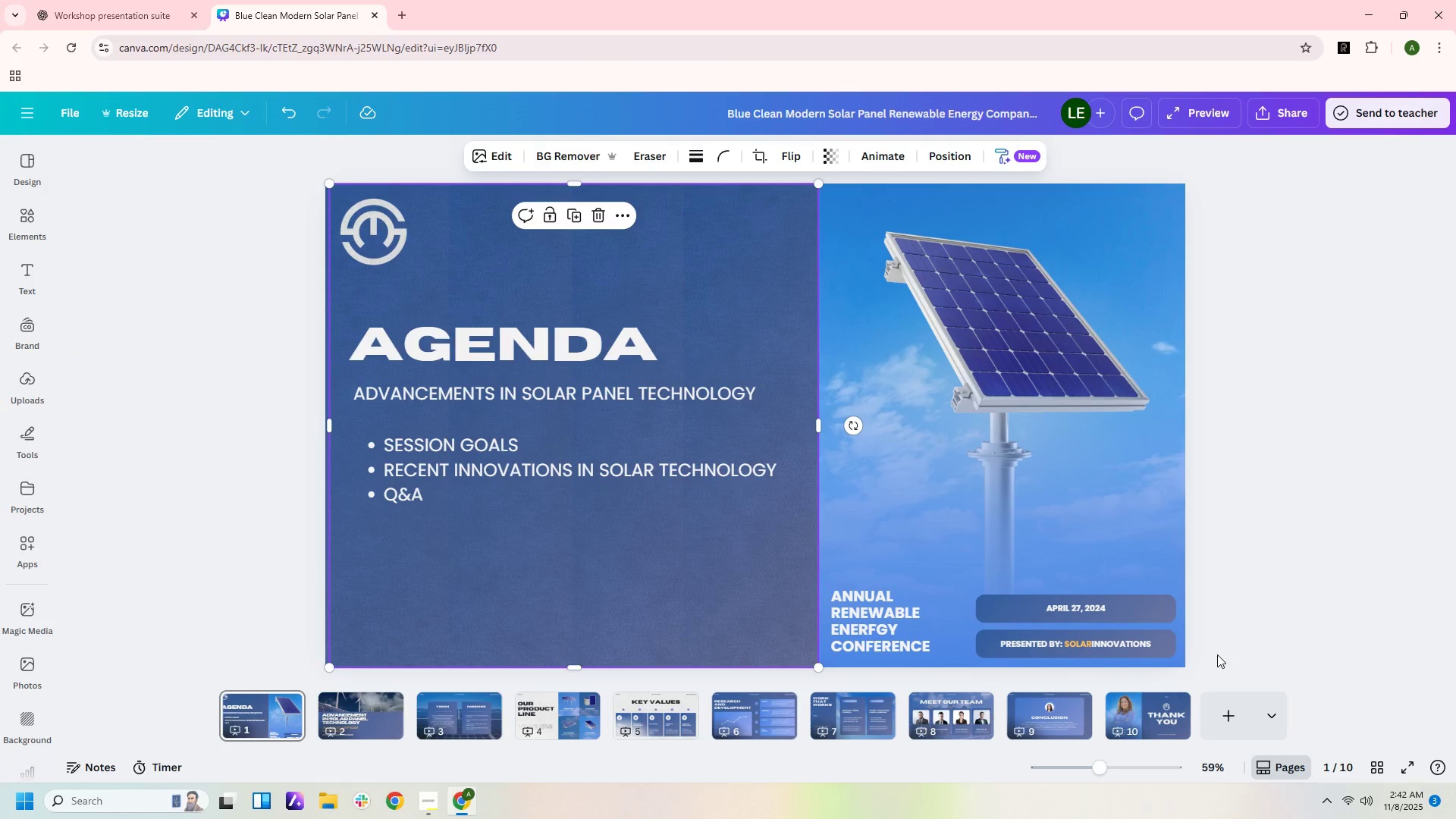 
left_click_drag(start_coordinate=[1228, 657], to_coordinate=[858, 595])
 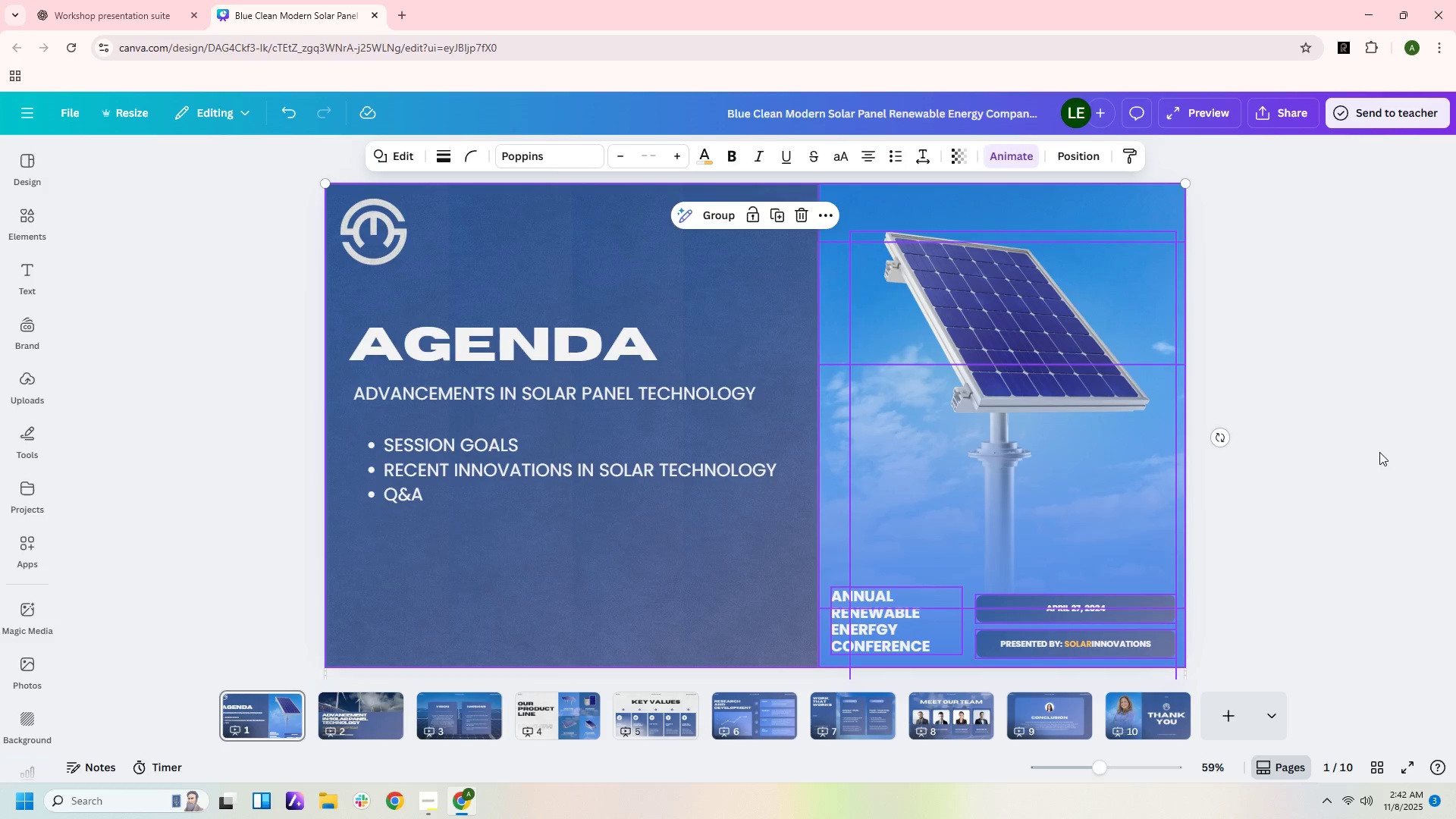 
left_click([1379, 452])
 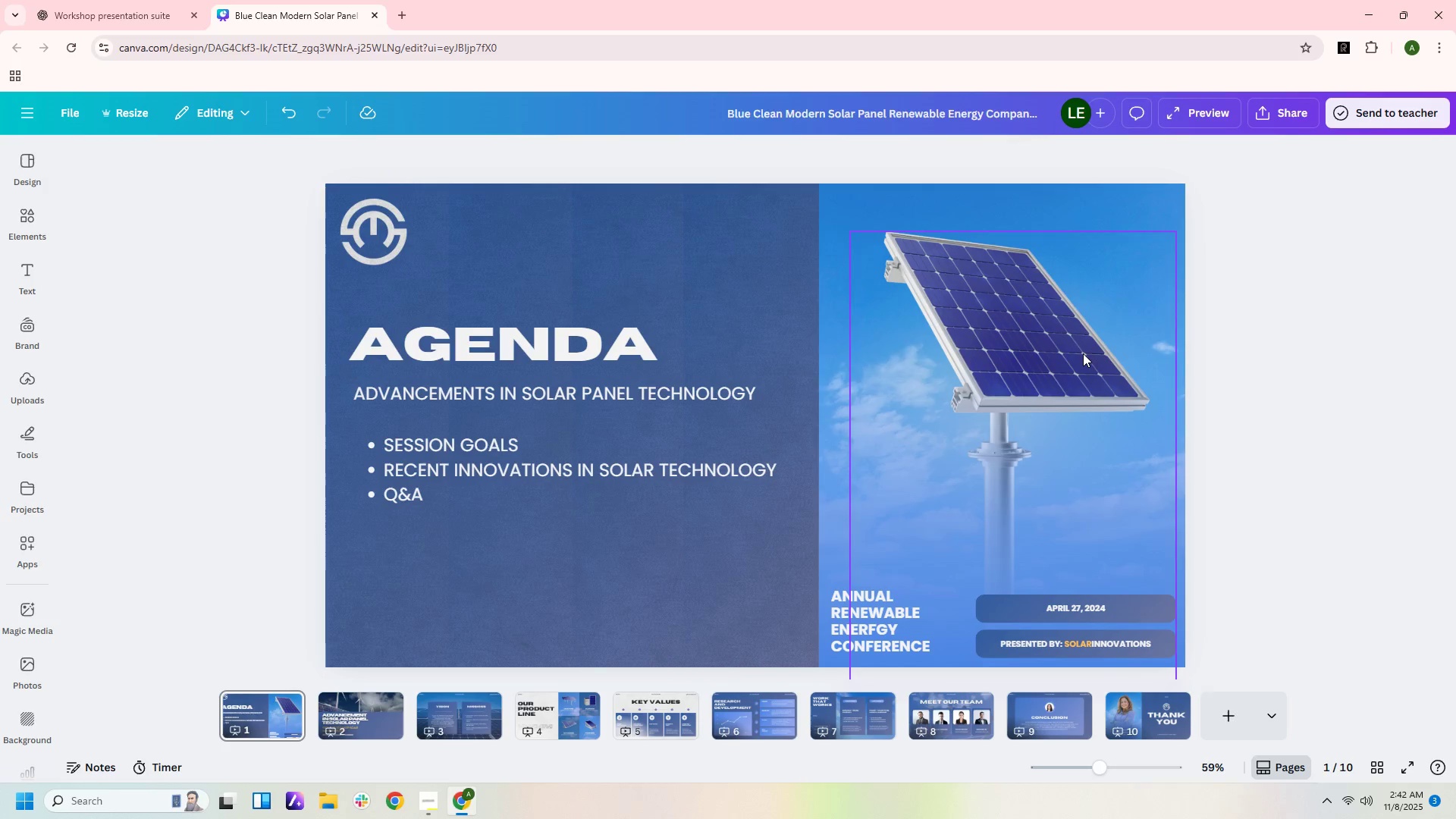 
left_click([1083, 353])
 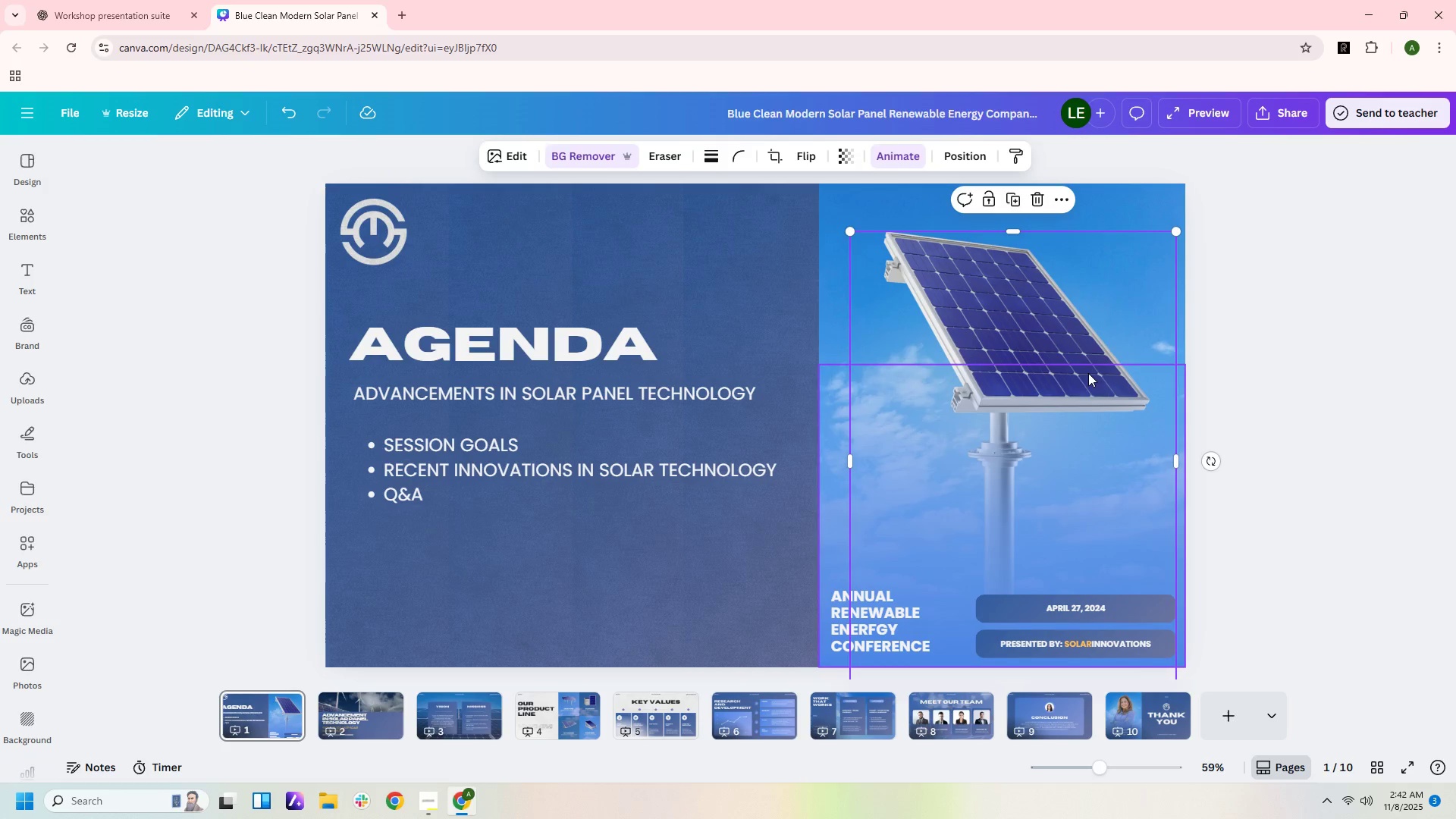 
left_click_drag(start_coordinate=[1088, 373], to_coordinate=[1087, 213])
 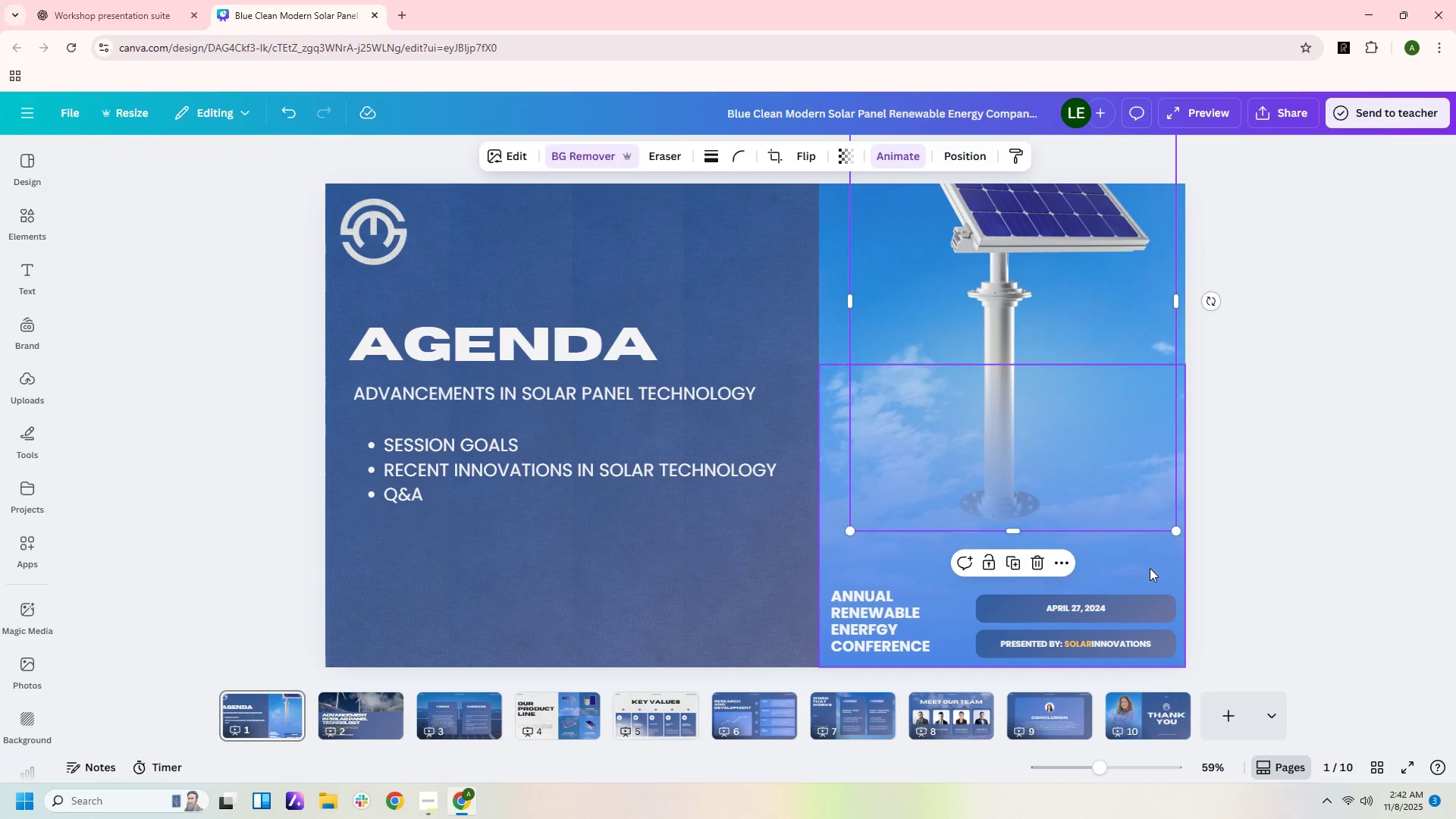 
left_click([1150, 568])
 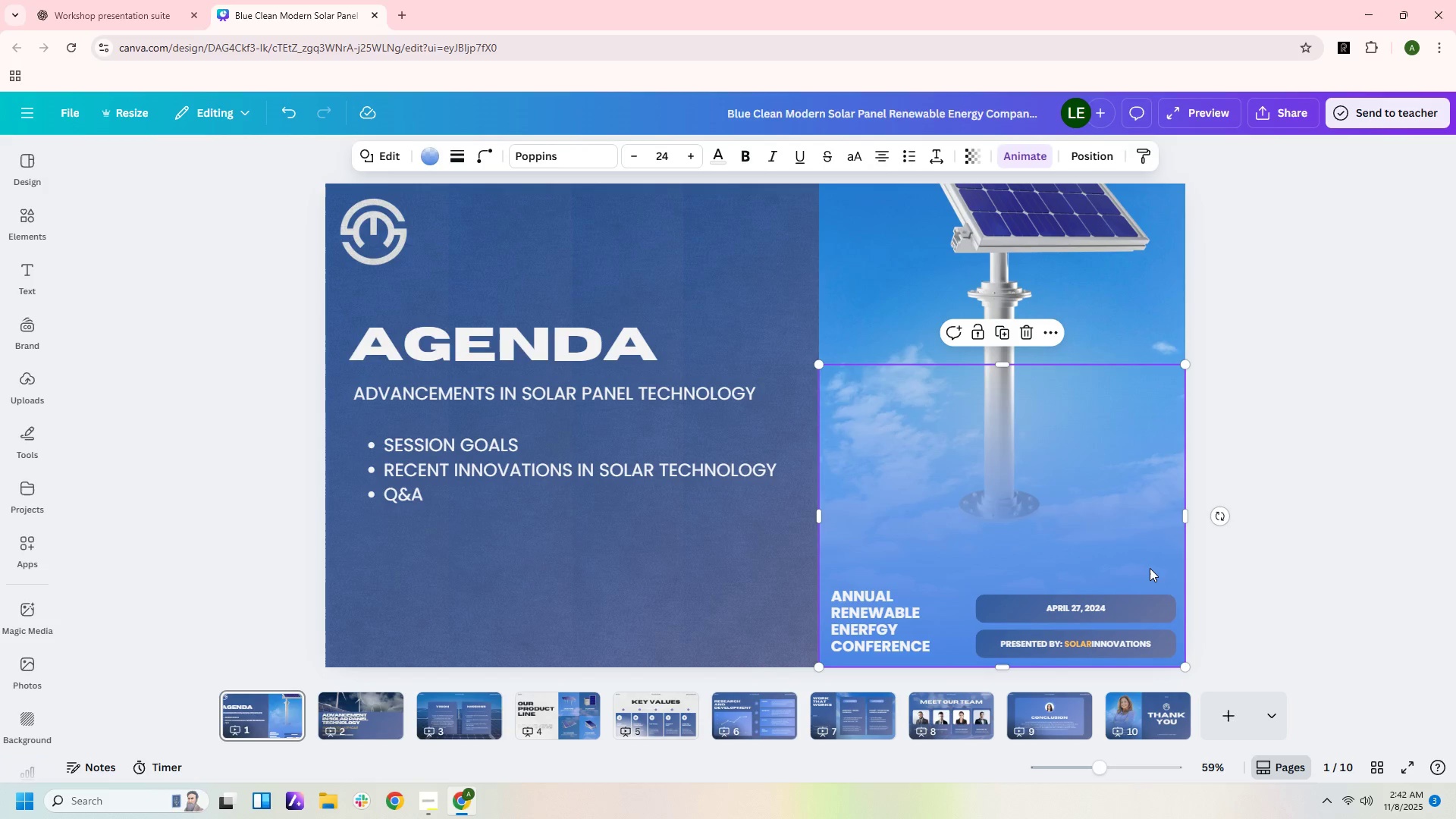 
left_click_drag(start_coordinate=[1150, 568], to_coordinate=[1145, 380])
 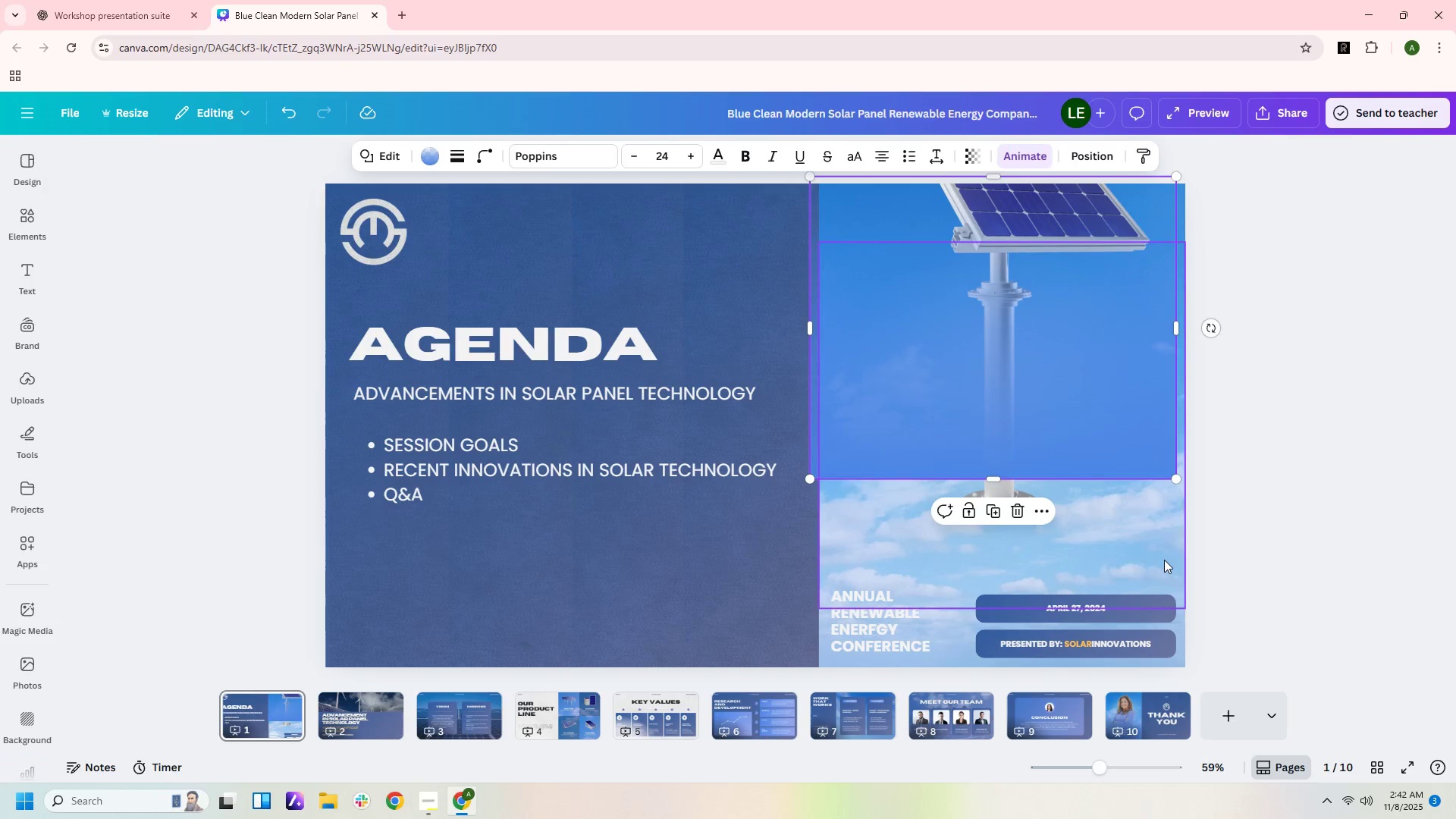 
left_click([1164, 560])
 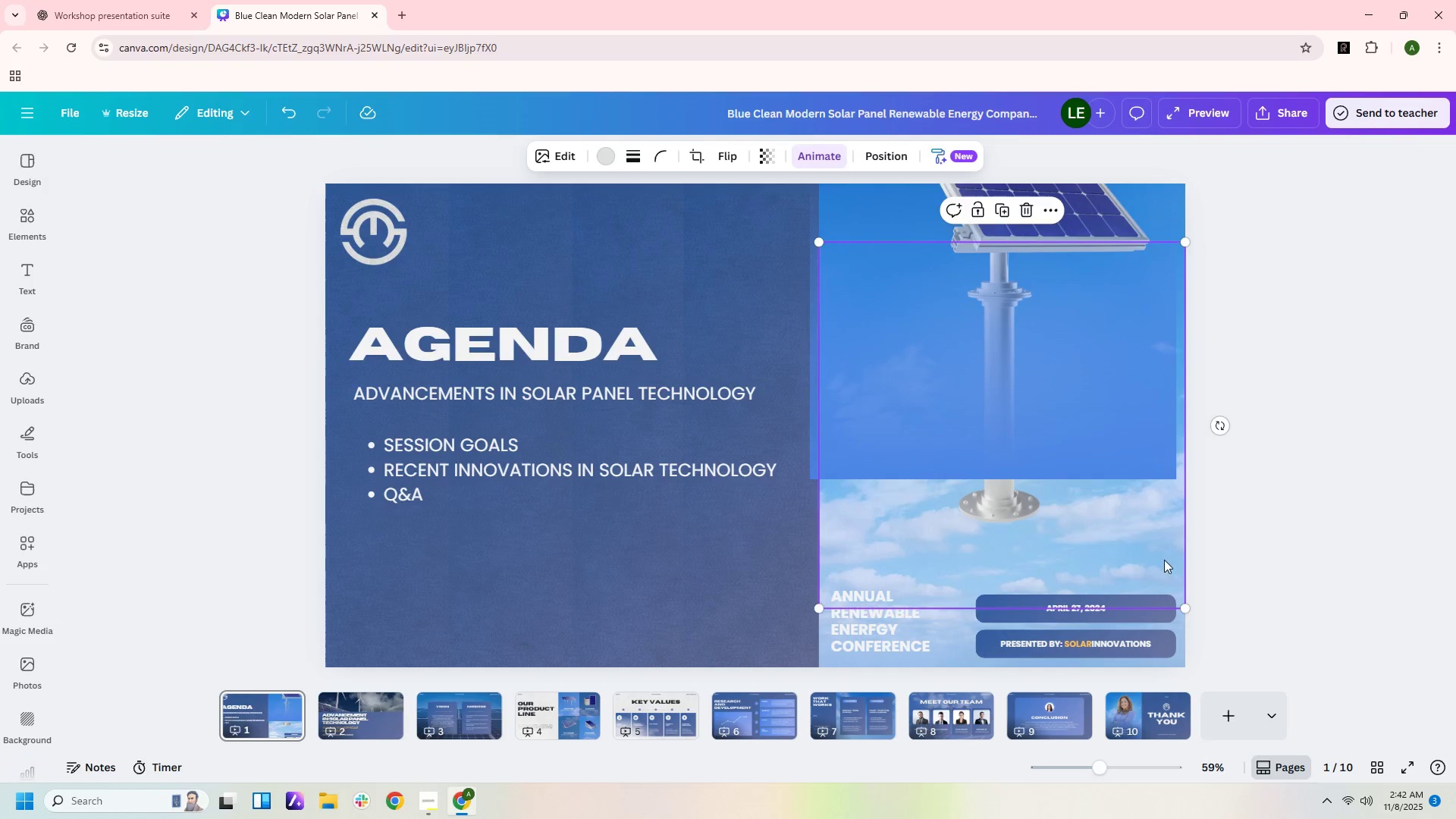 
left_click_drag(start_coordinate=[1164, 560], to_coordinate=[1160, 482])
 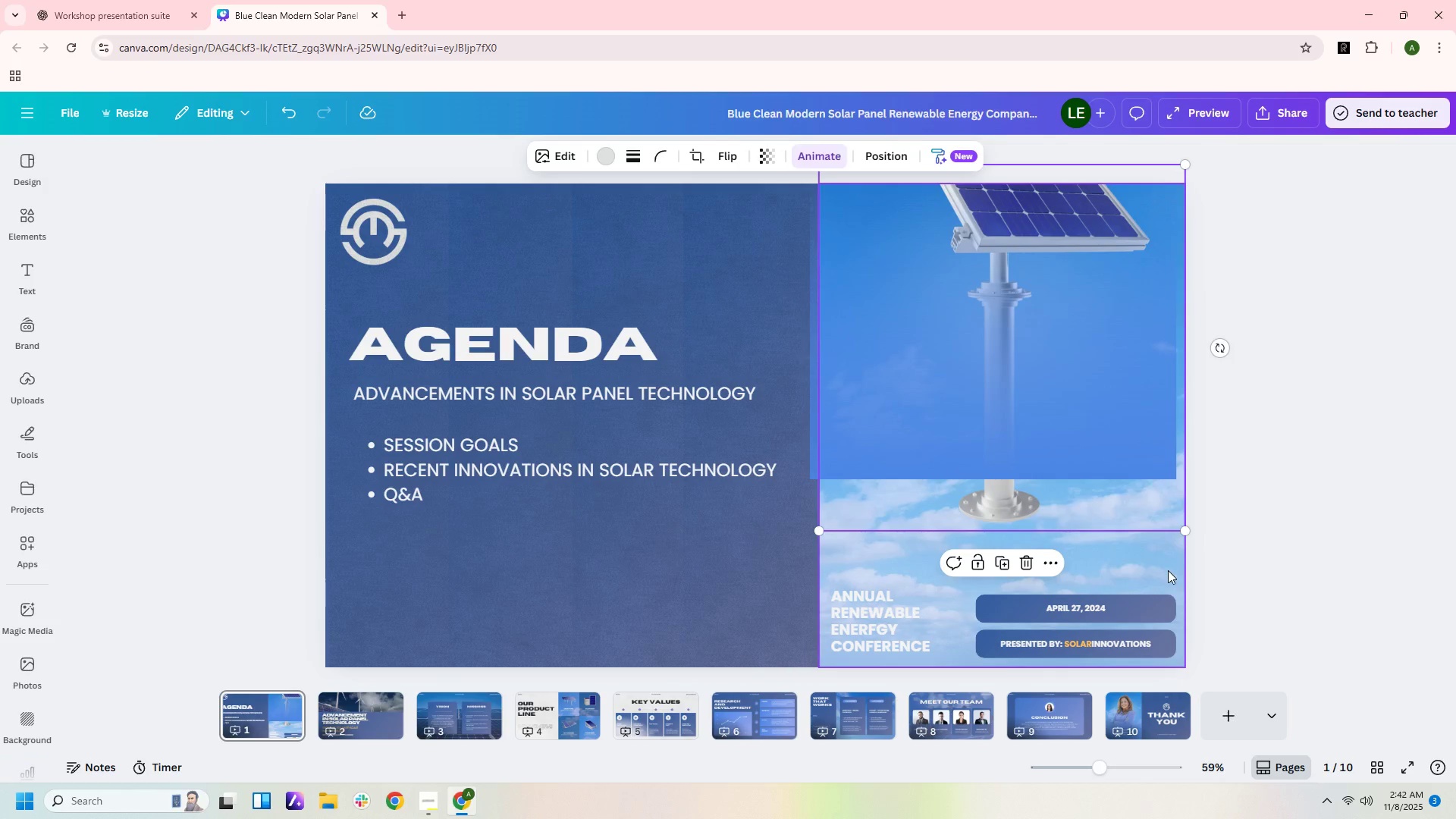 
left_click([1168, 570])
 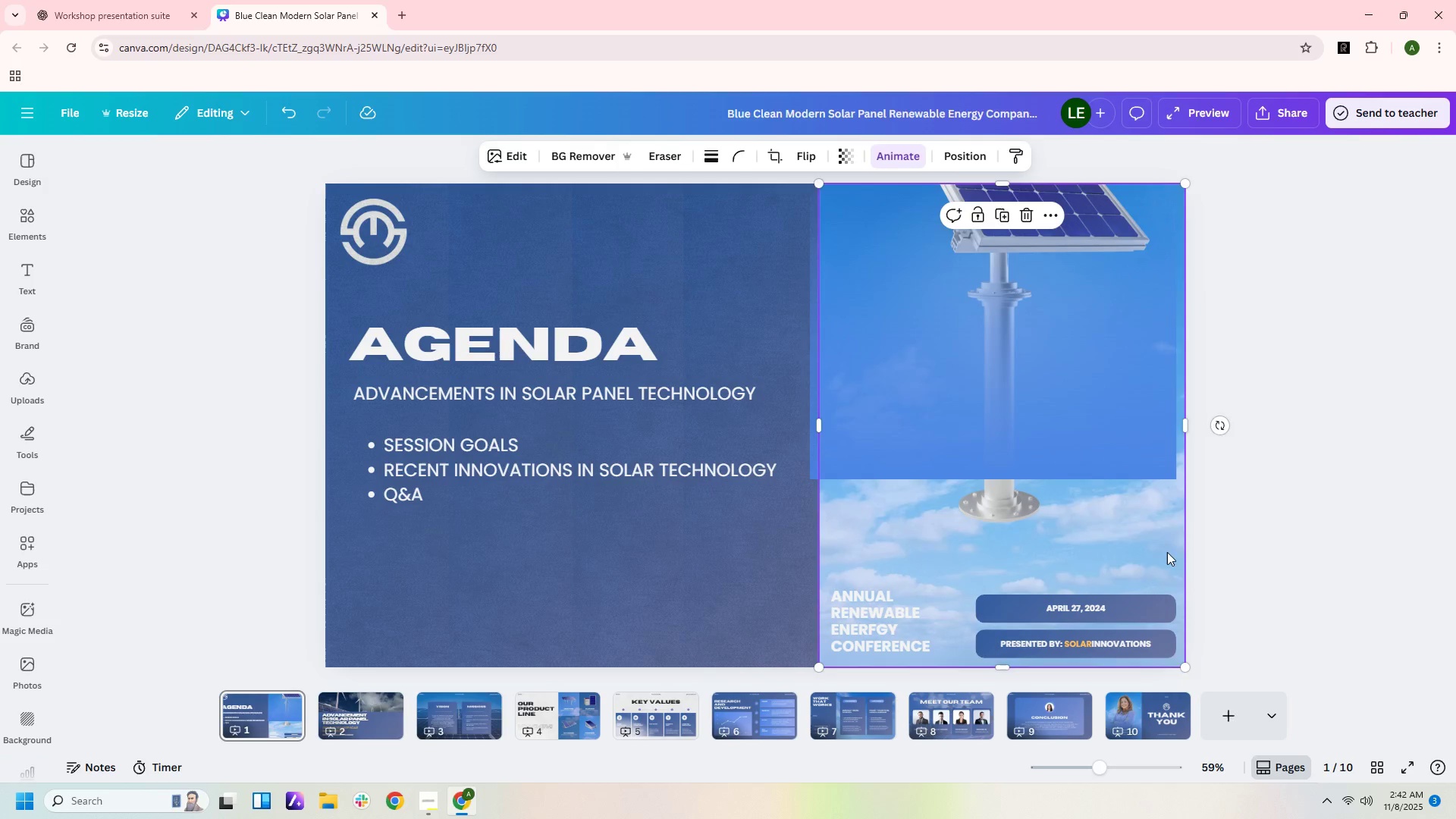 
left_click_drag(start_coordinate=[1168, 570], to_coordinate=[1167, 473])
 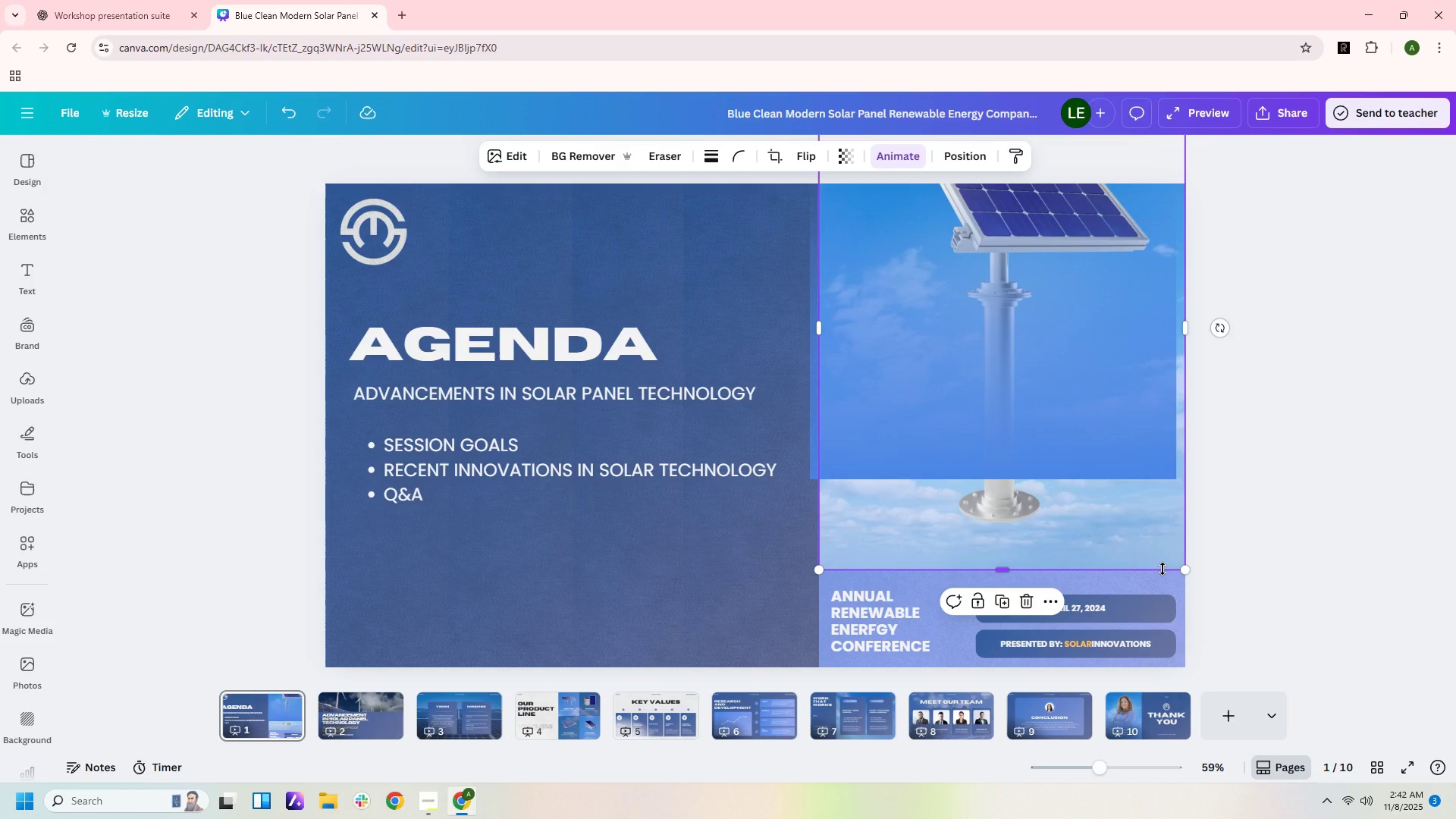 
key(Control+Z)
 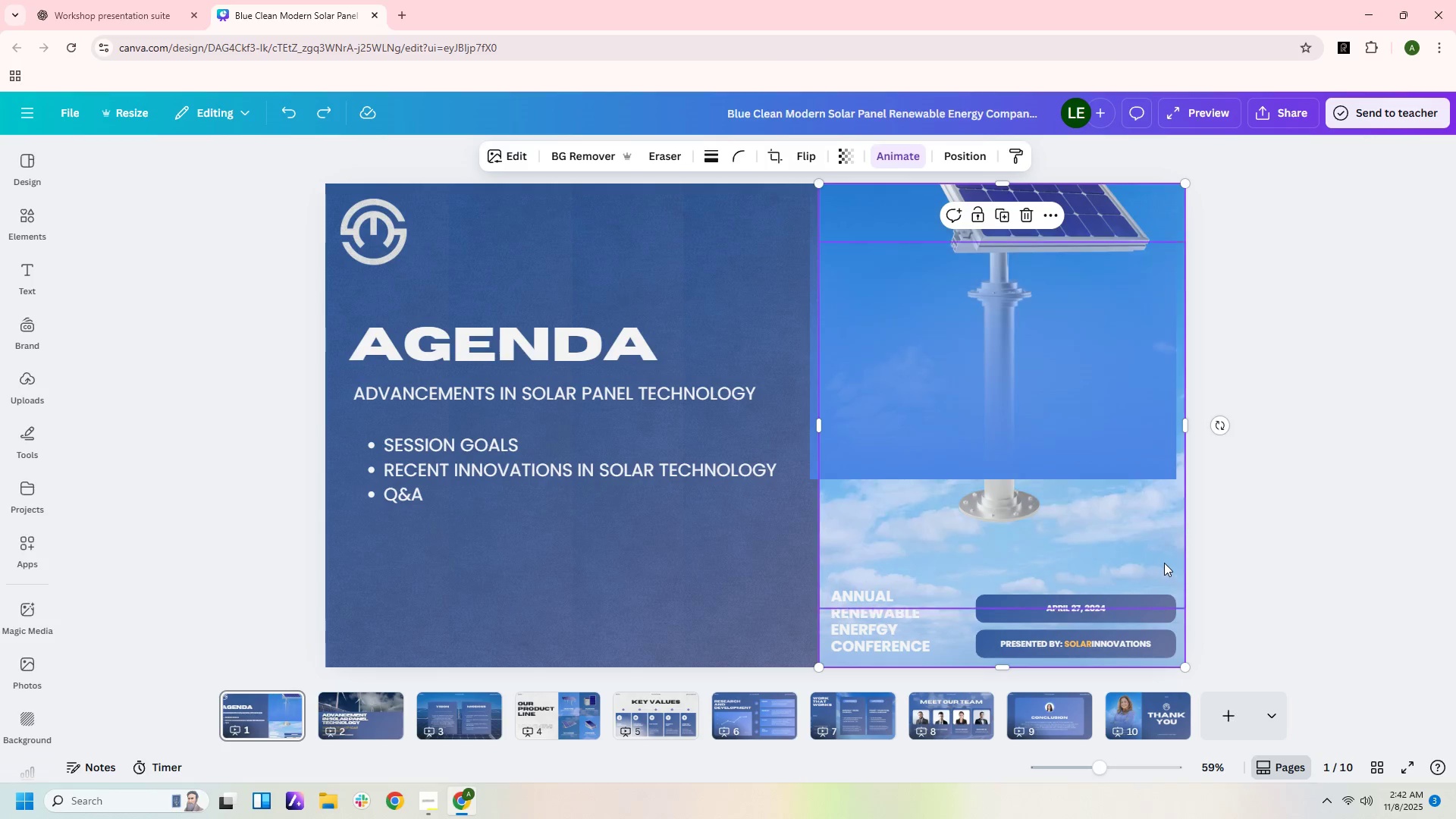 
key(Control+Z)
 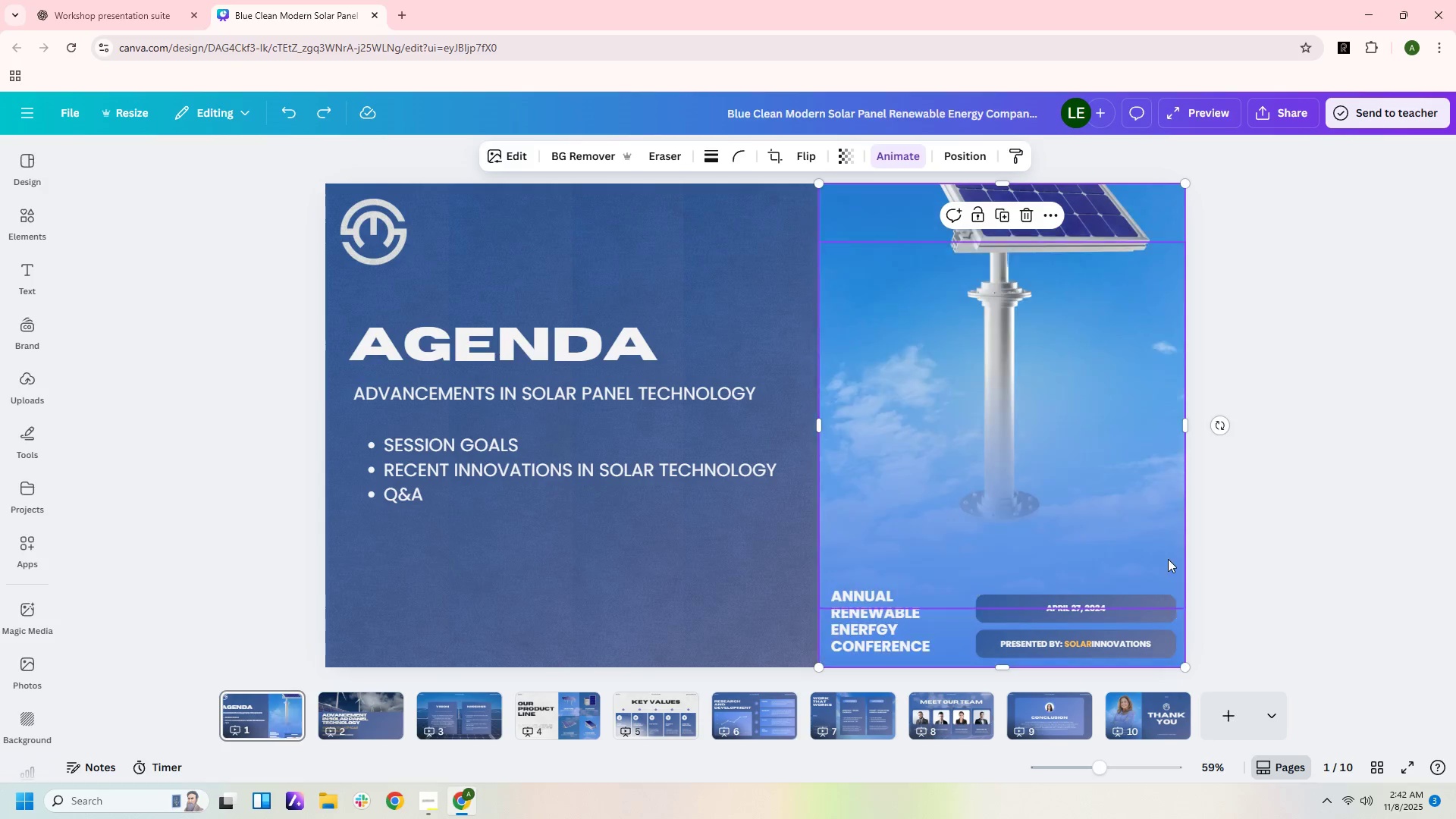 
key(Control+Z)
 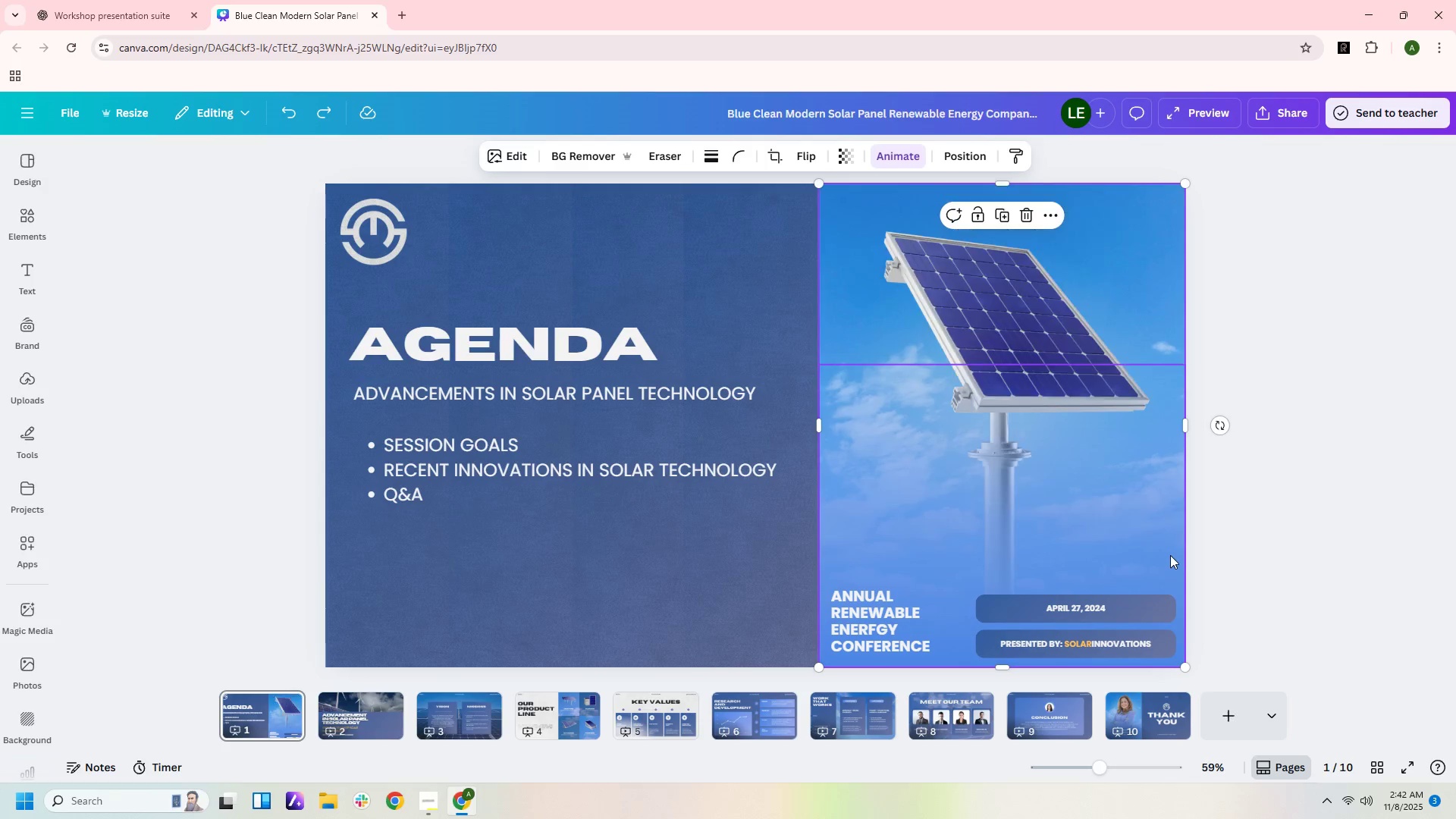 
key(Control+Z)
 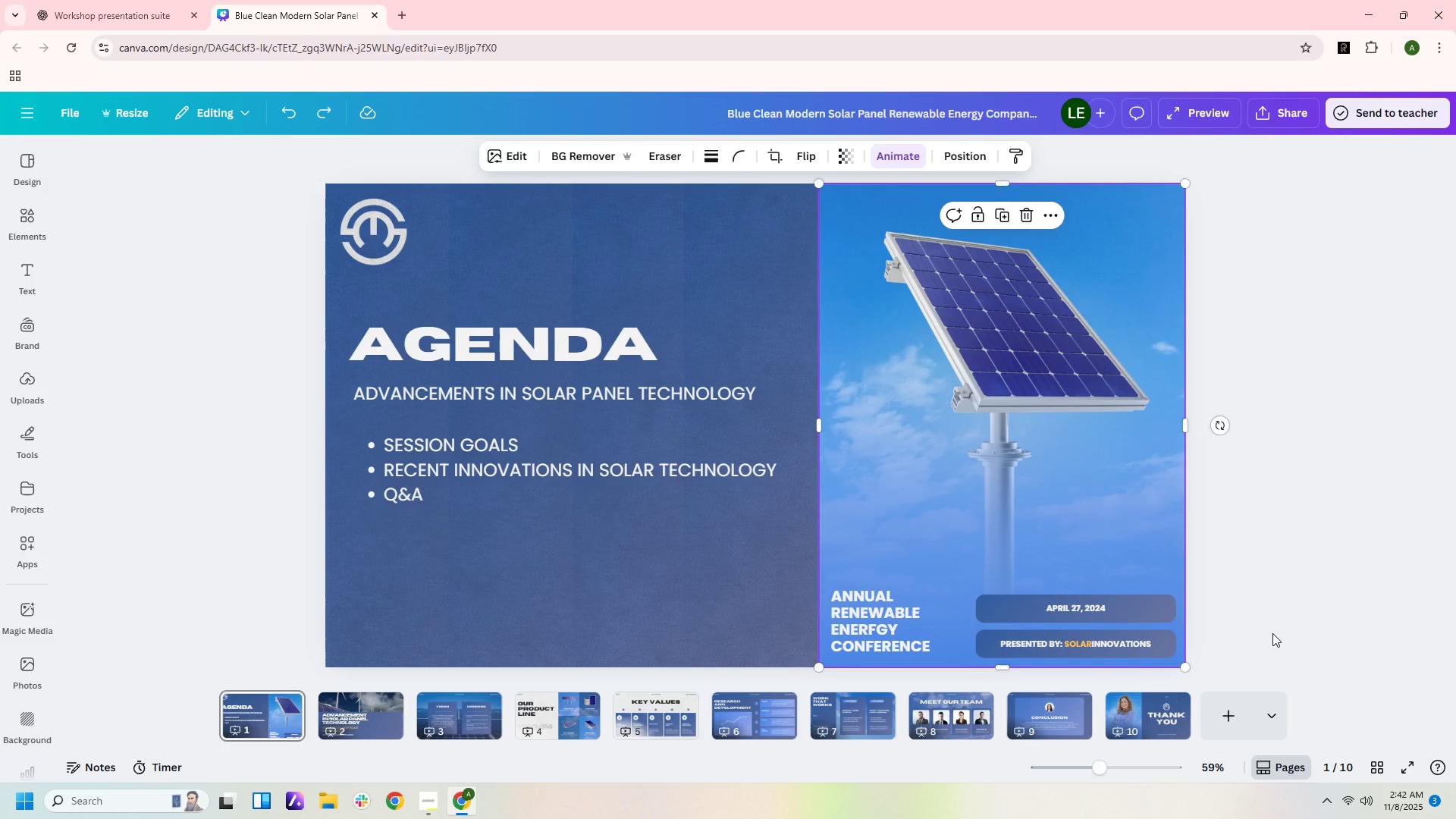 
left_click([1272, 635])
 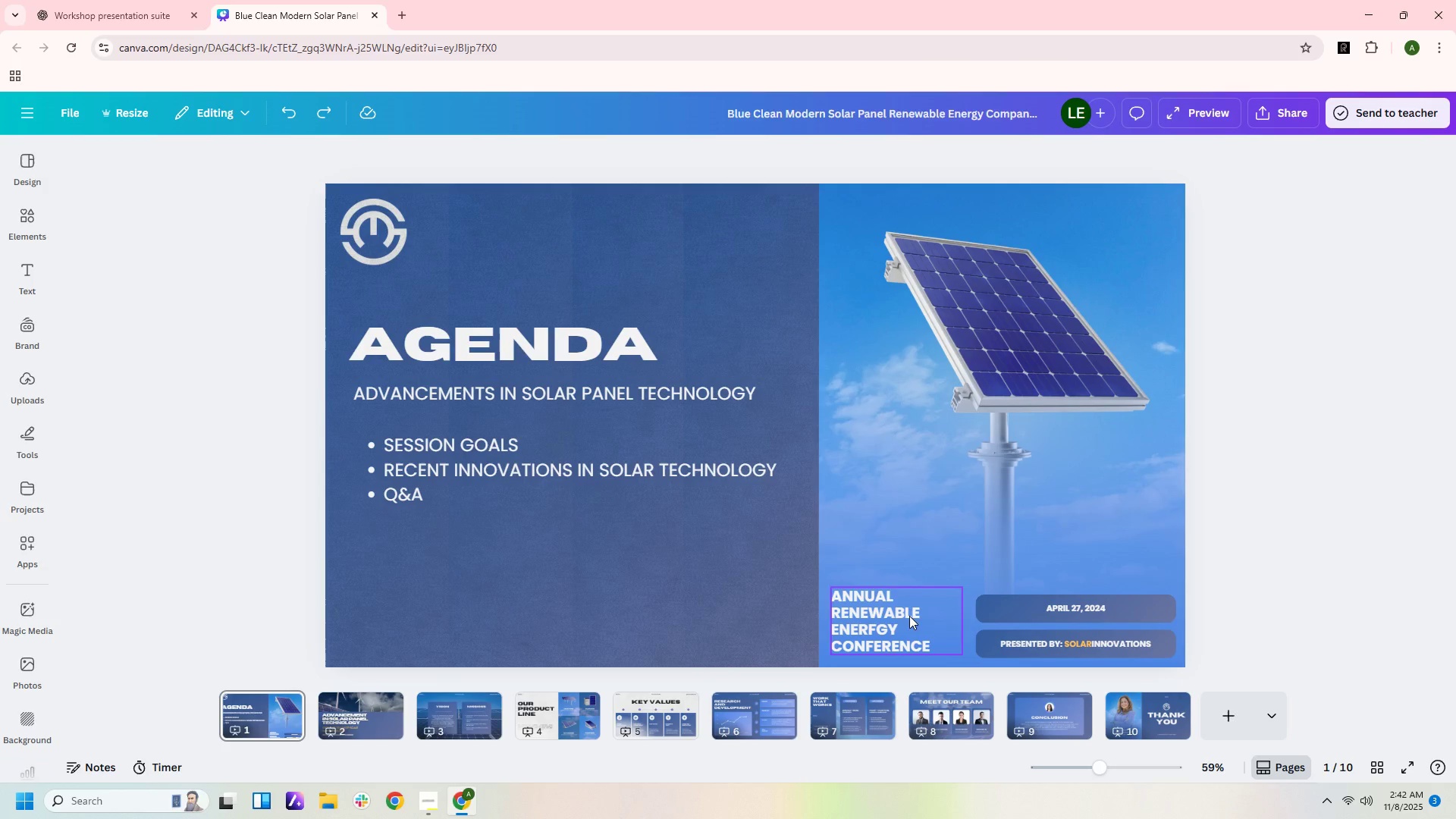 
left_click([897, 616])
 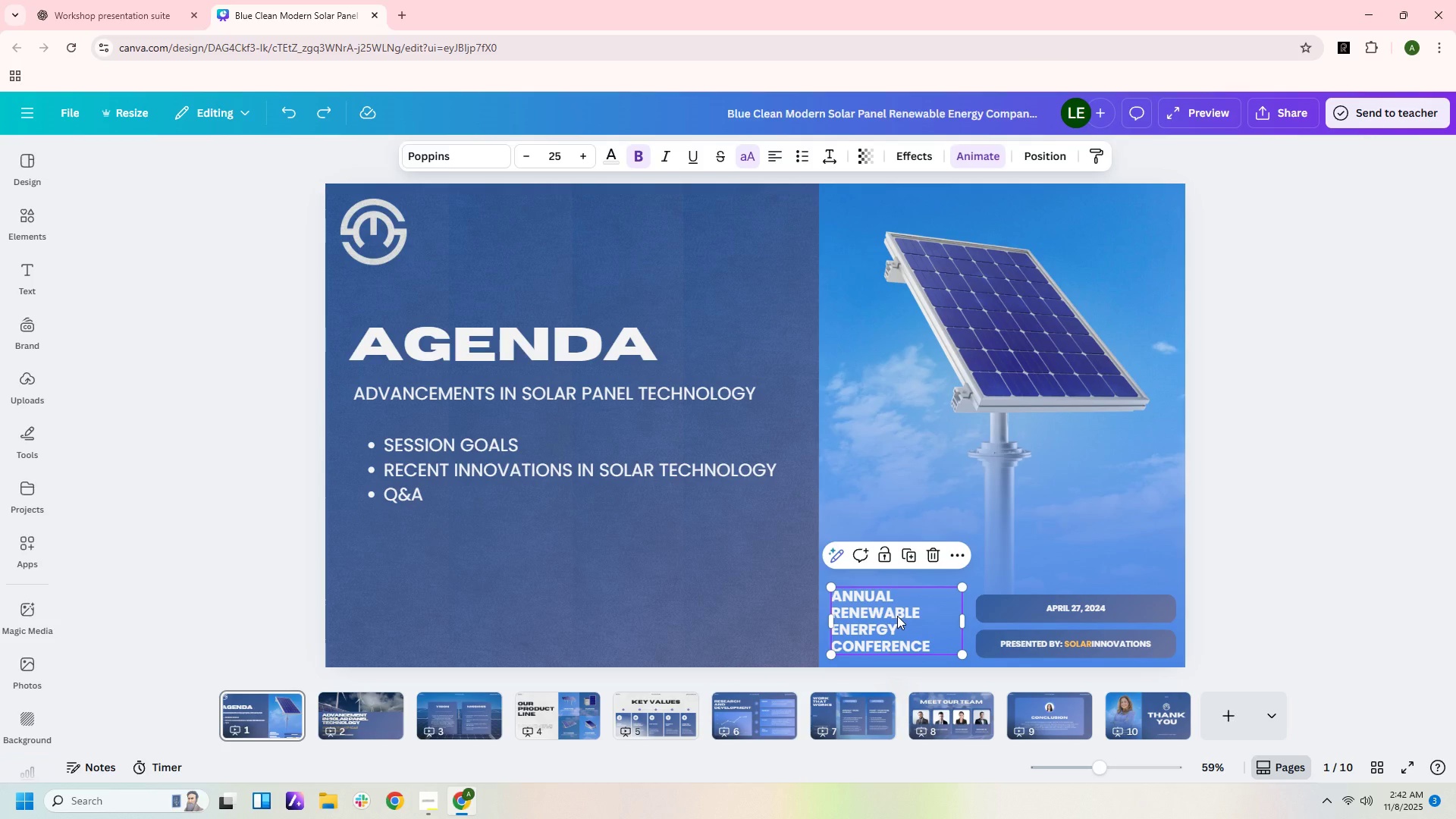 
key(Control+C)
 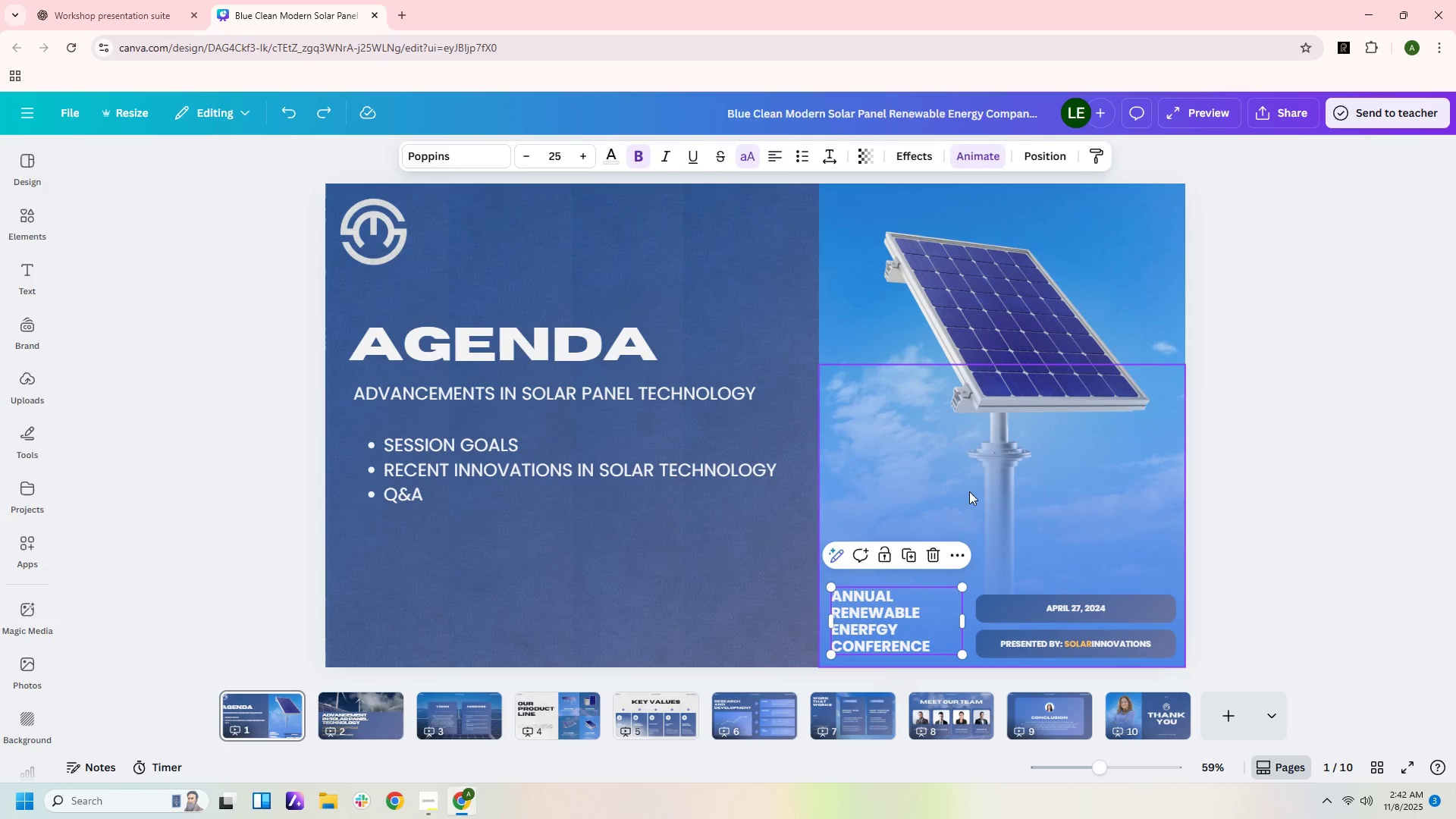 
key(Control+X)
 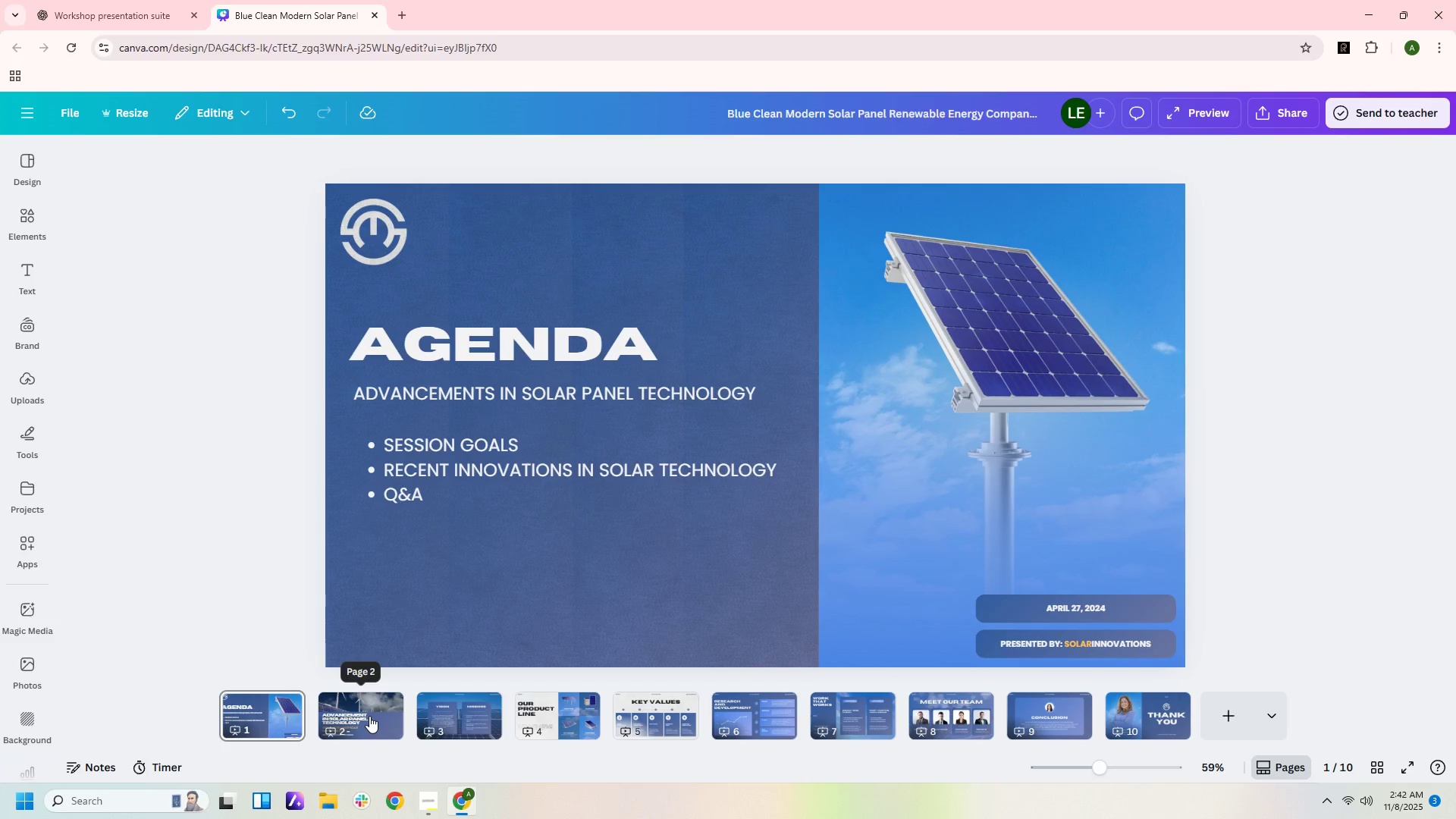 
left_click([369, 716])
 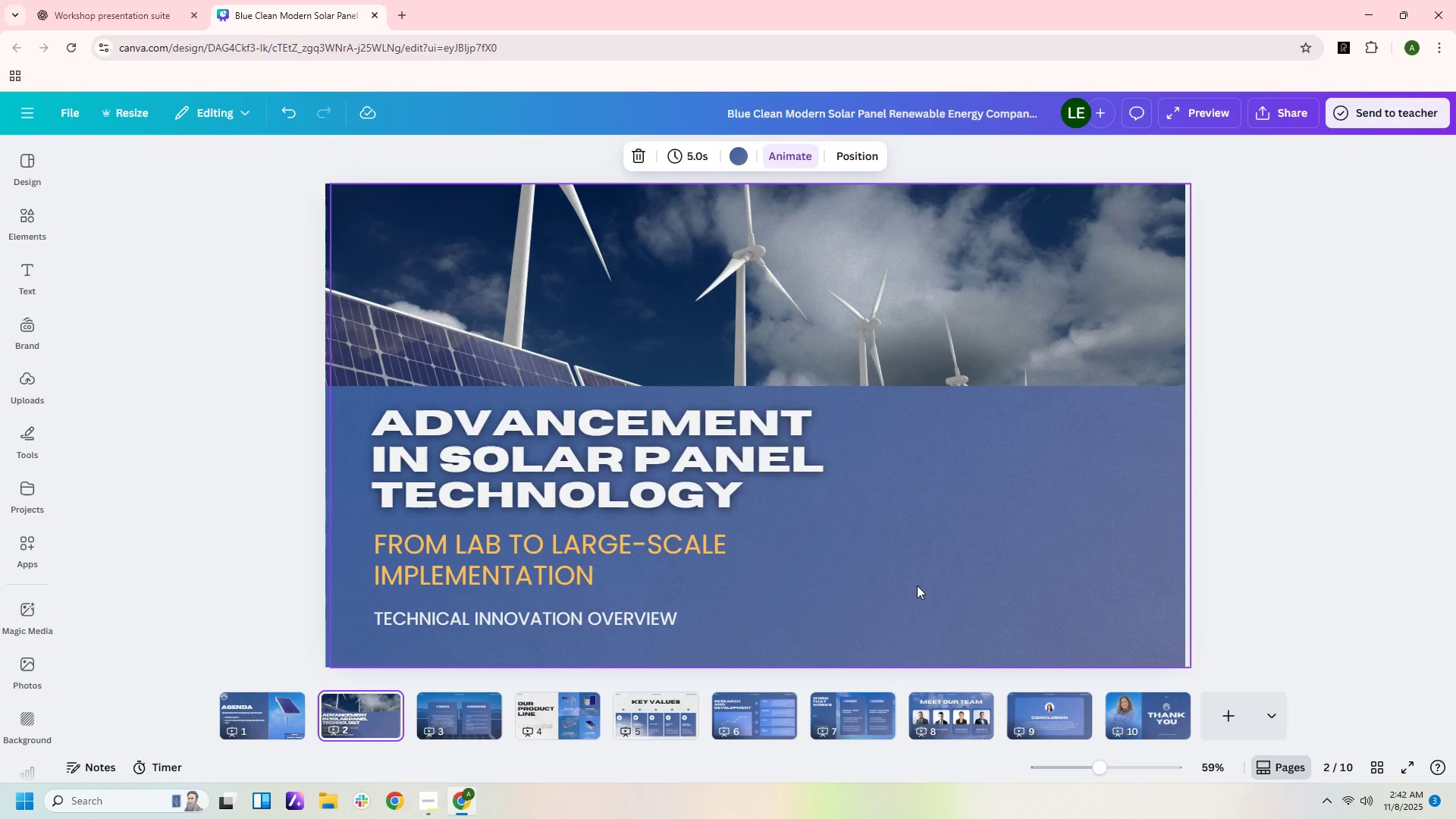 
left_click([920, 575])
 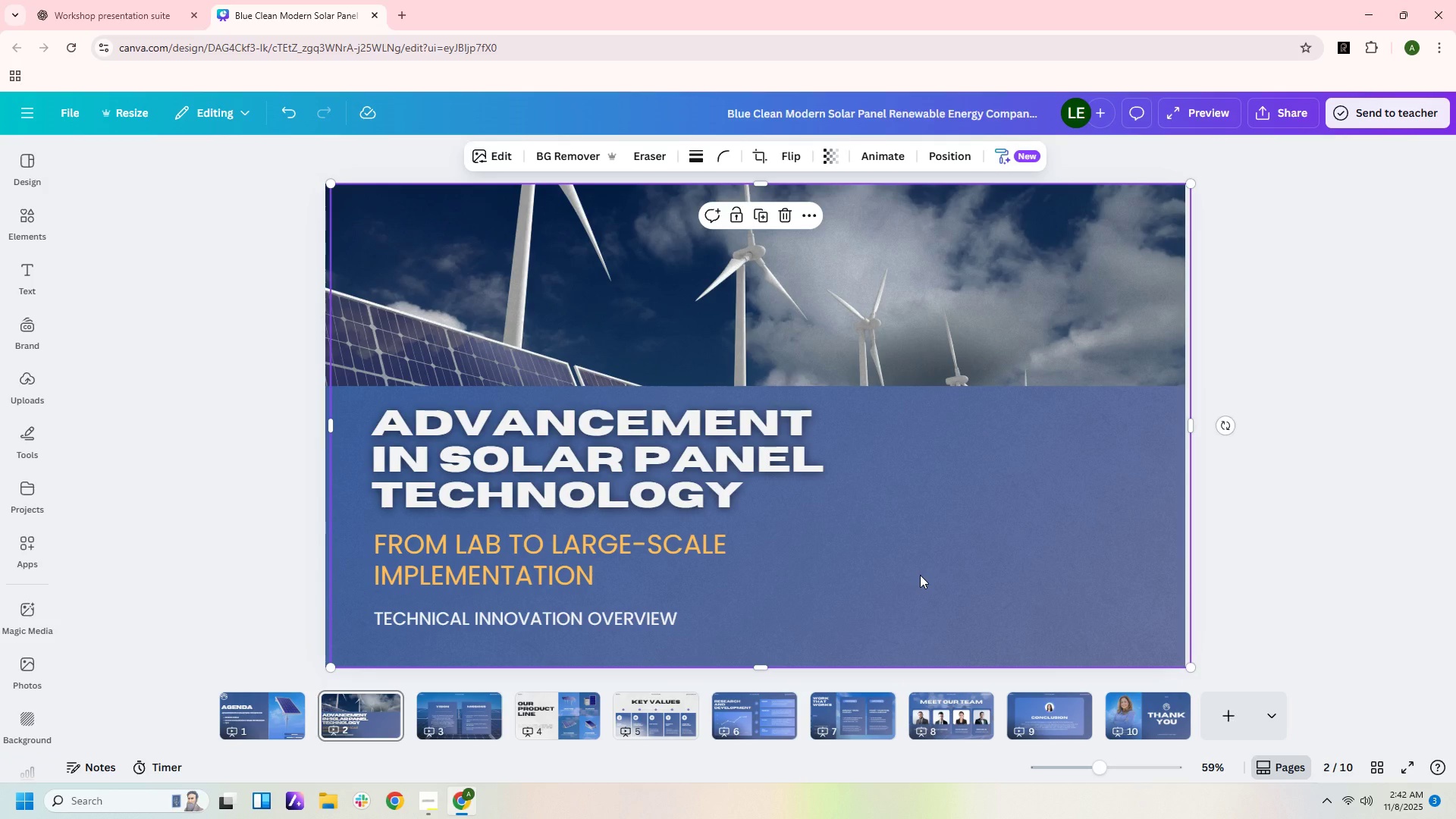 
key(Control+V)
 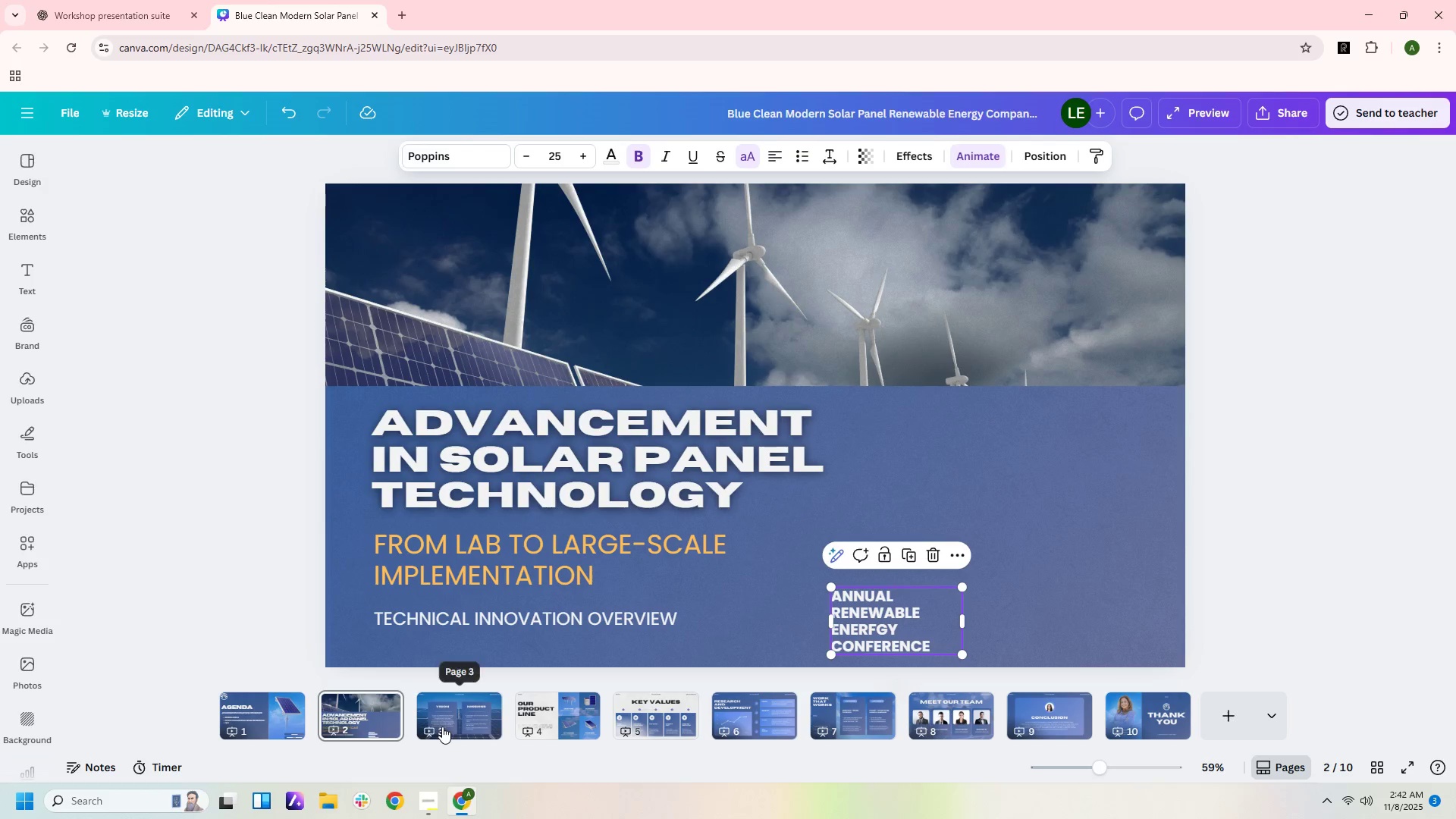 
left_click([442, 726])
 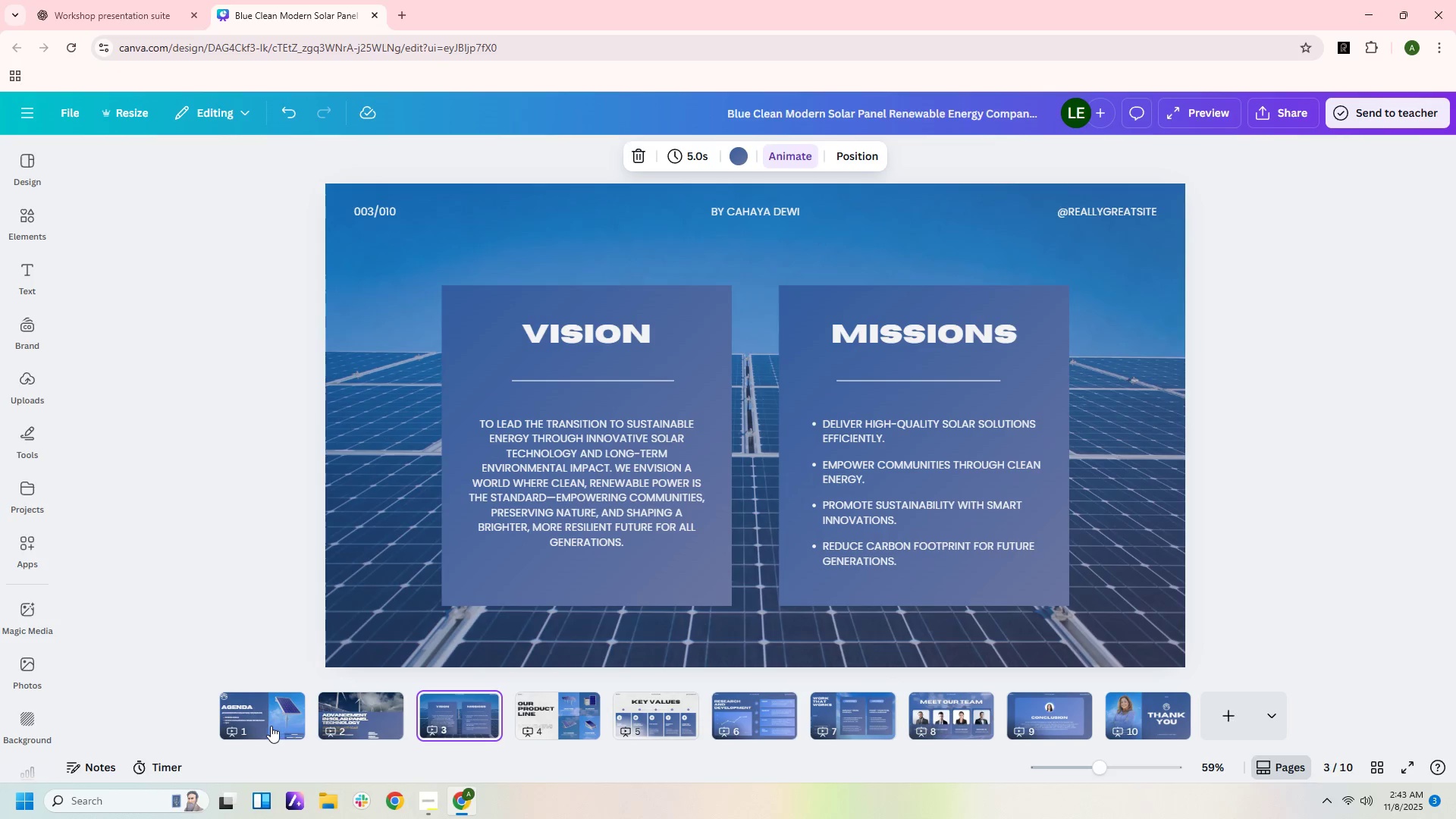 
left_click([271, 726])
 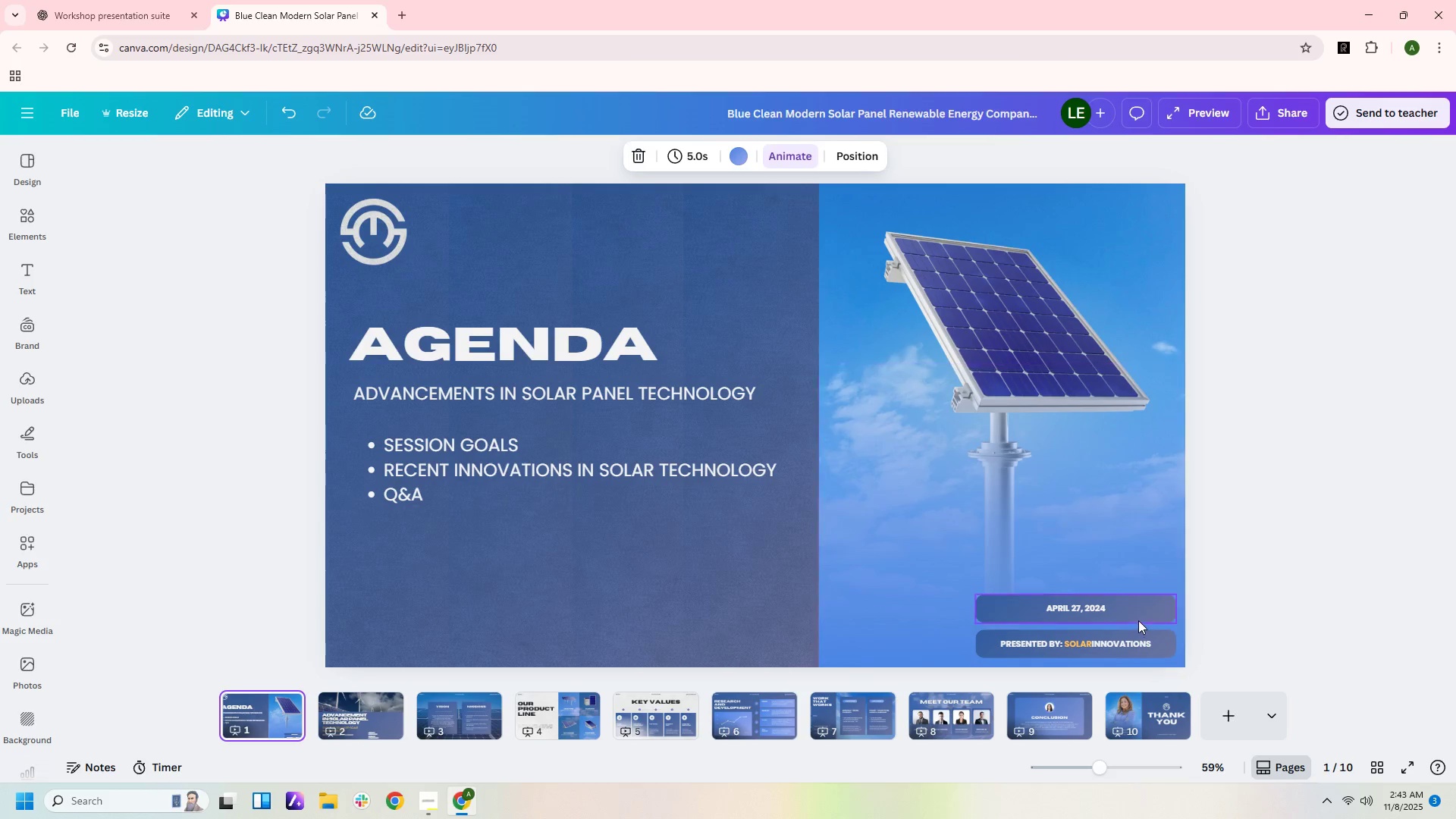 
left_click([1139, 617])
 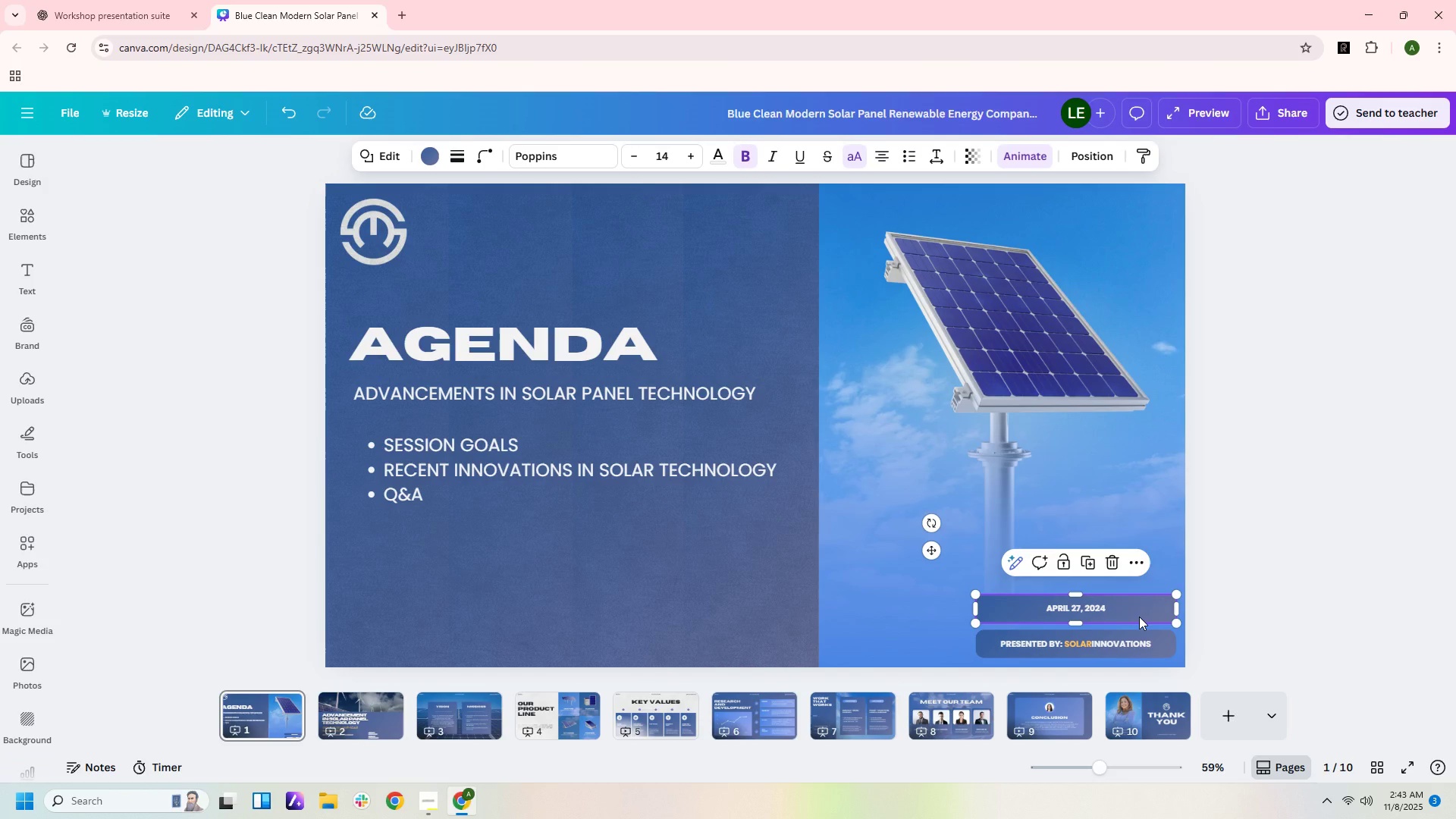 
key(Control+X)
 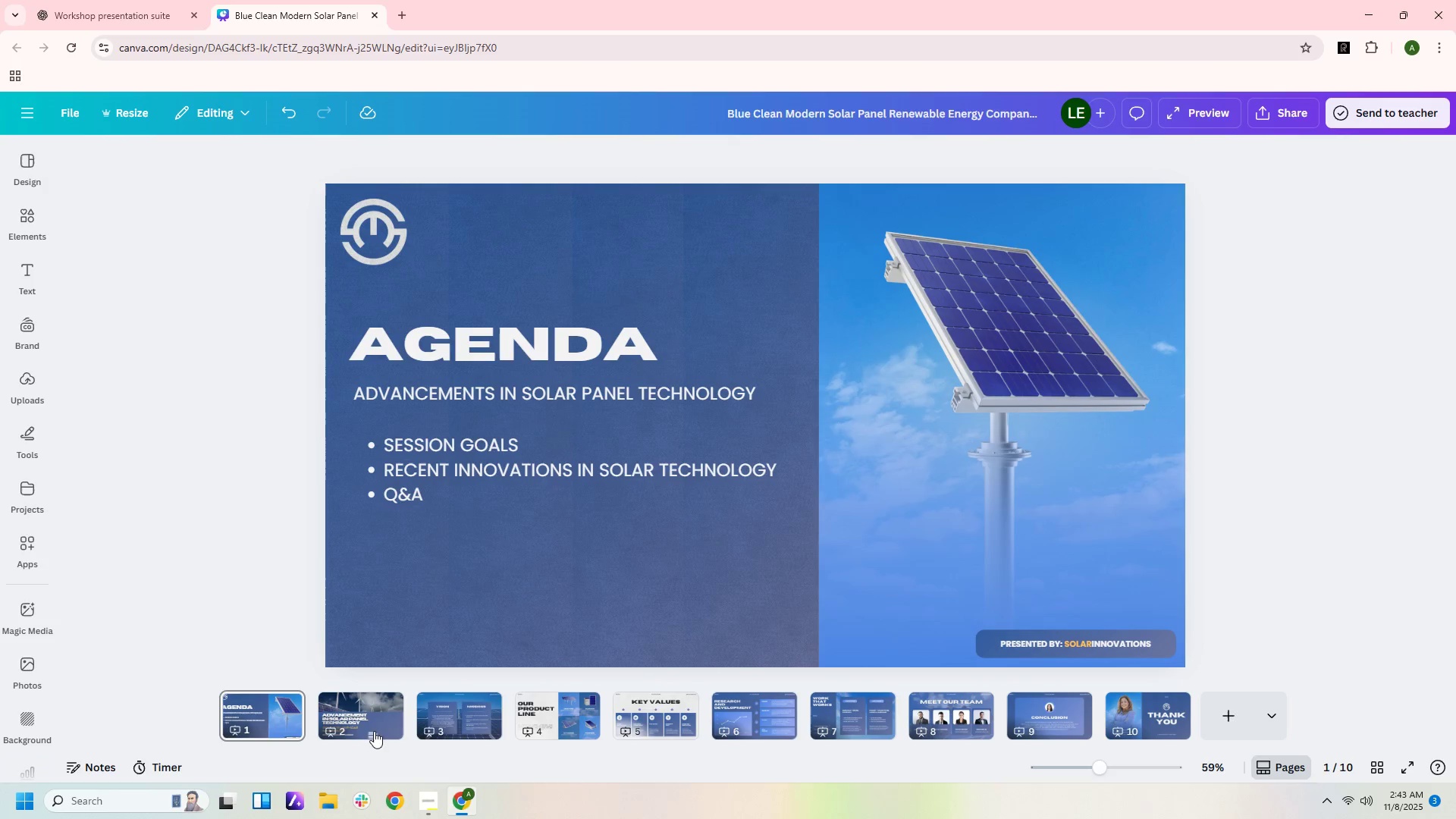 
left_click([369, 731])
 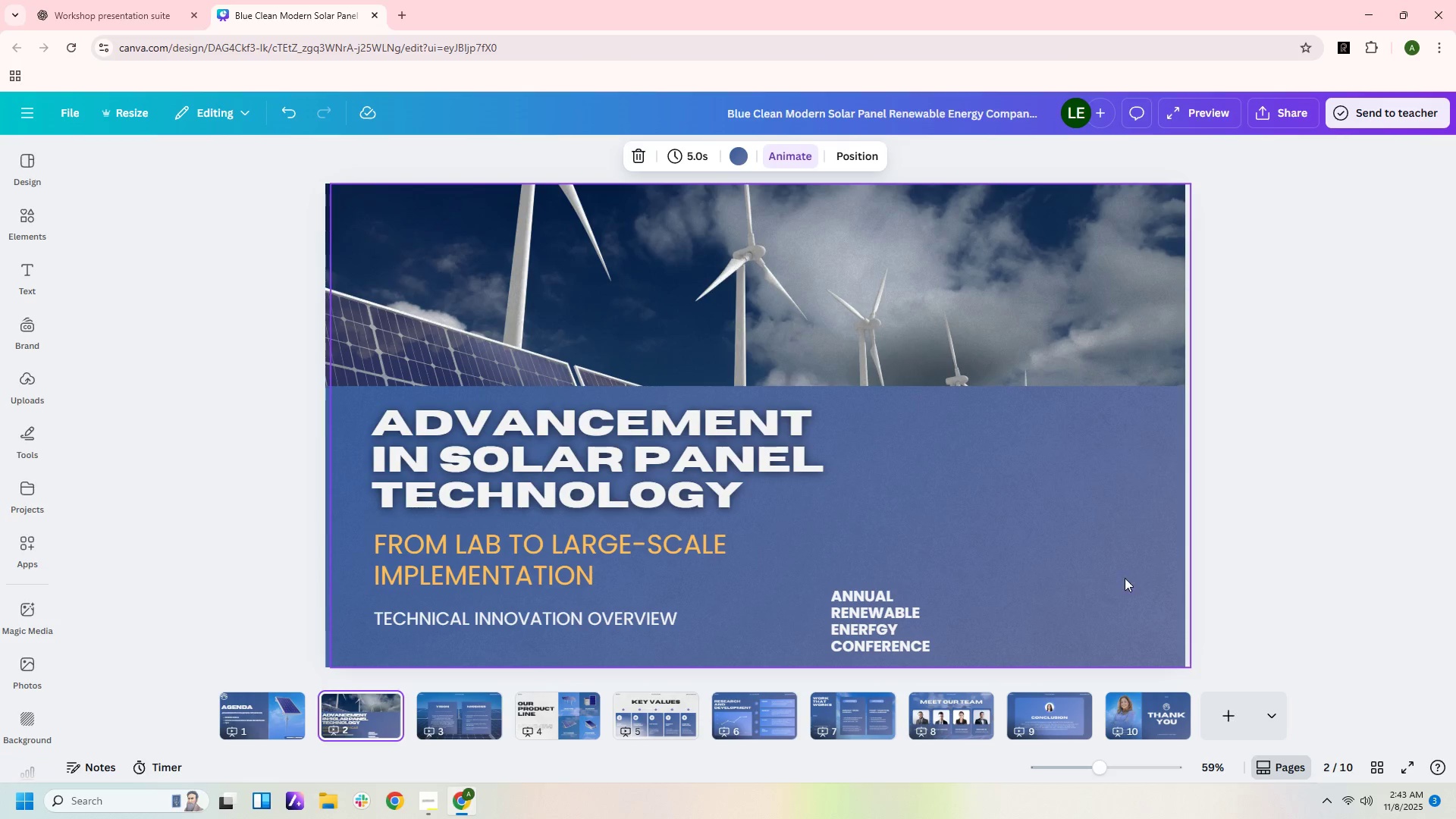 
left_click([1125, 578])
 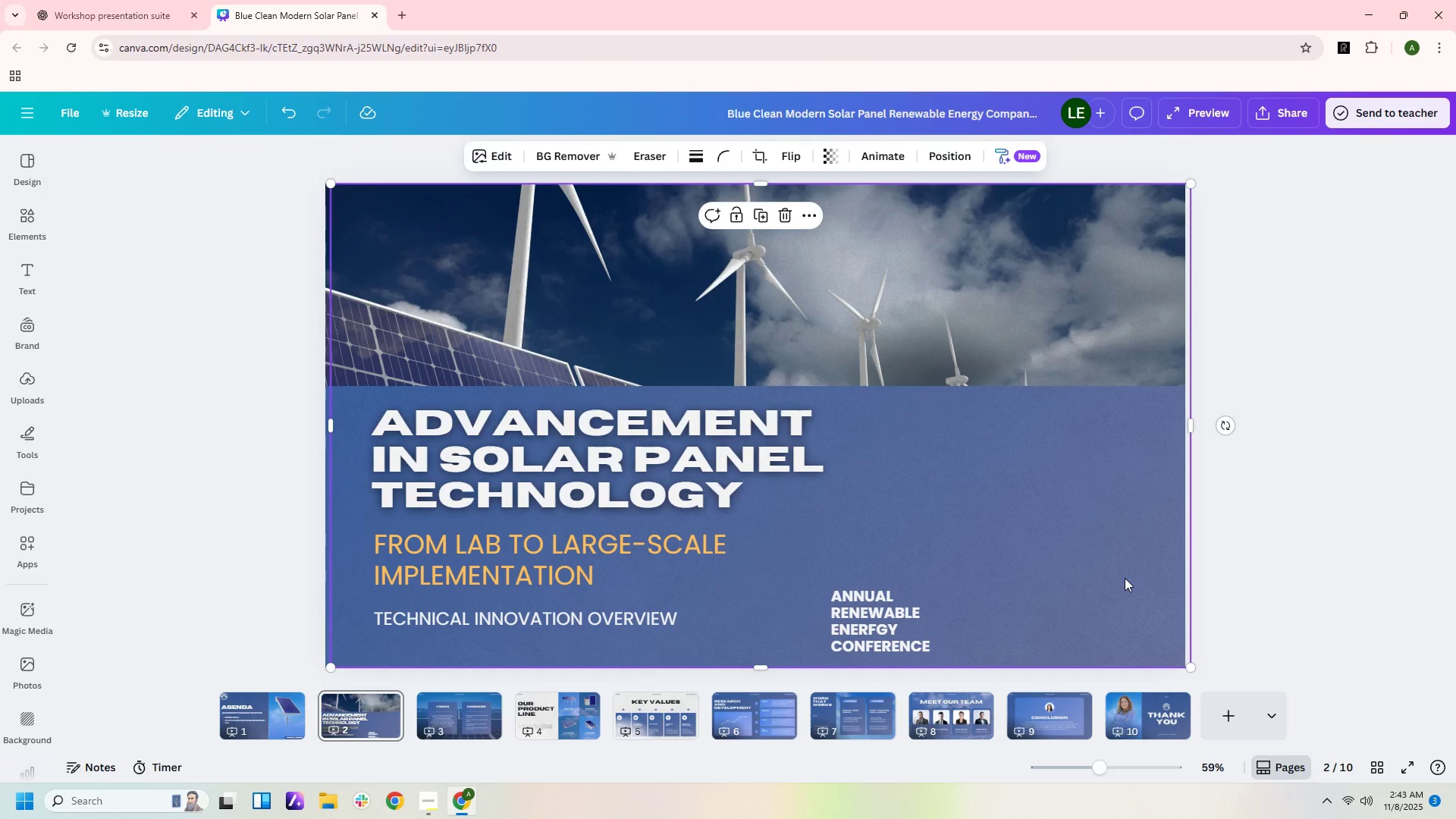 
key(Control+V)
 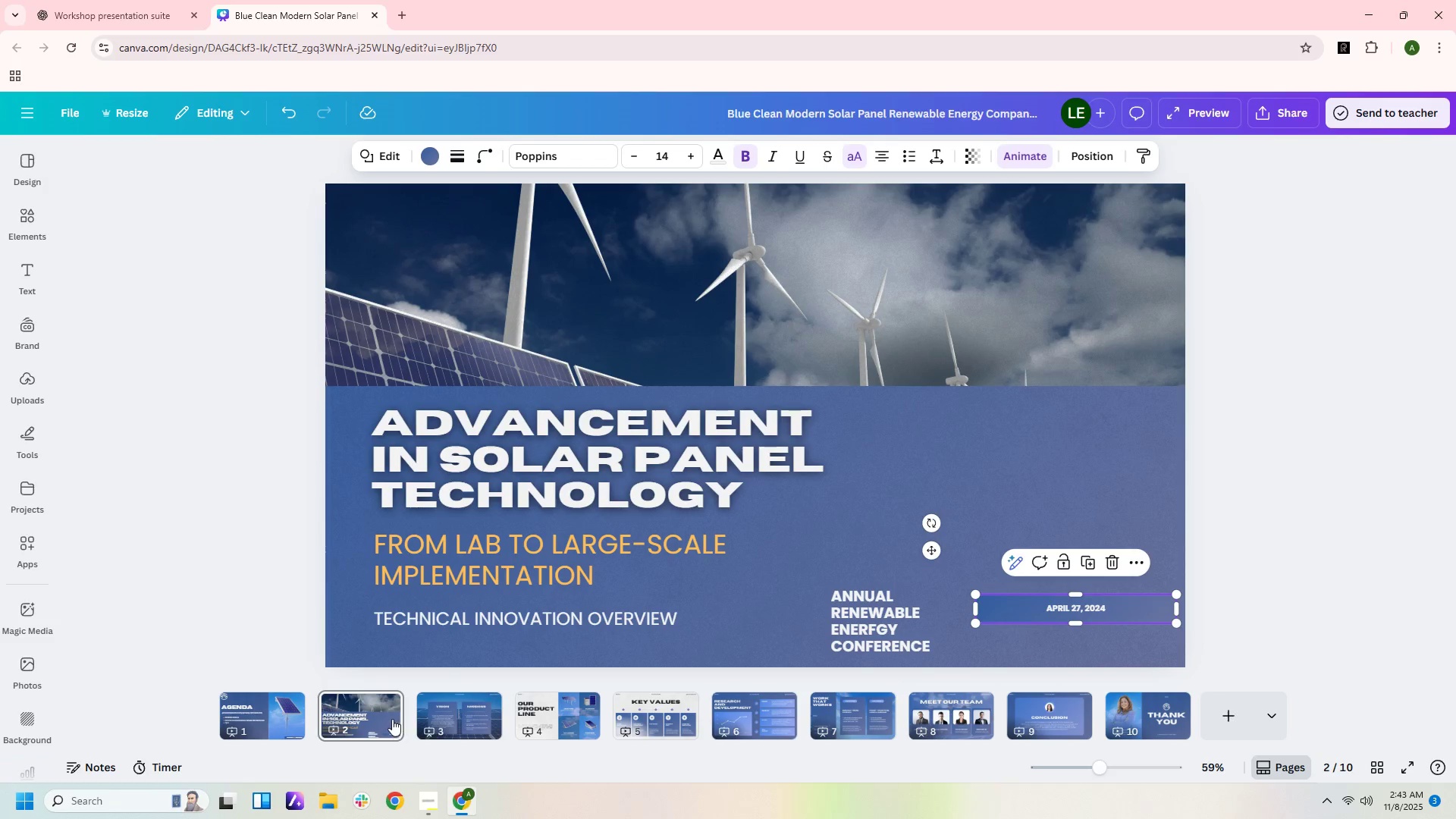 
left_click([378, 719])
 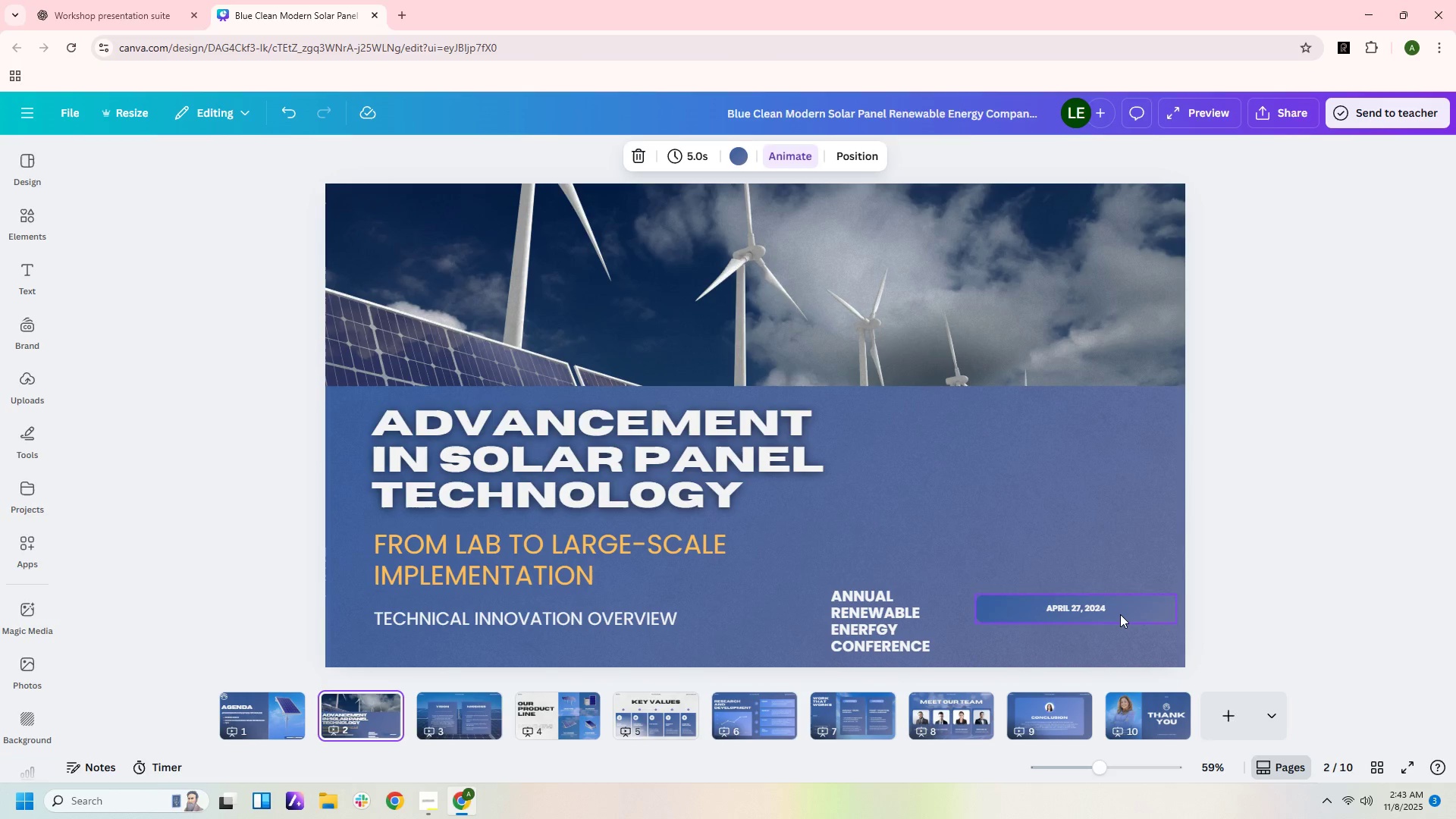 
left_click([1120, 614])
 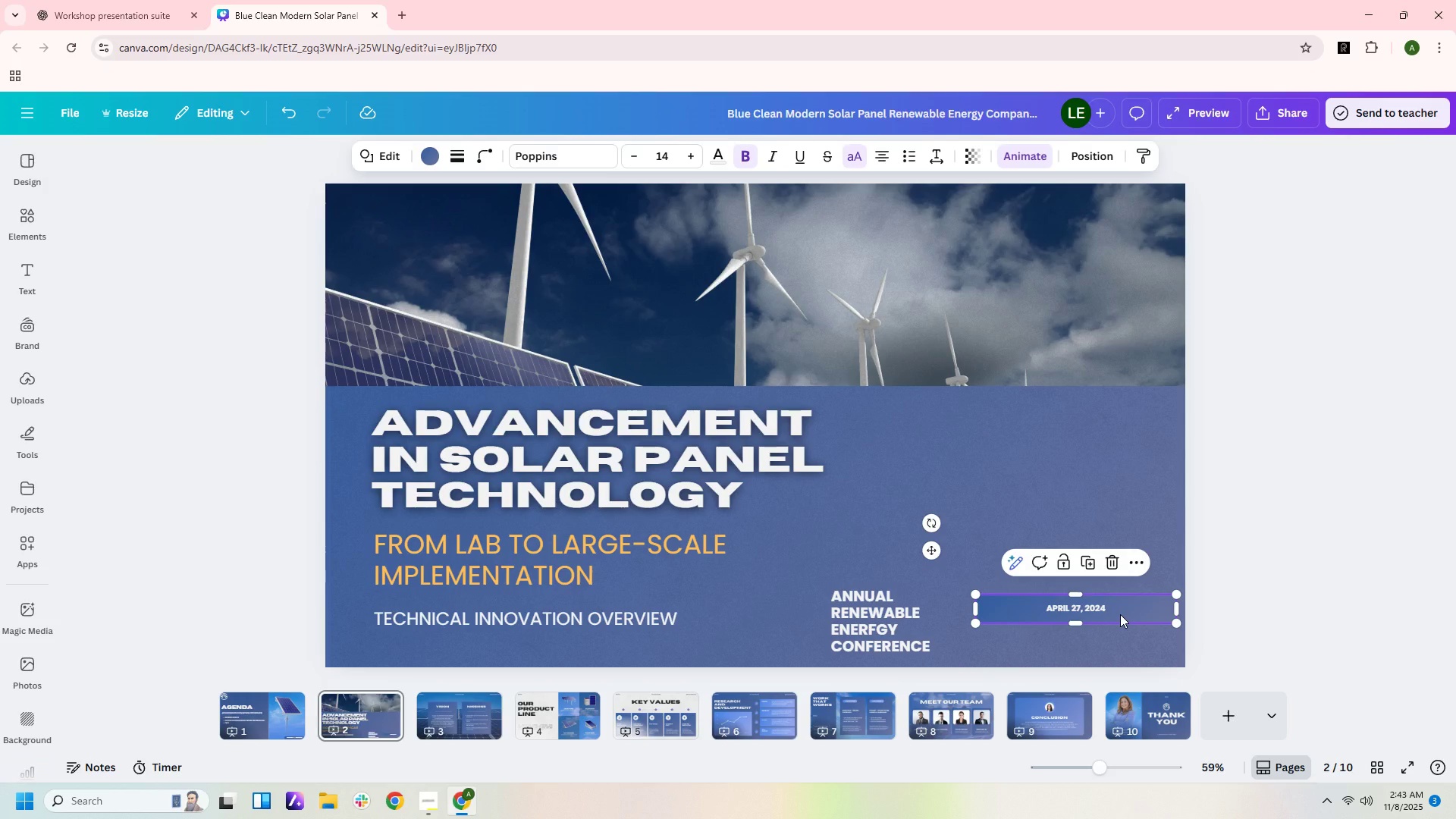 
key(Control+X)
 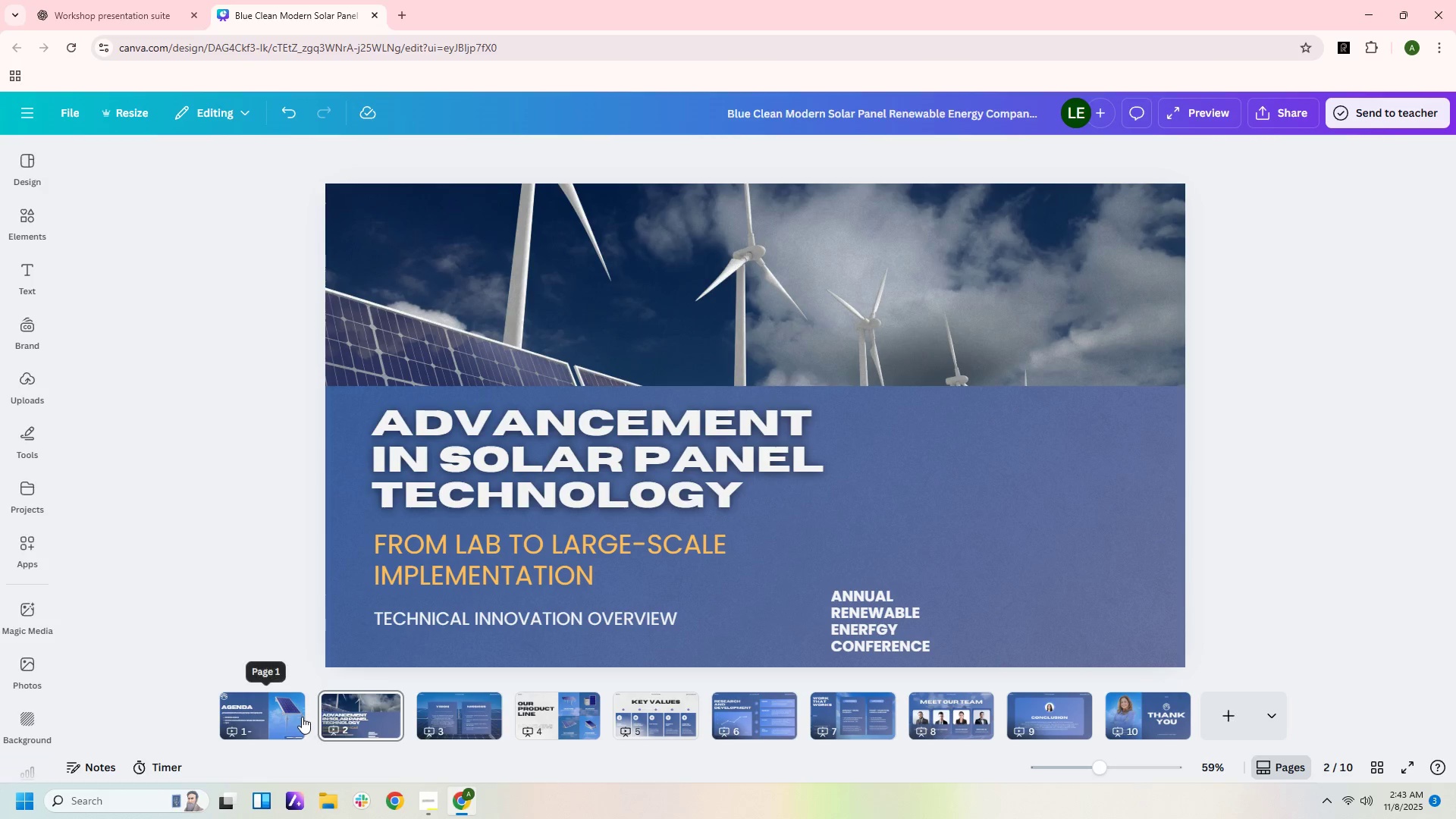 
left_click([344, 723])
 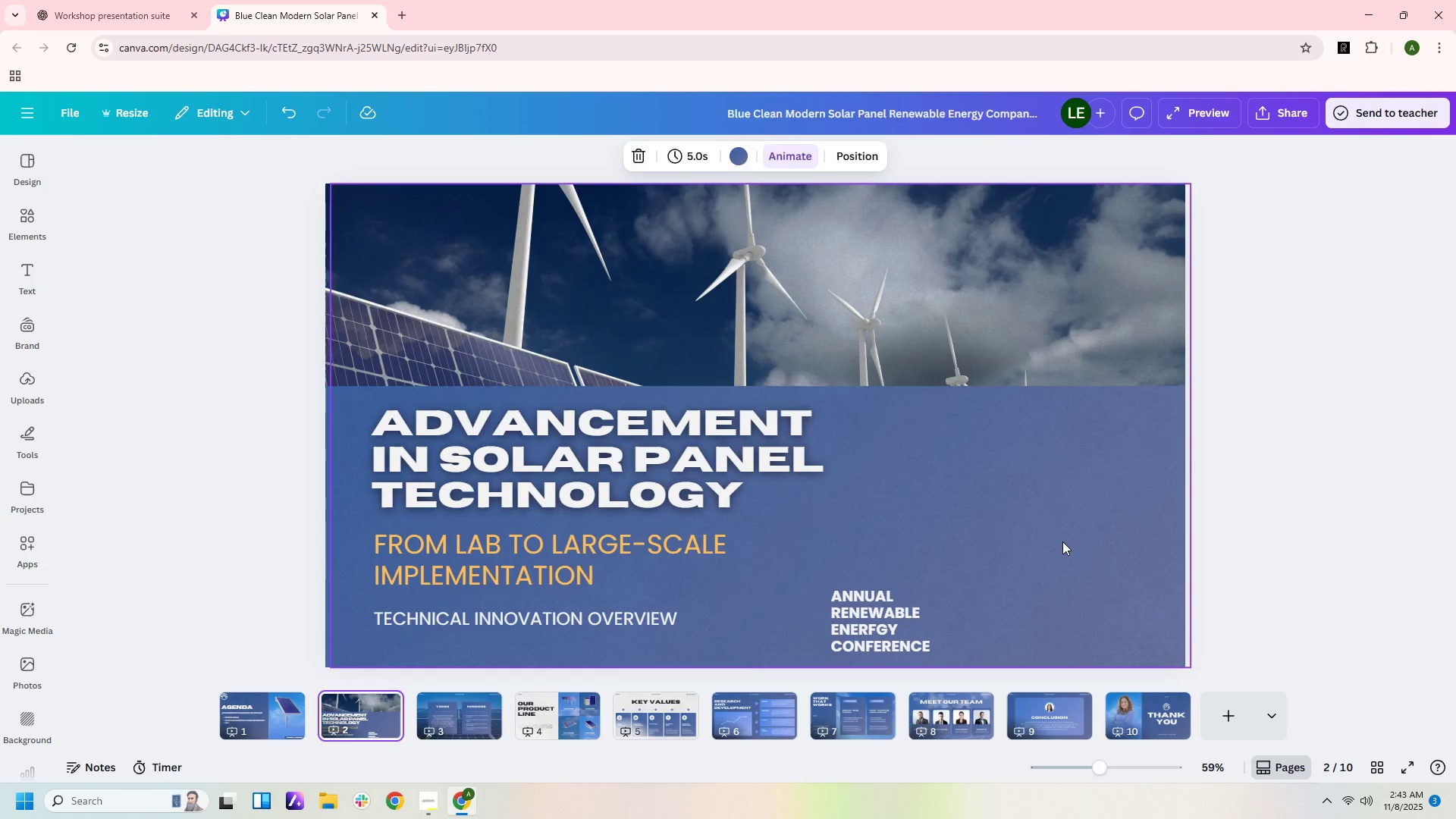 
left_click([1062, 541])
 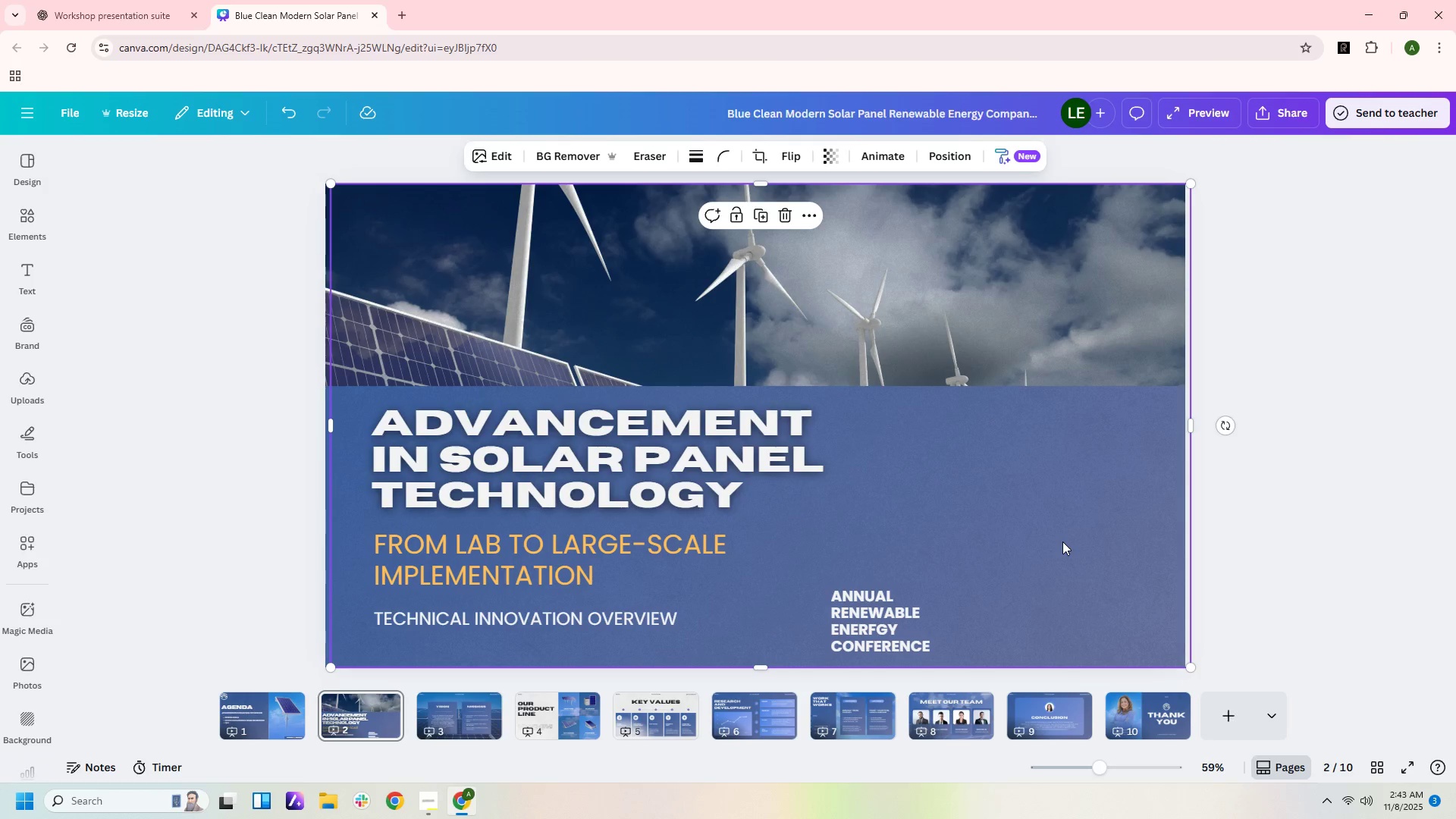 
key(Control+V)
 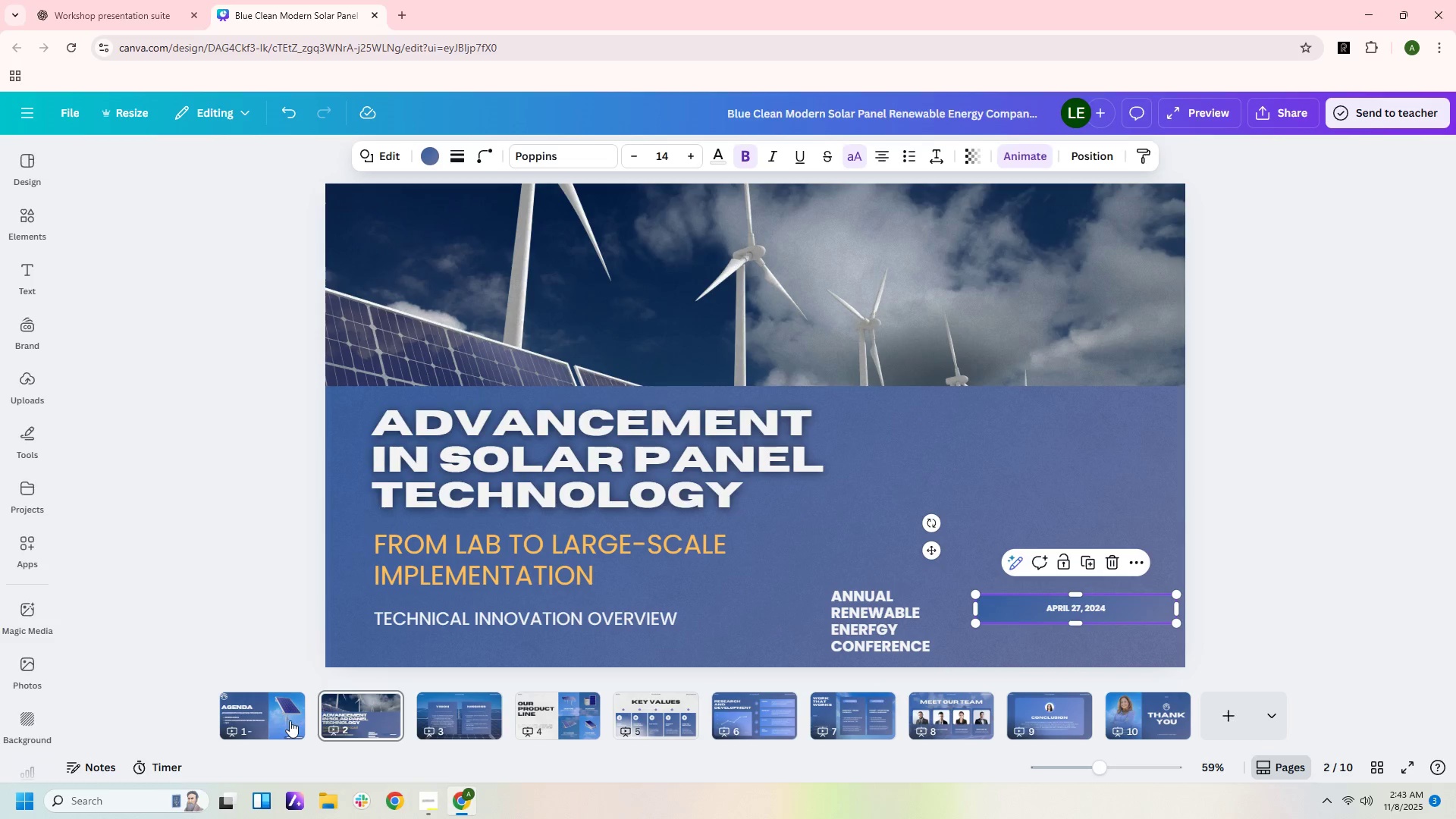 
left_click([290, 720])
 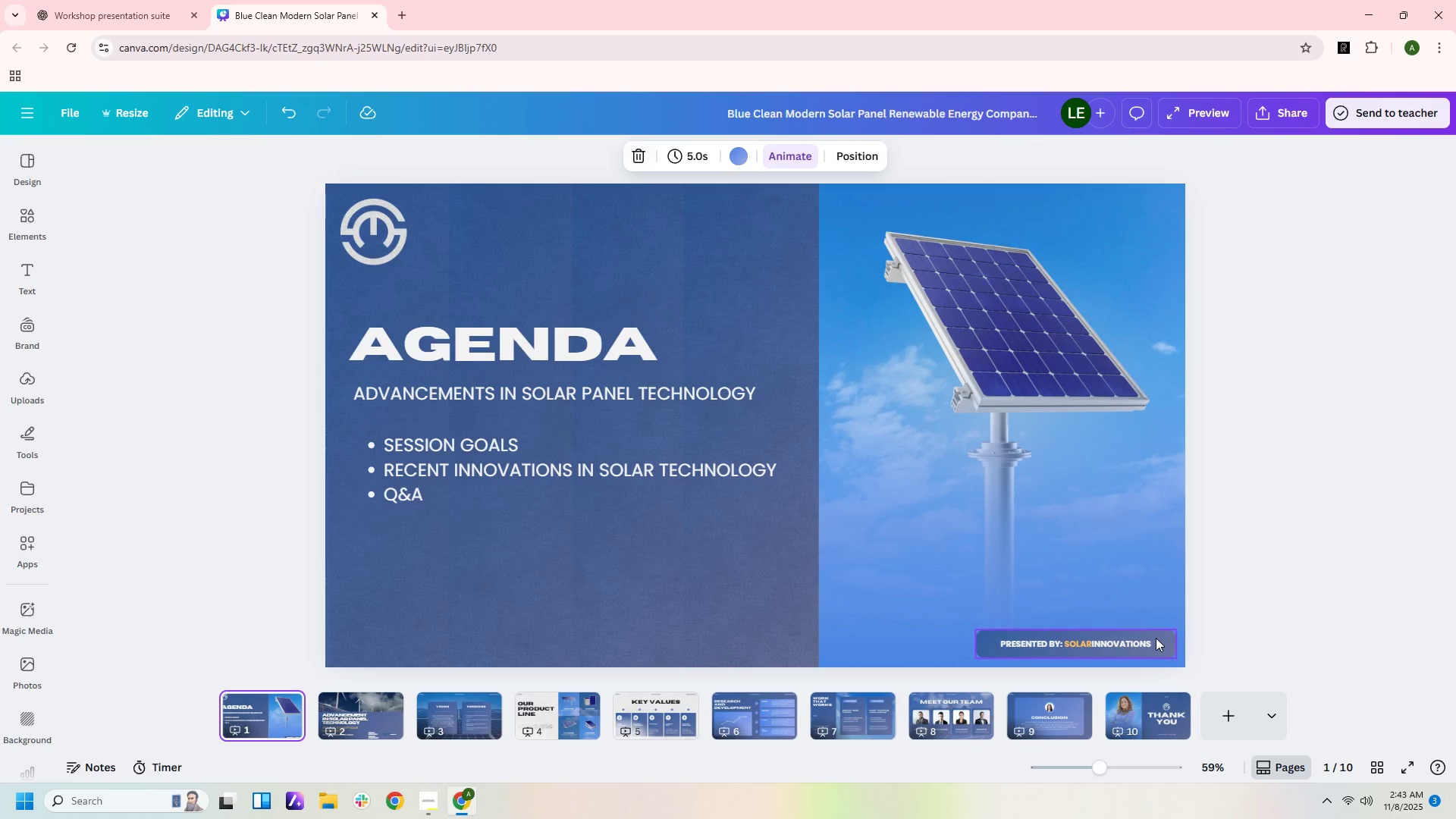 
left_click([1156, 638])
 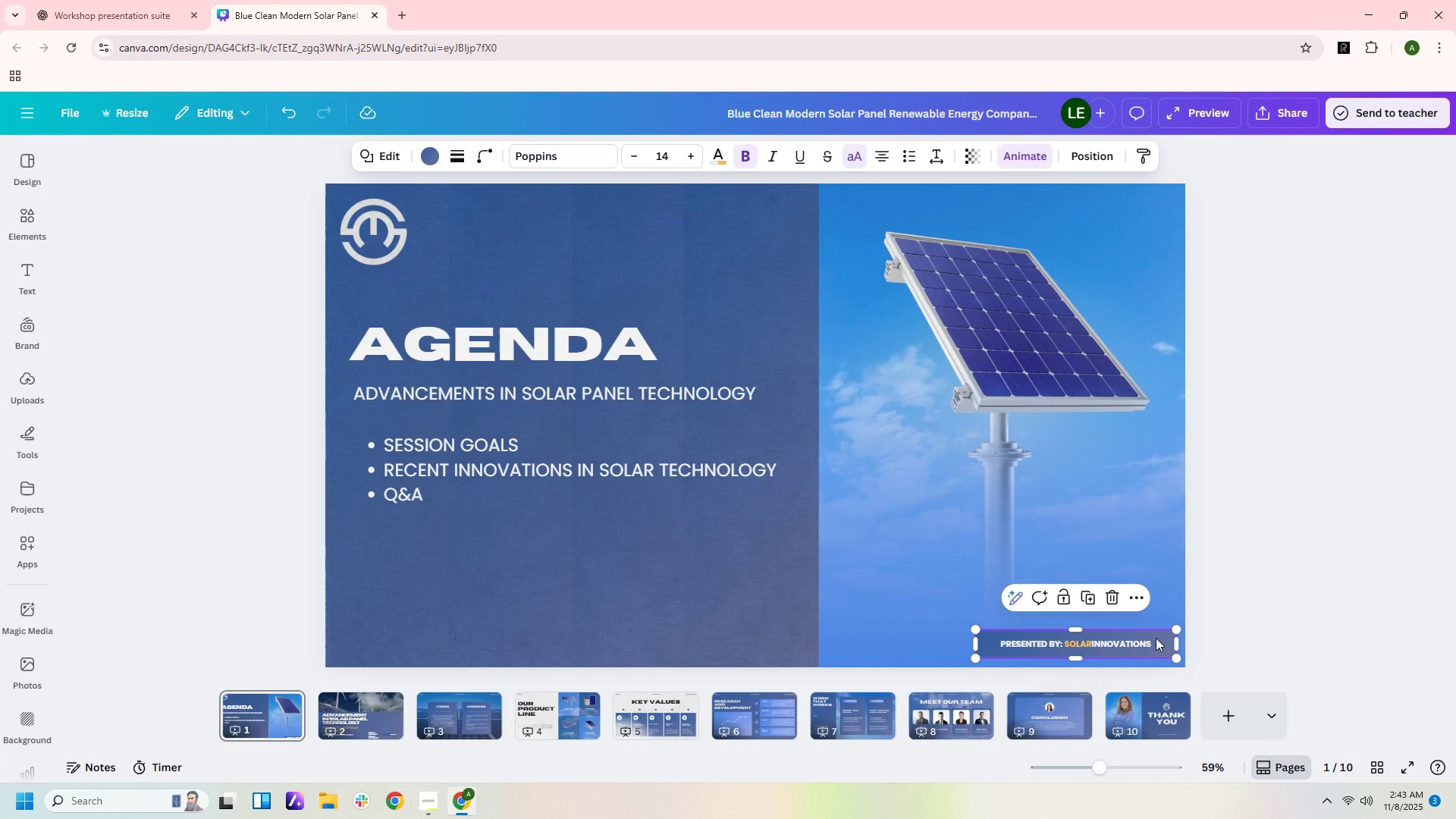 
key(Control+X)
 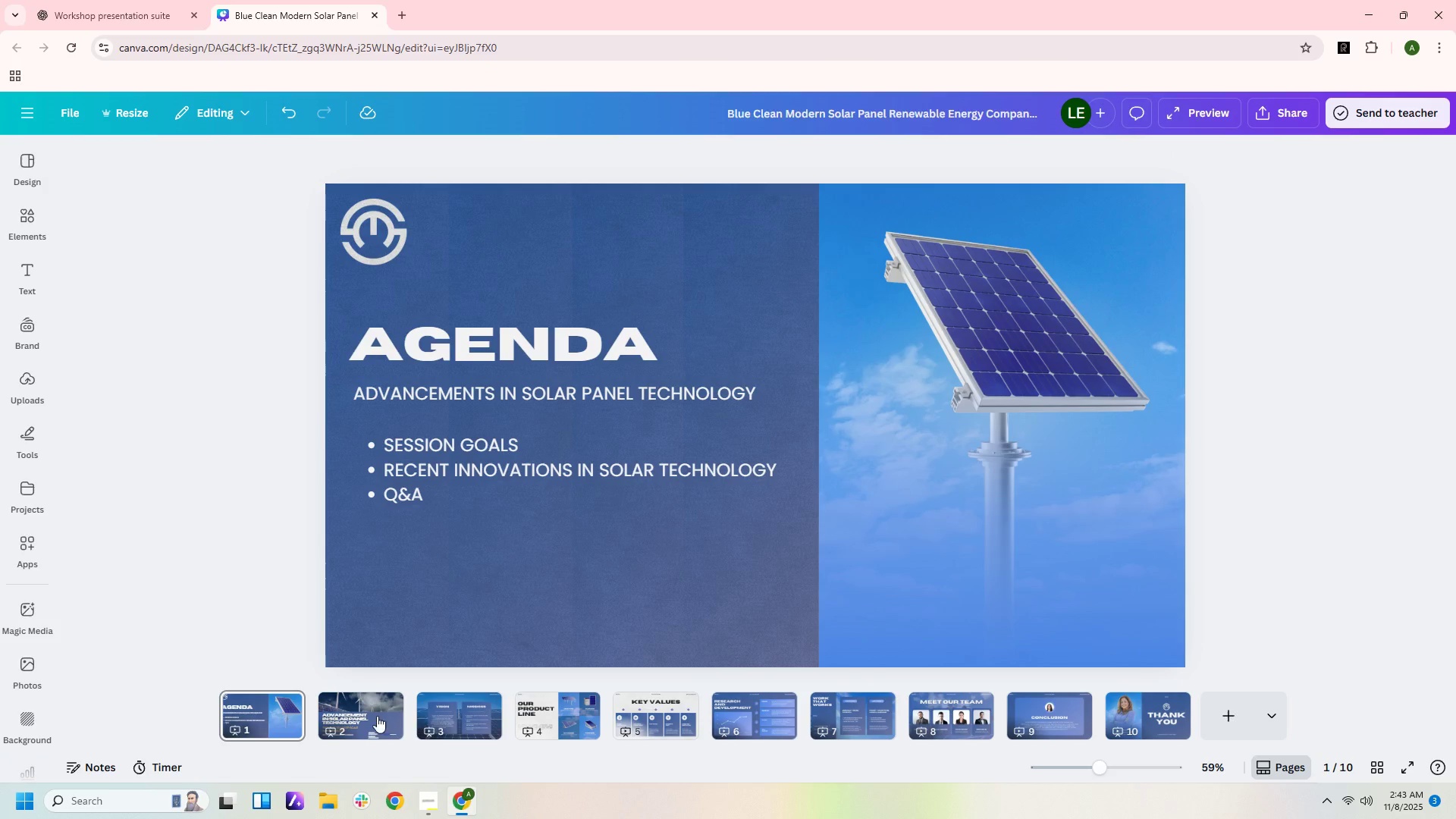 
left_click([369, 716])
 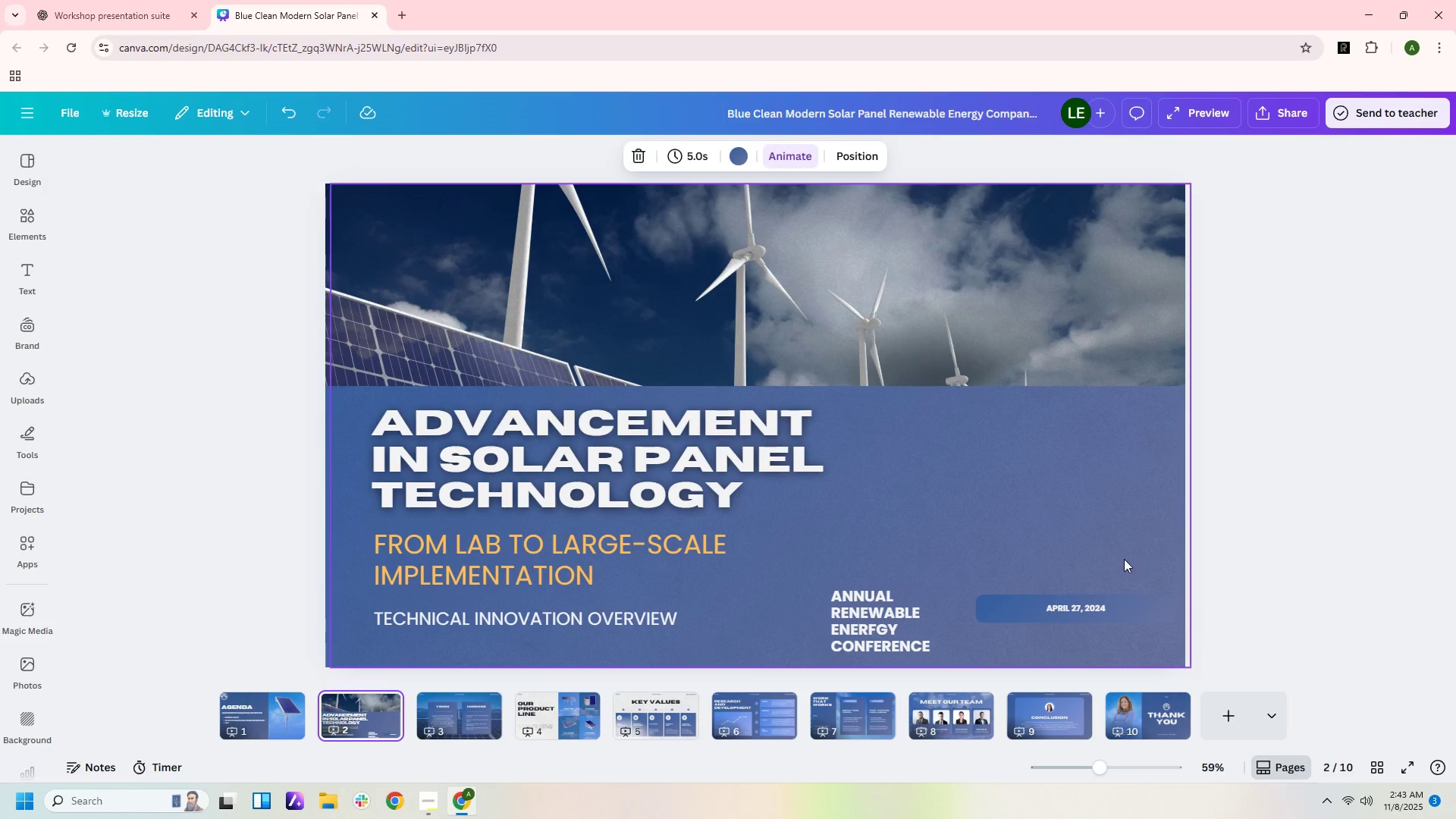 
left_click([1124, 559])
 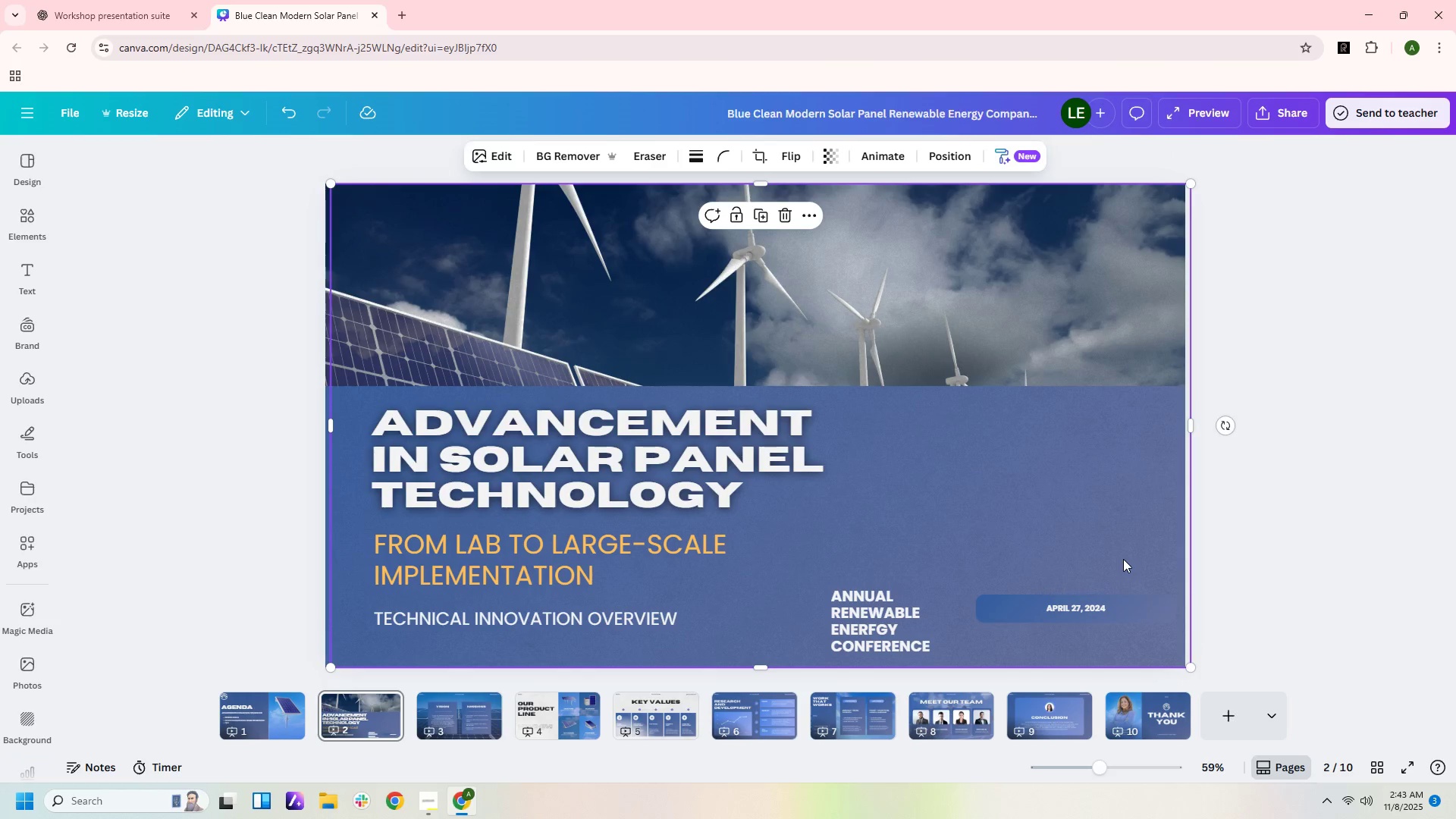 
key(Control+V)
 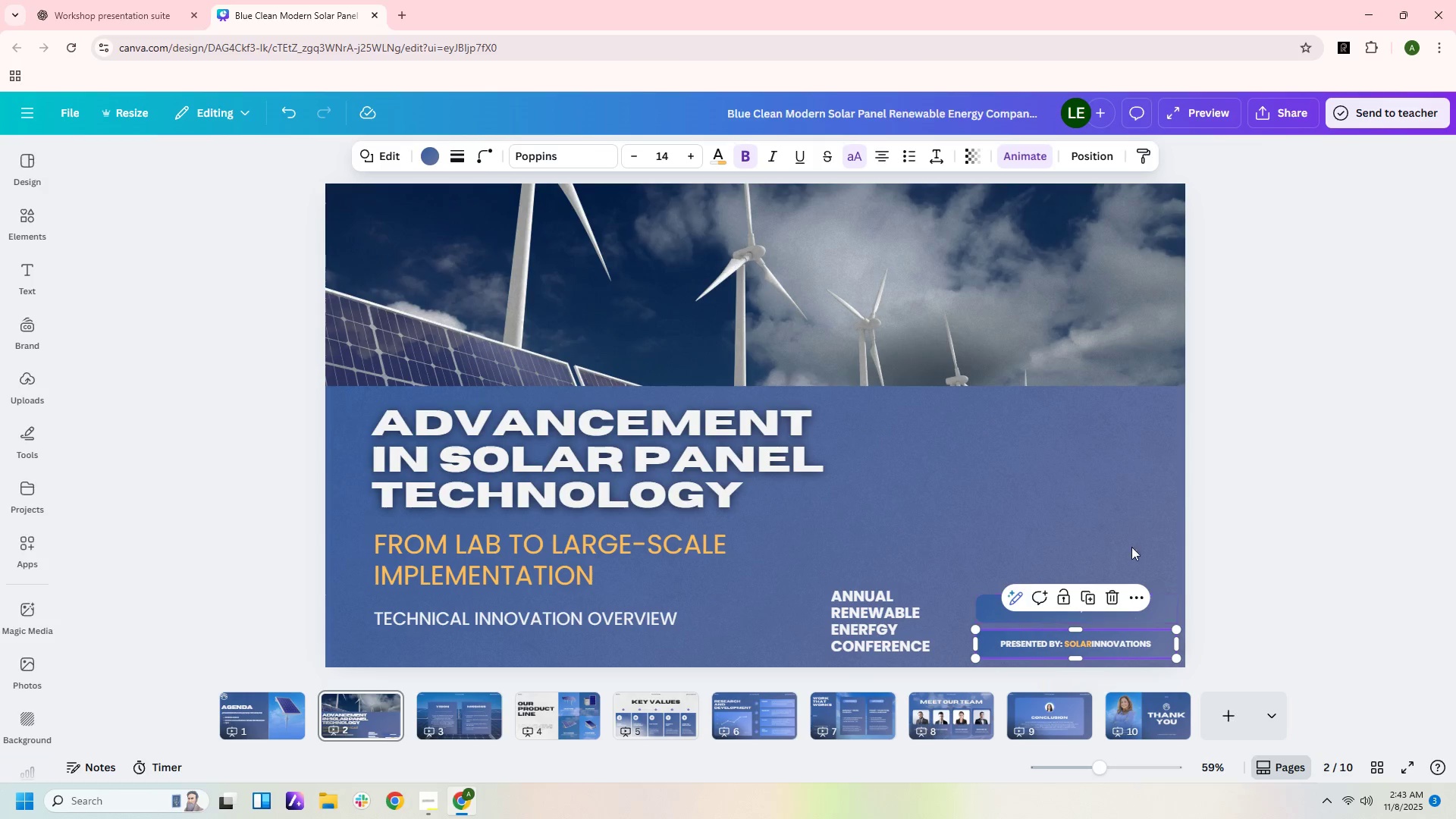 
left_click([1128, 521])
 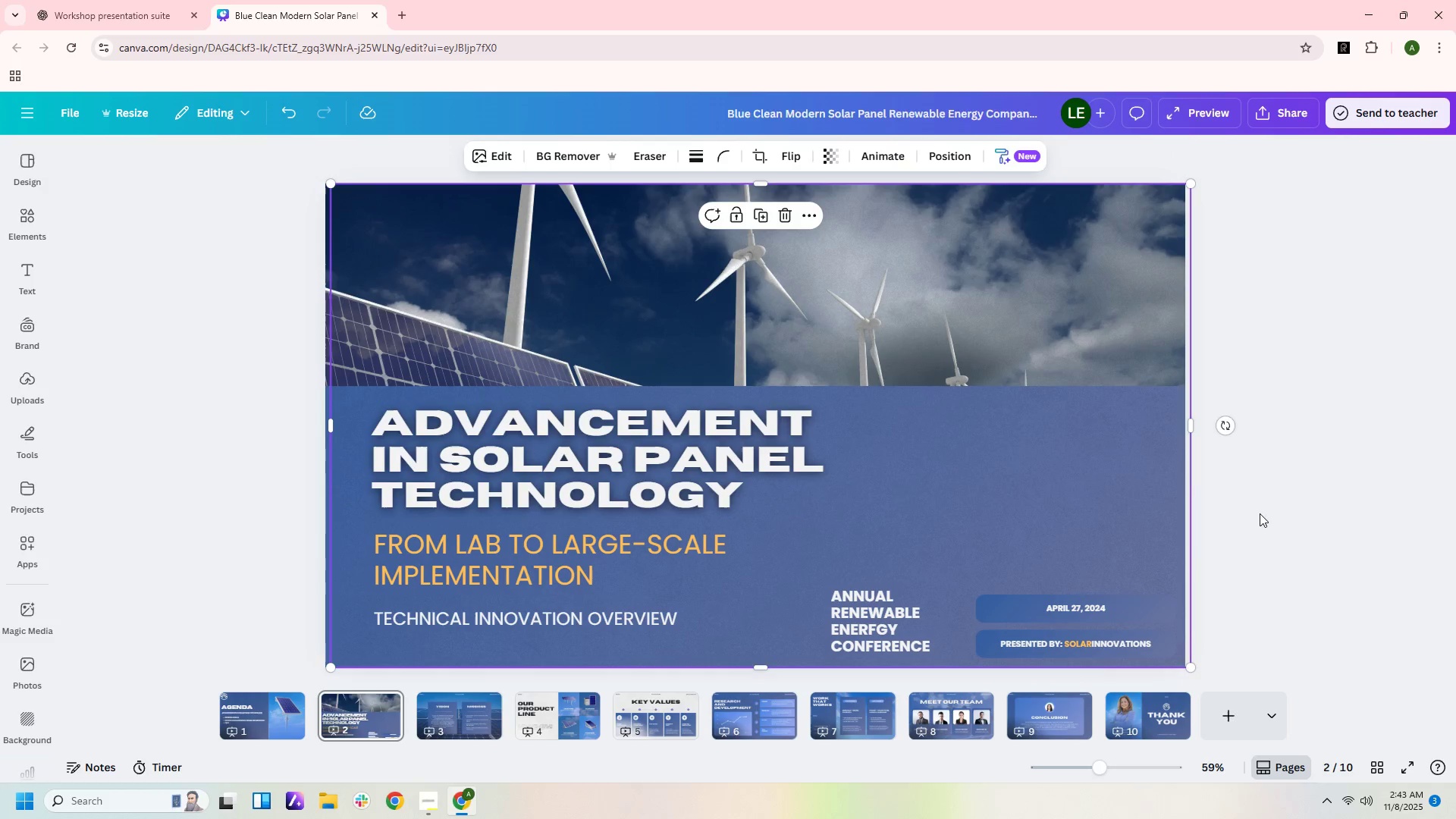 
left_click([1260, 513])
 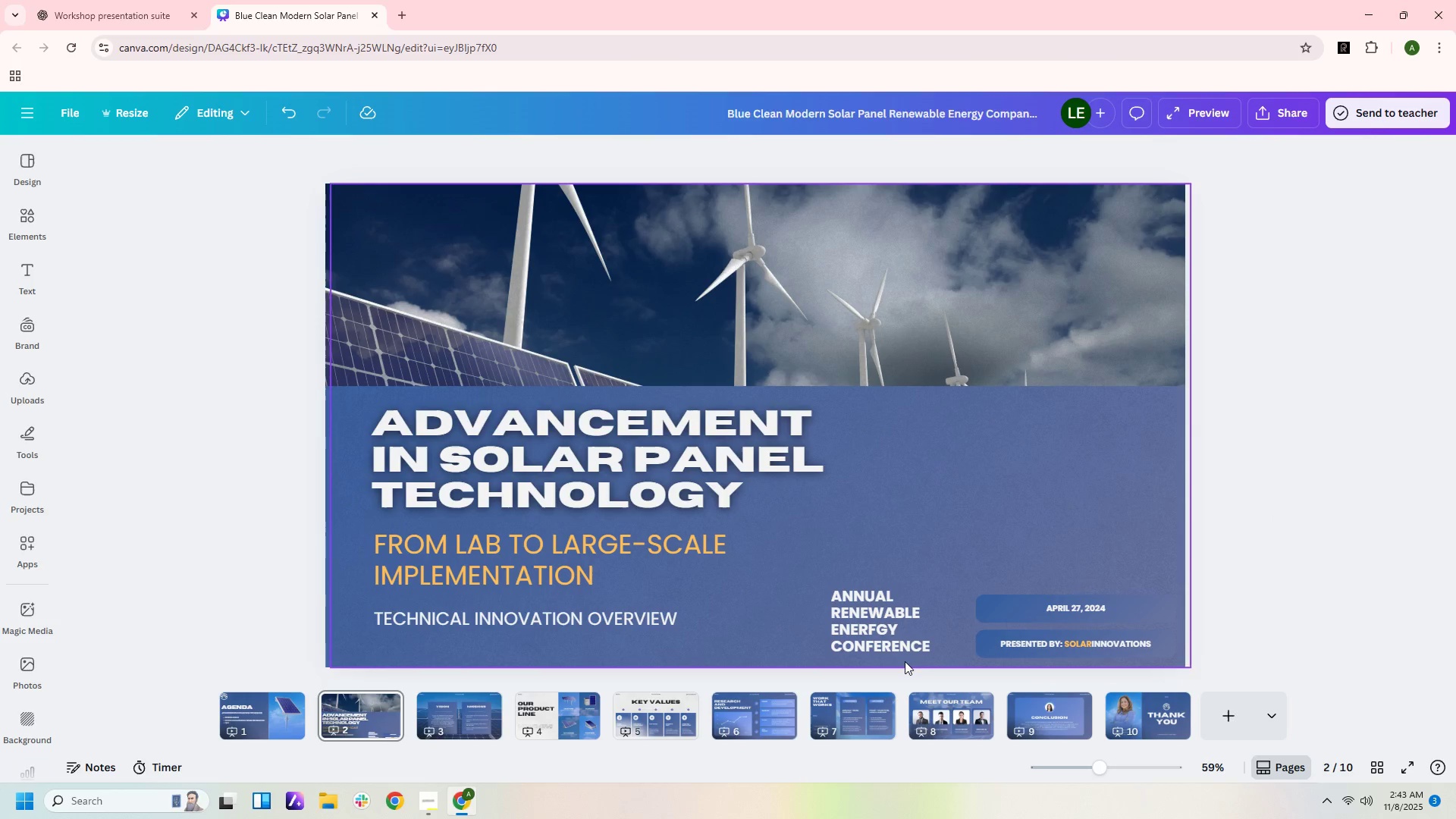 
left_click_drag(start_coordinate=[901, 642], to_coordinate=[1025, 468])
 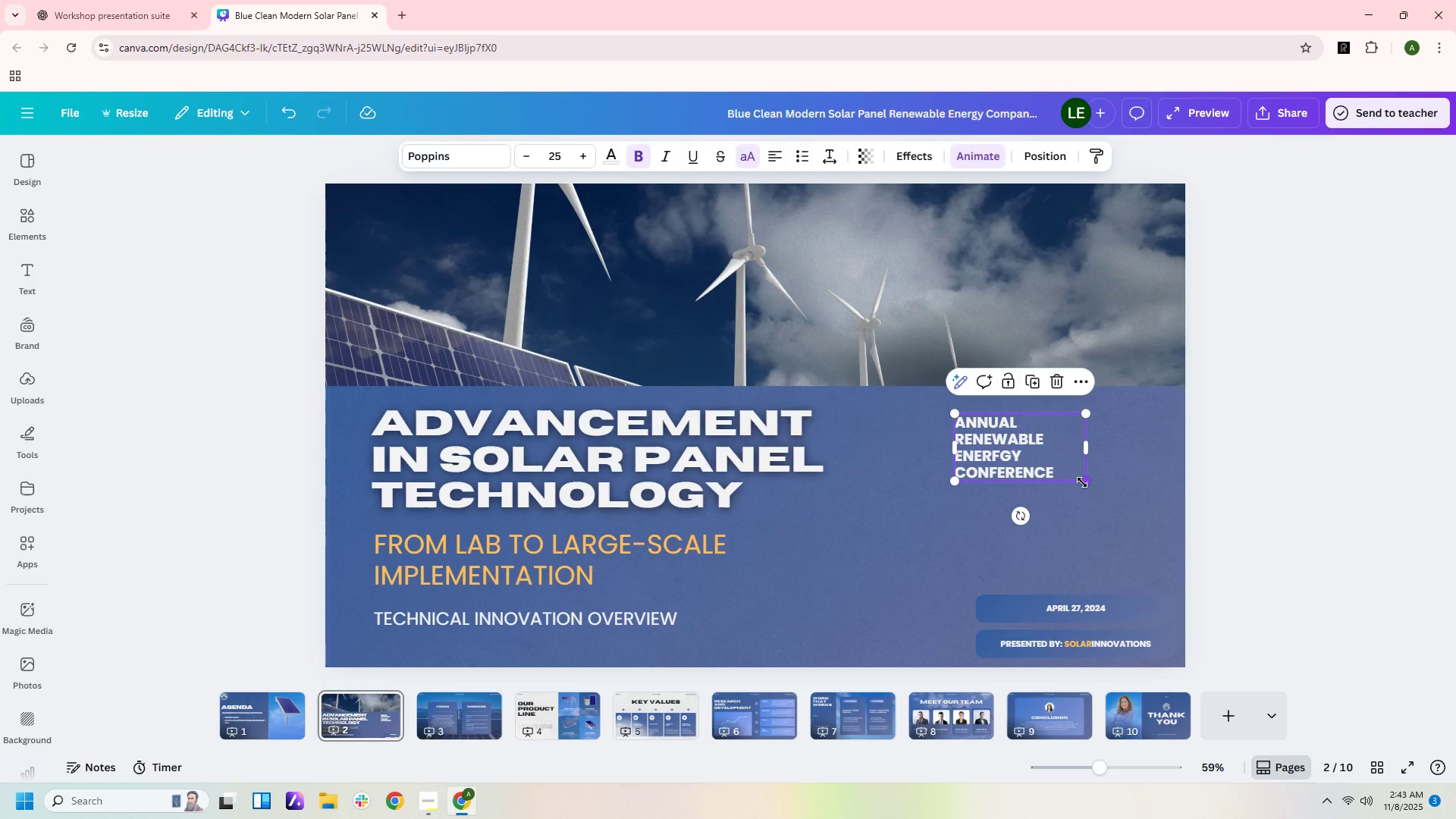 
left_click_drag(start_coordinate=[1082, 482], to_coordinate=[1143, 531])
 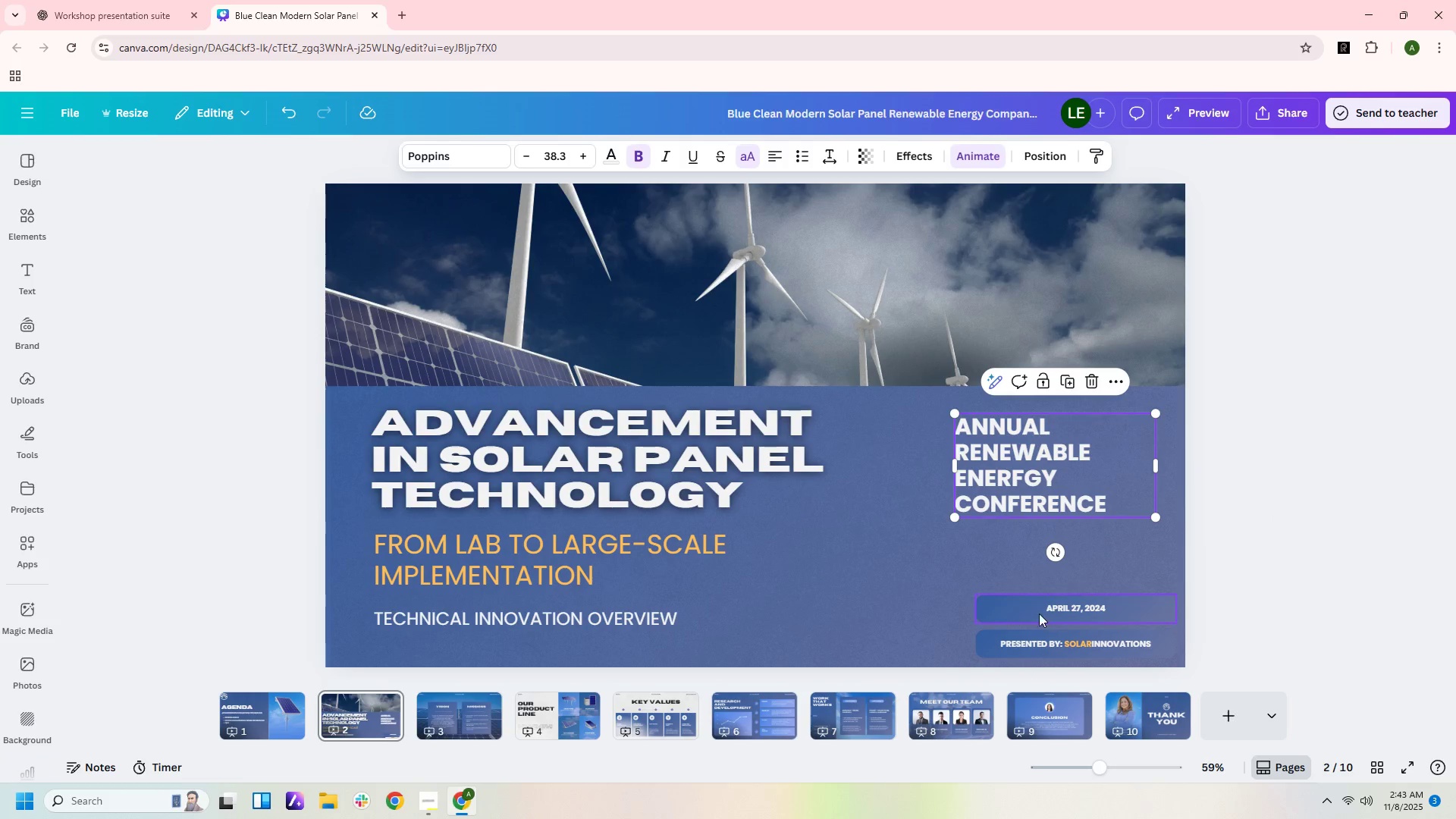 
left_click_drag(start_coordinate=[1025, 613], to_coordinate=[1014, 582])
 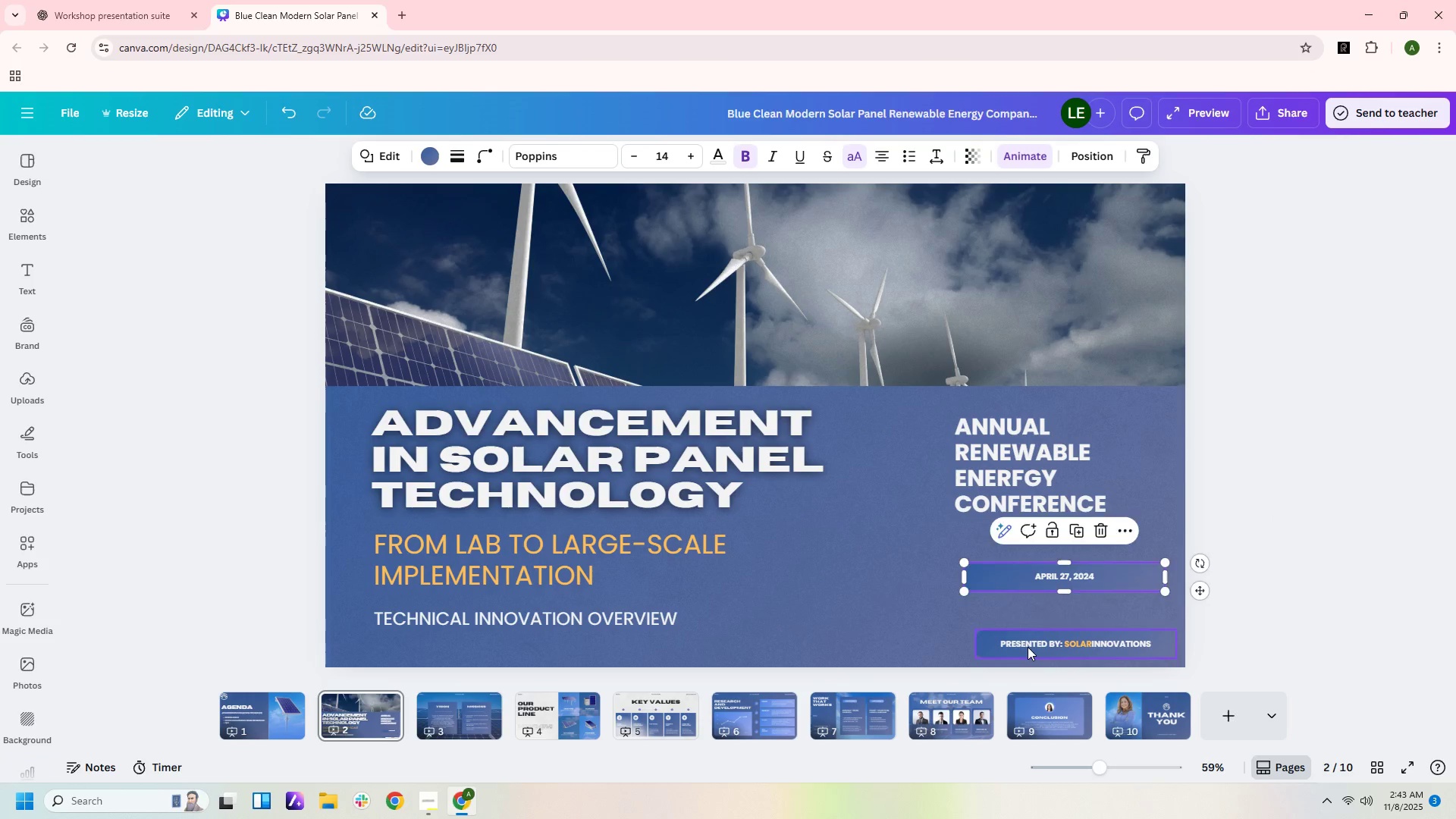 
left_click_drag(start_coordinate=[1028, 647], to_coordinate=[1018, 628])
 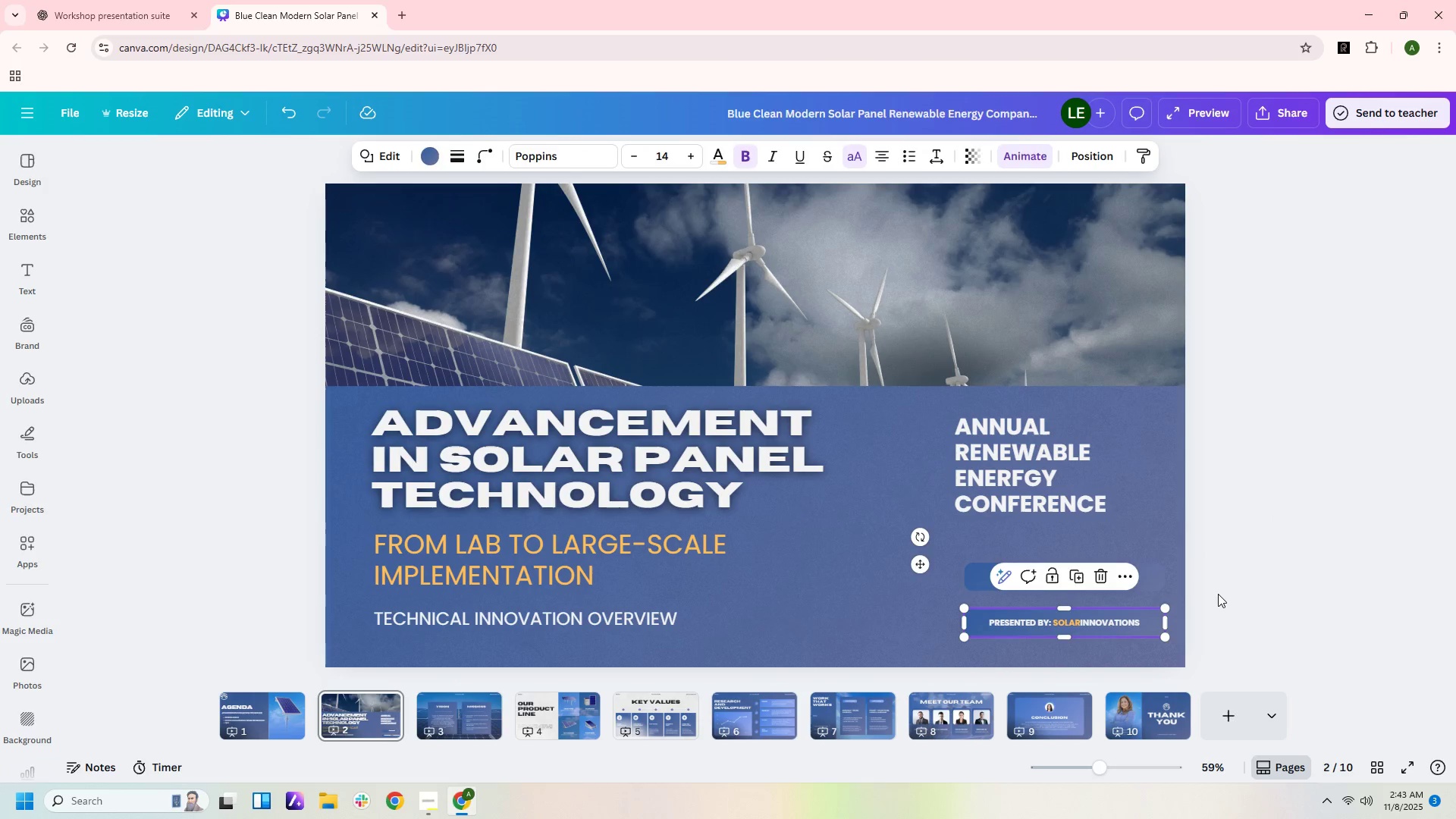 
left_click([1218, 594])
 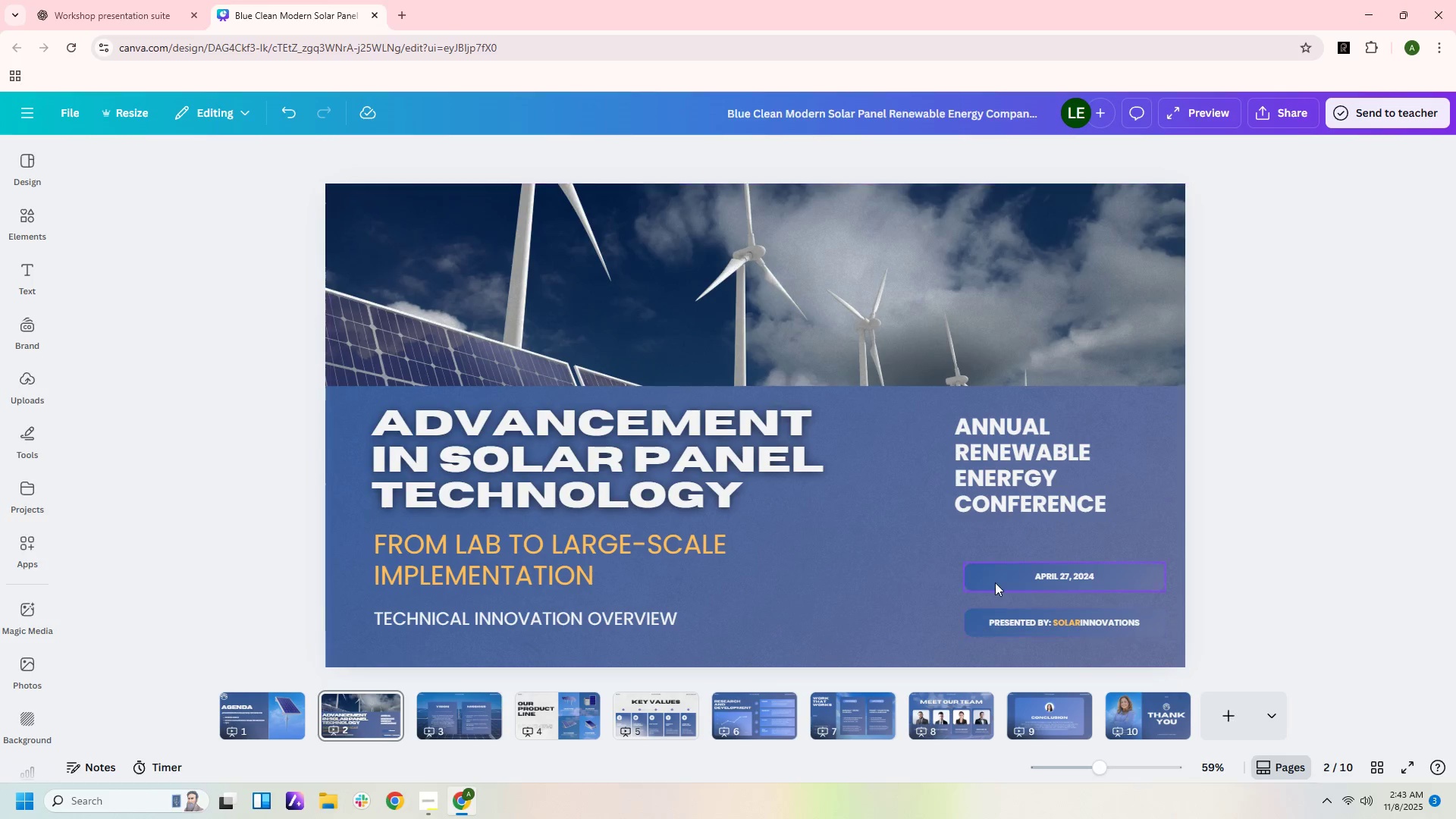 
left_click_drag(start_coordinate=[995, 578], to_coordinate=[995, 591])
 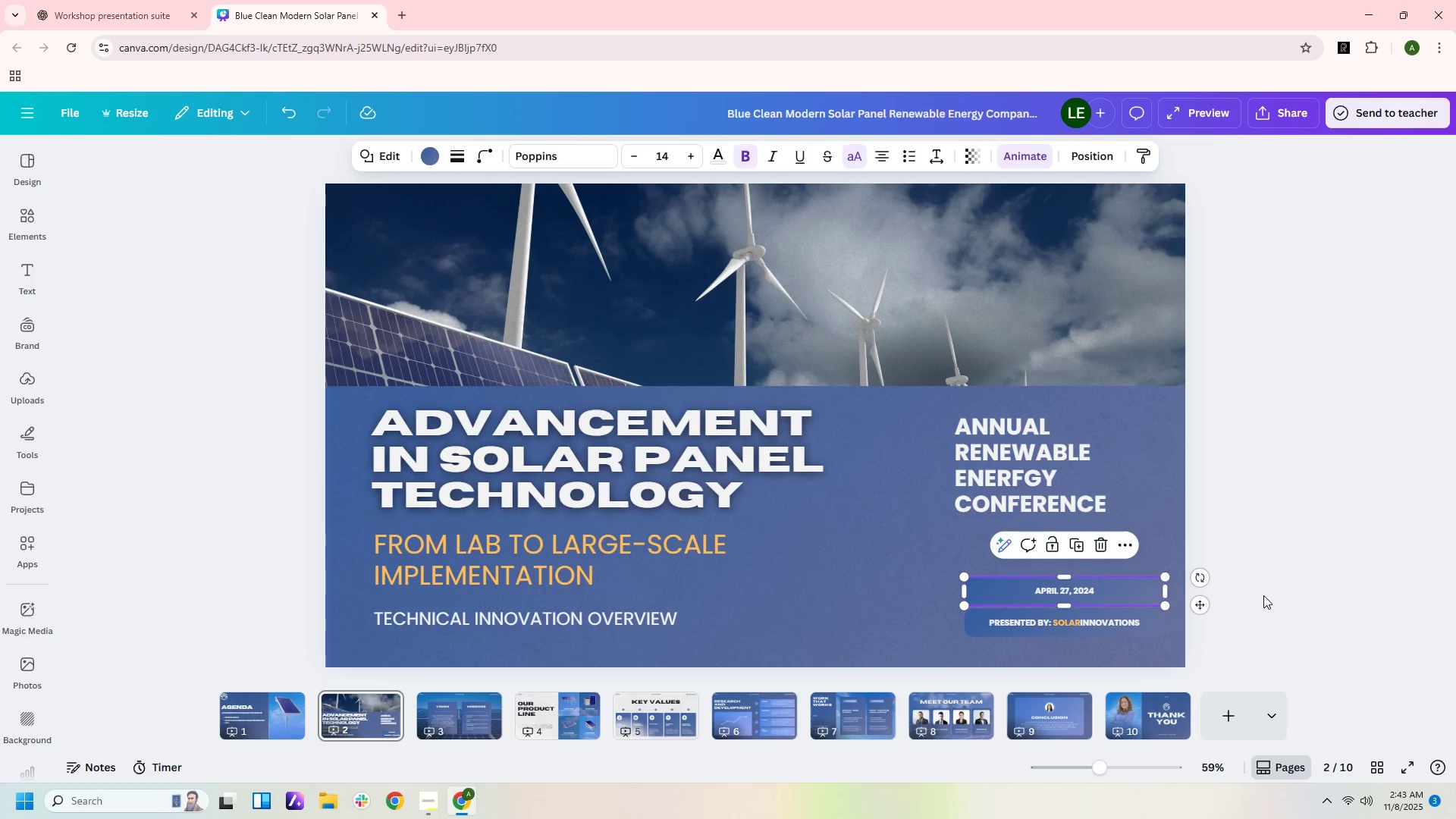 
left_click([1263, 595])
 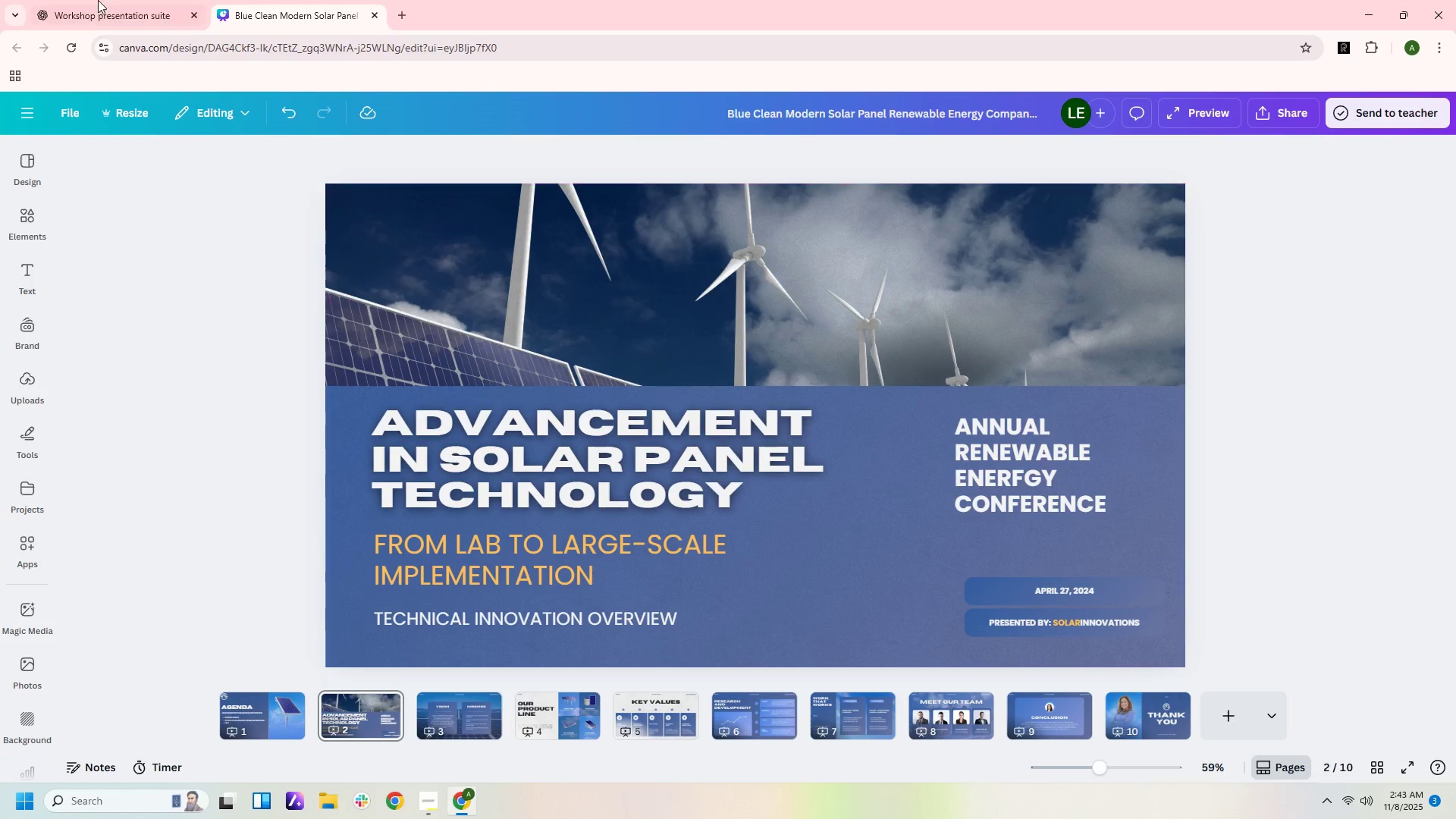 
left_click([78, 13])
 